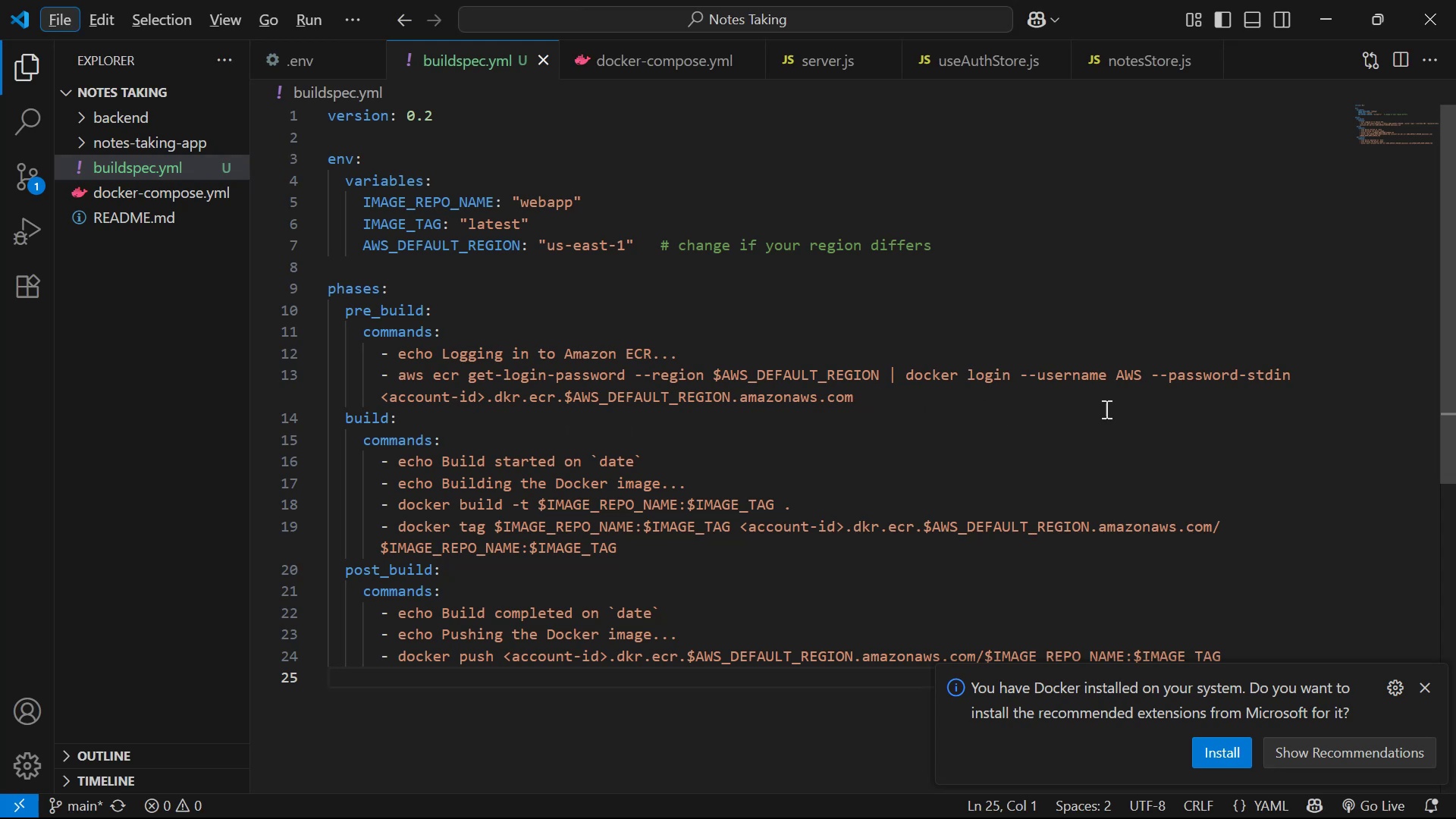 
key(Alt+AltLeft)
 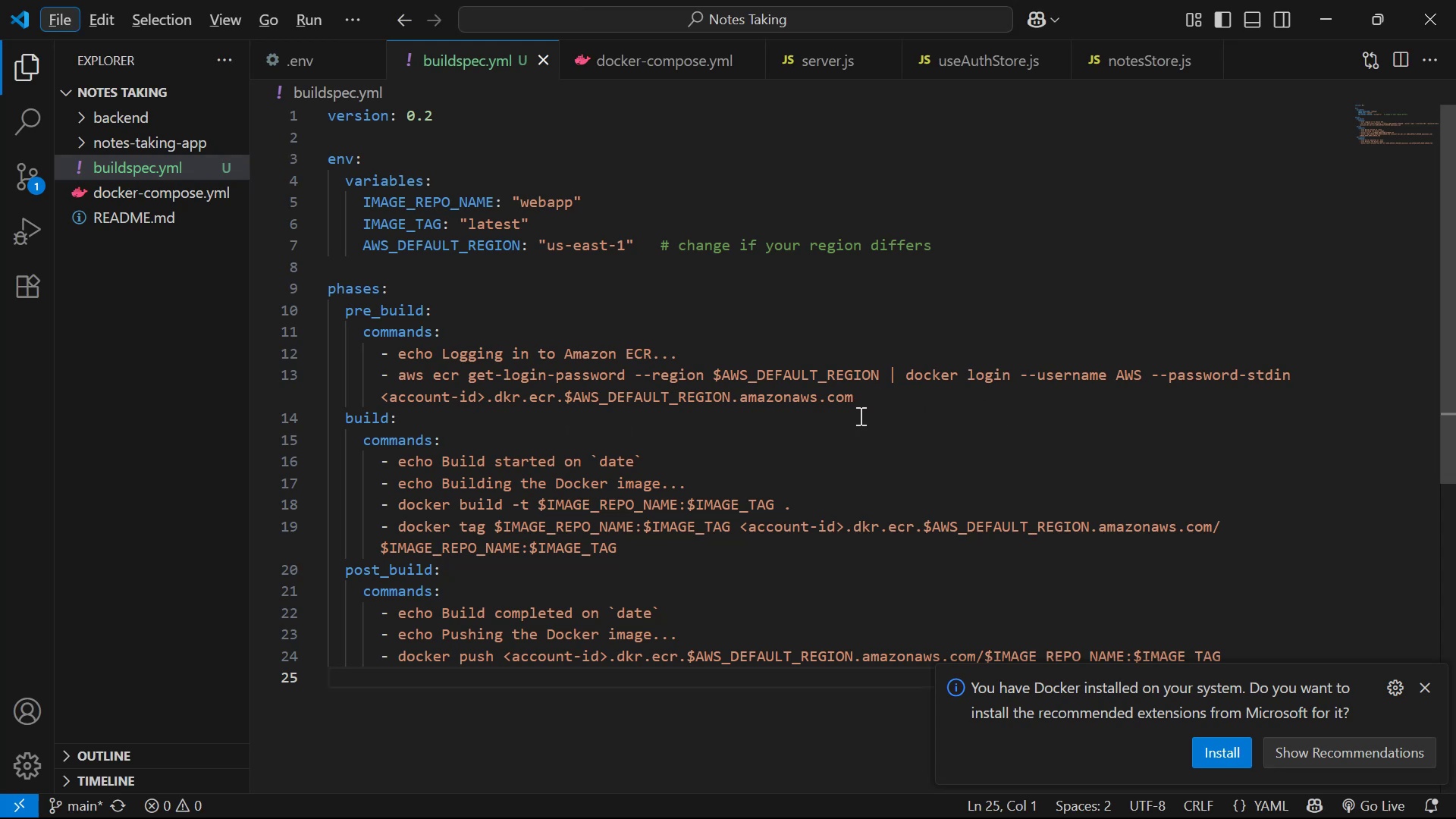 
key(Alt+Tab)
 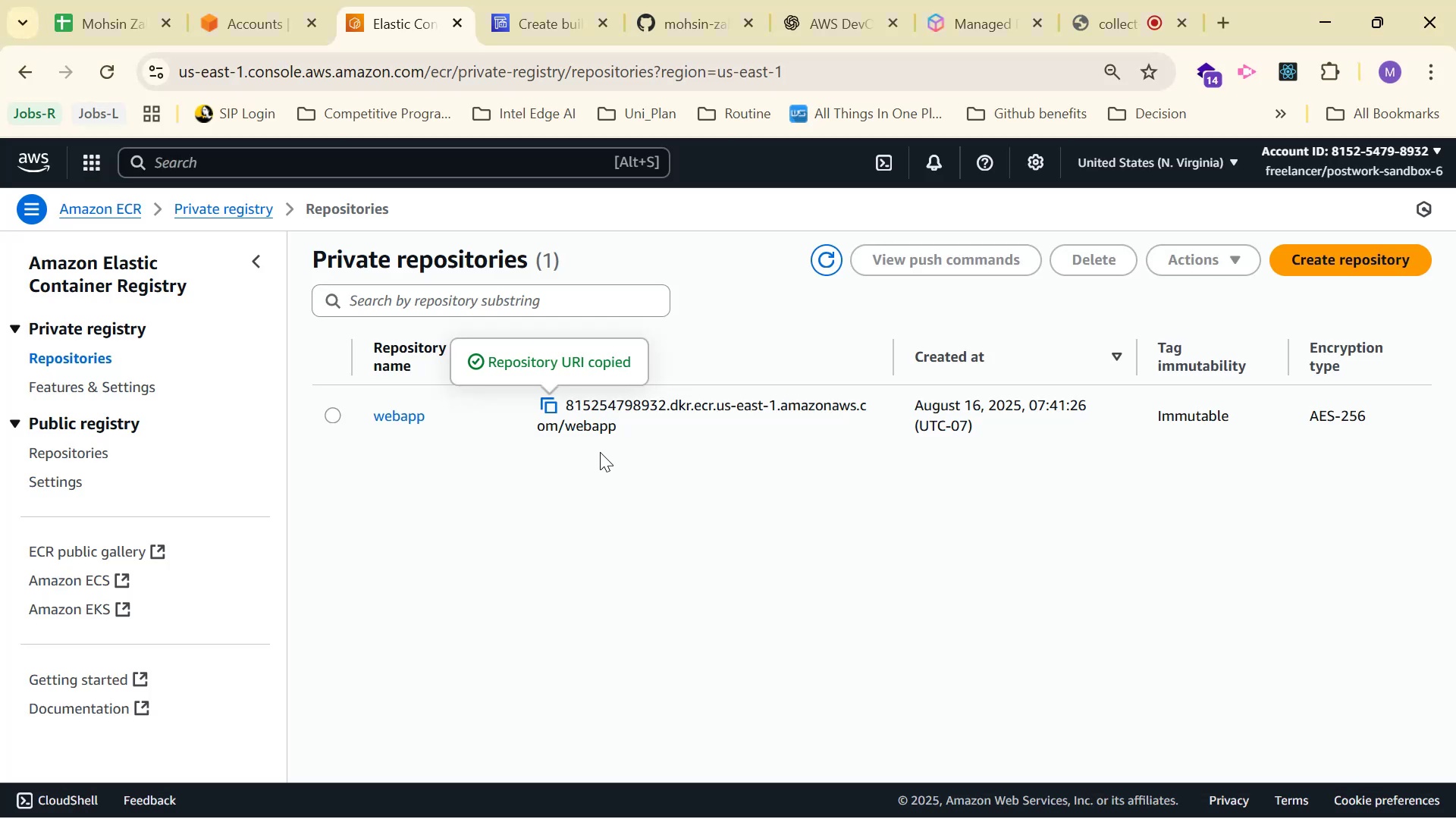 
key(Alt+AltLeft)
 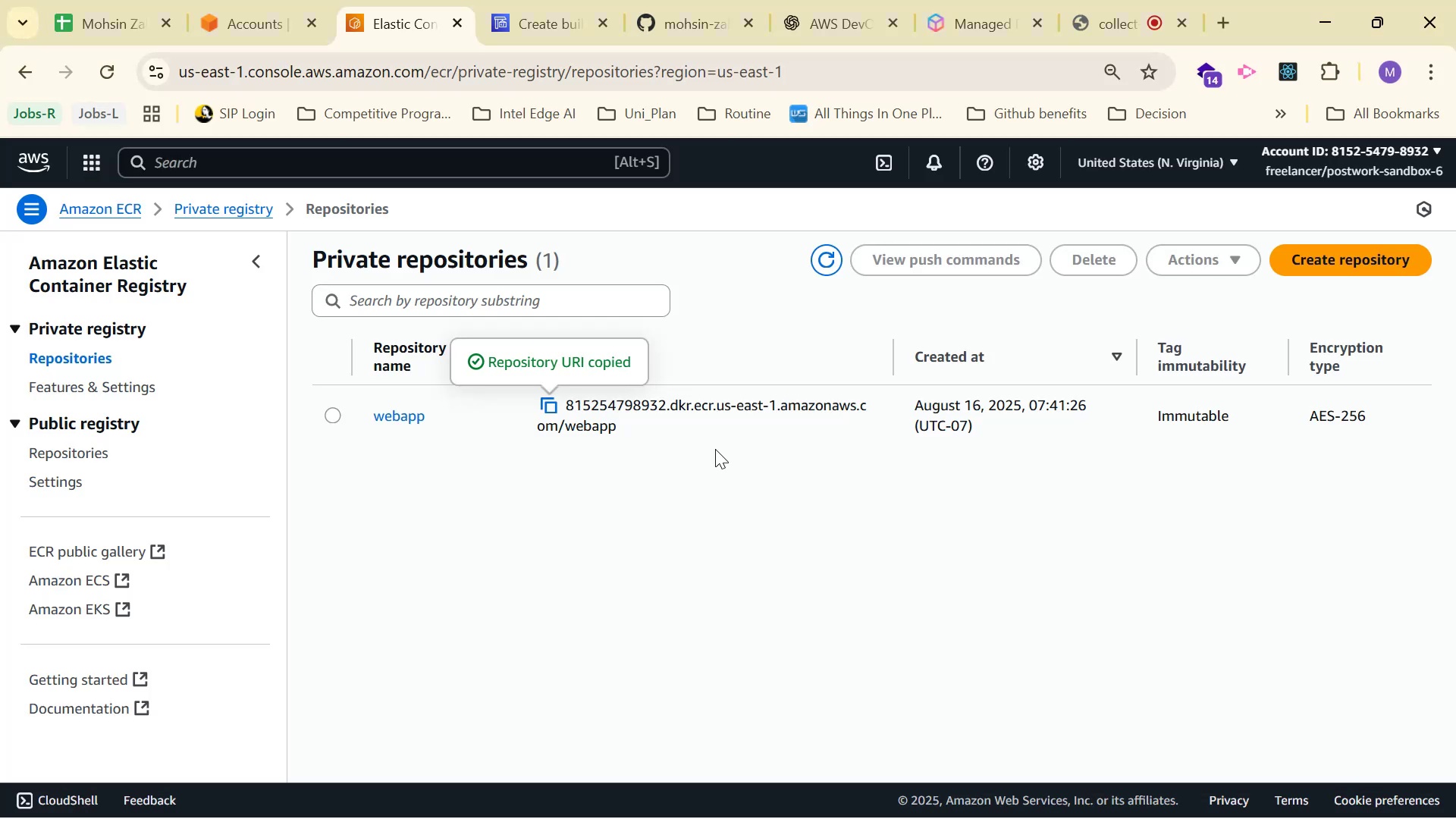 
key(Alt+Tab)
 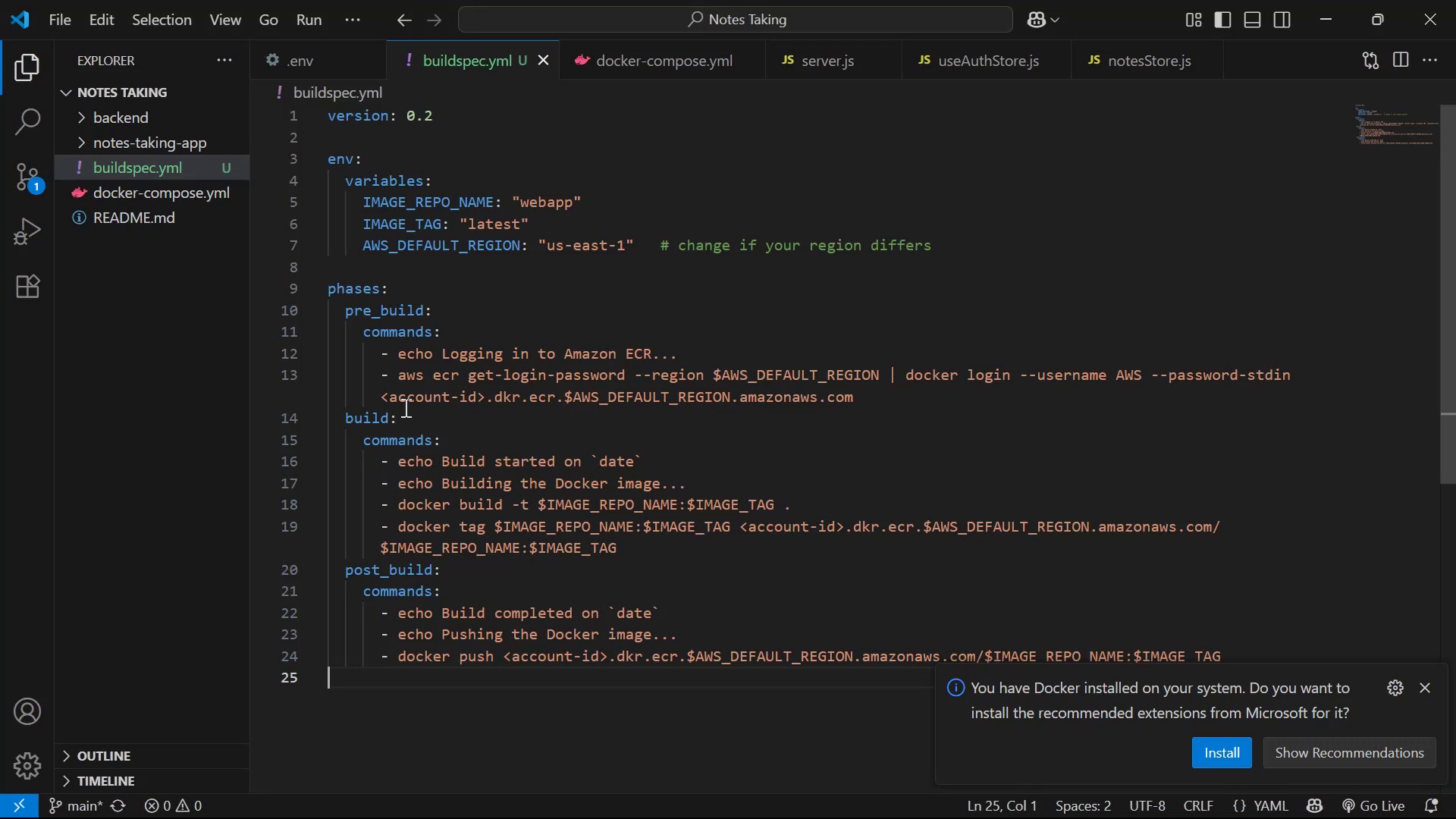 
left_click_drag(start_coordinate=[378, 397], to_coordinate=[885, 396])
 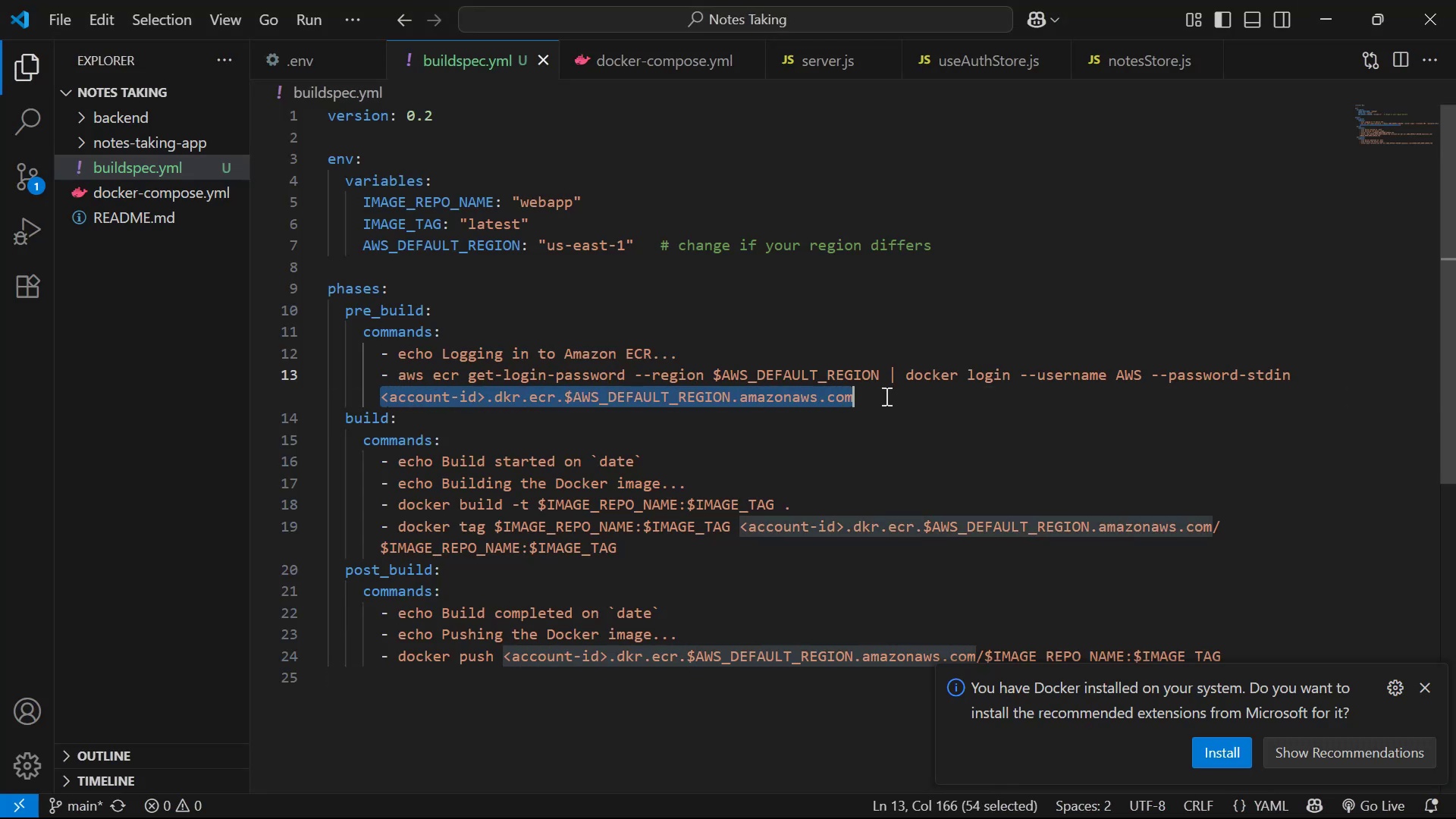 
key(Control+V)
 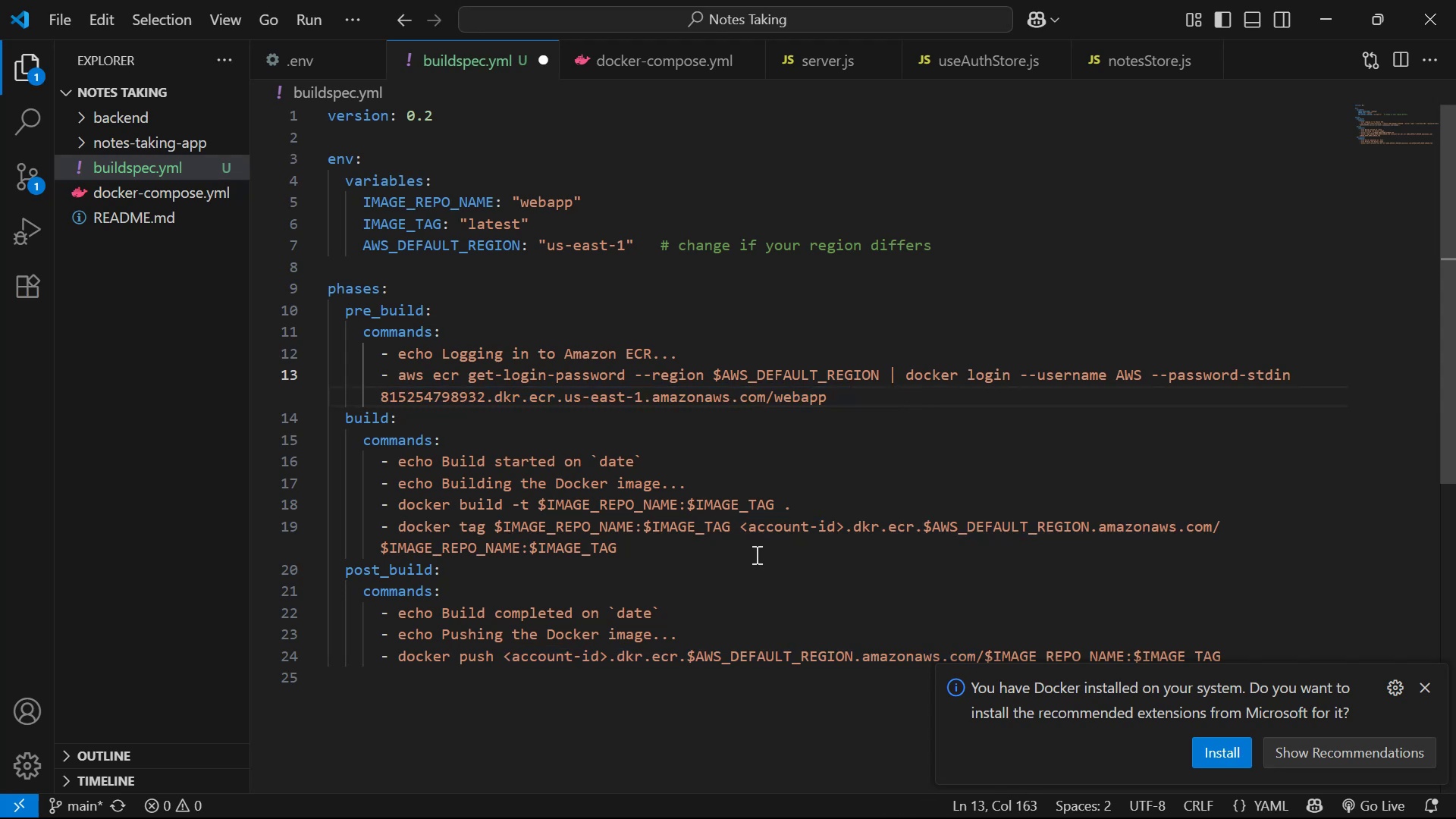 
left_click_drag(start_coordinate=[743, 526], to_coordinate=[1238, 535])
 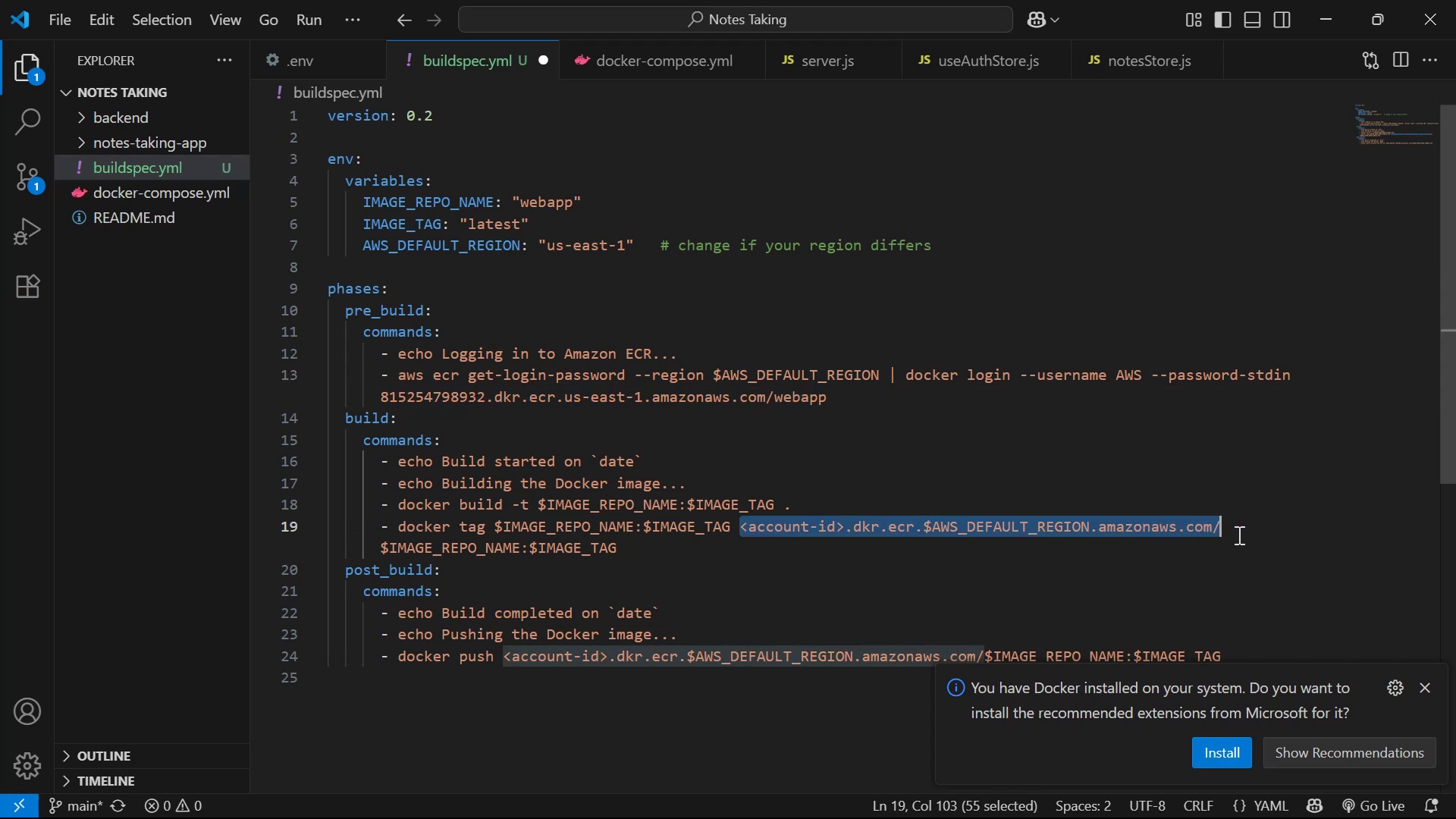 
hold_key(key=ControlLeft, duration=1.53)
 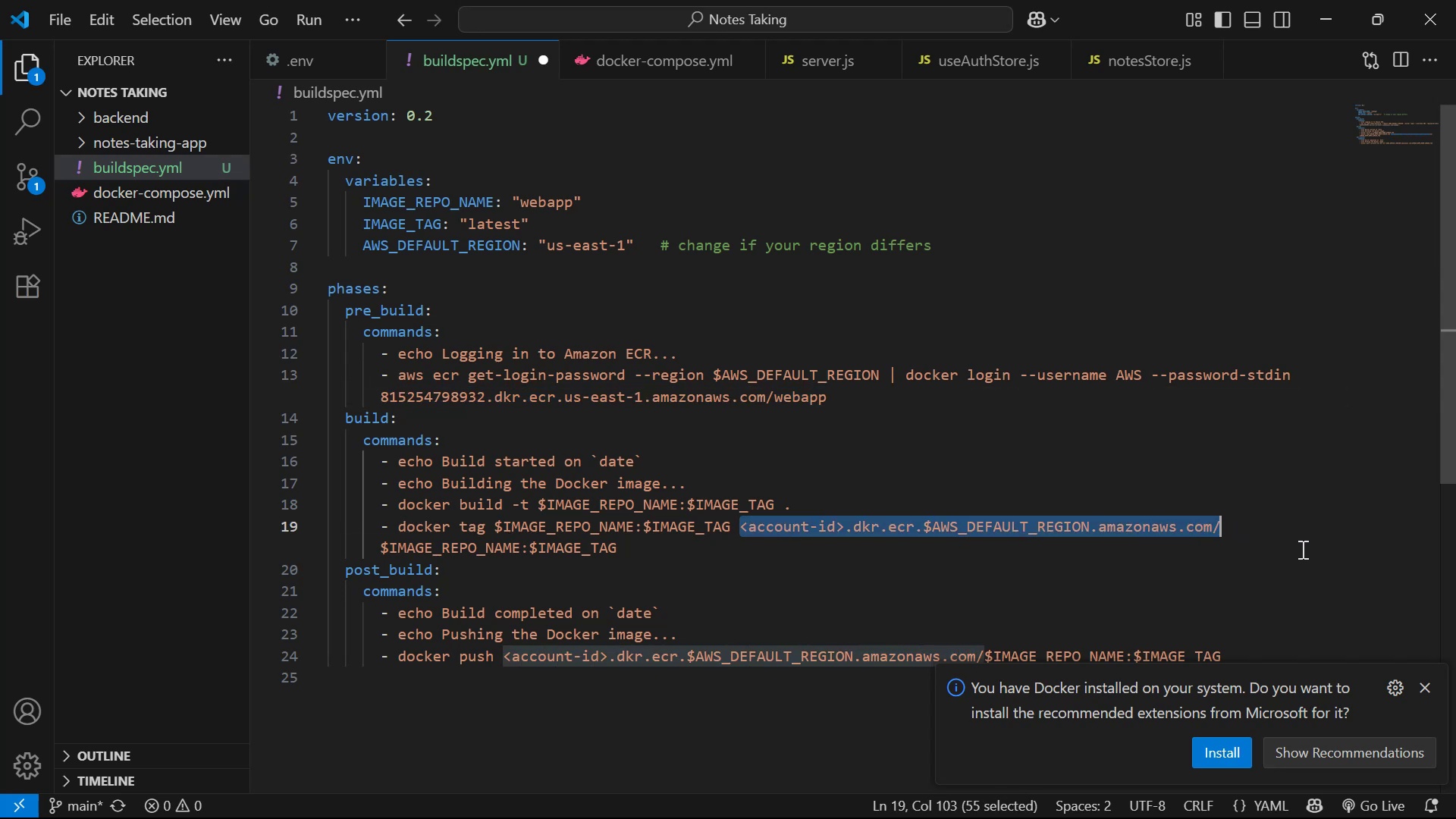 
key(Control+V)
 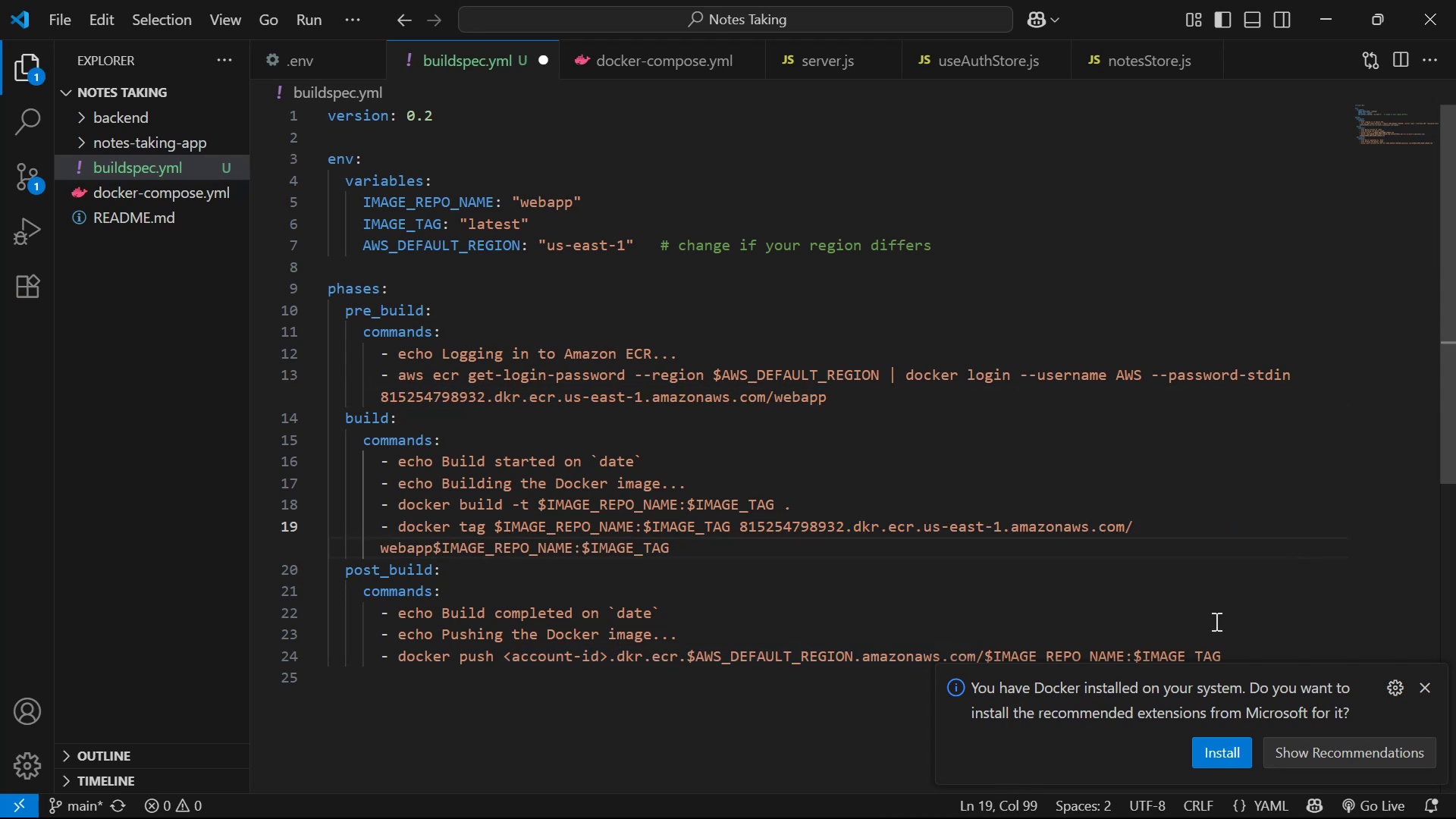 
scroll: coordinate [976, 633], scroll_direction: down, amount: 2.0
 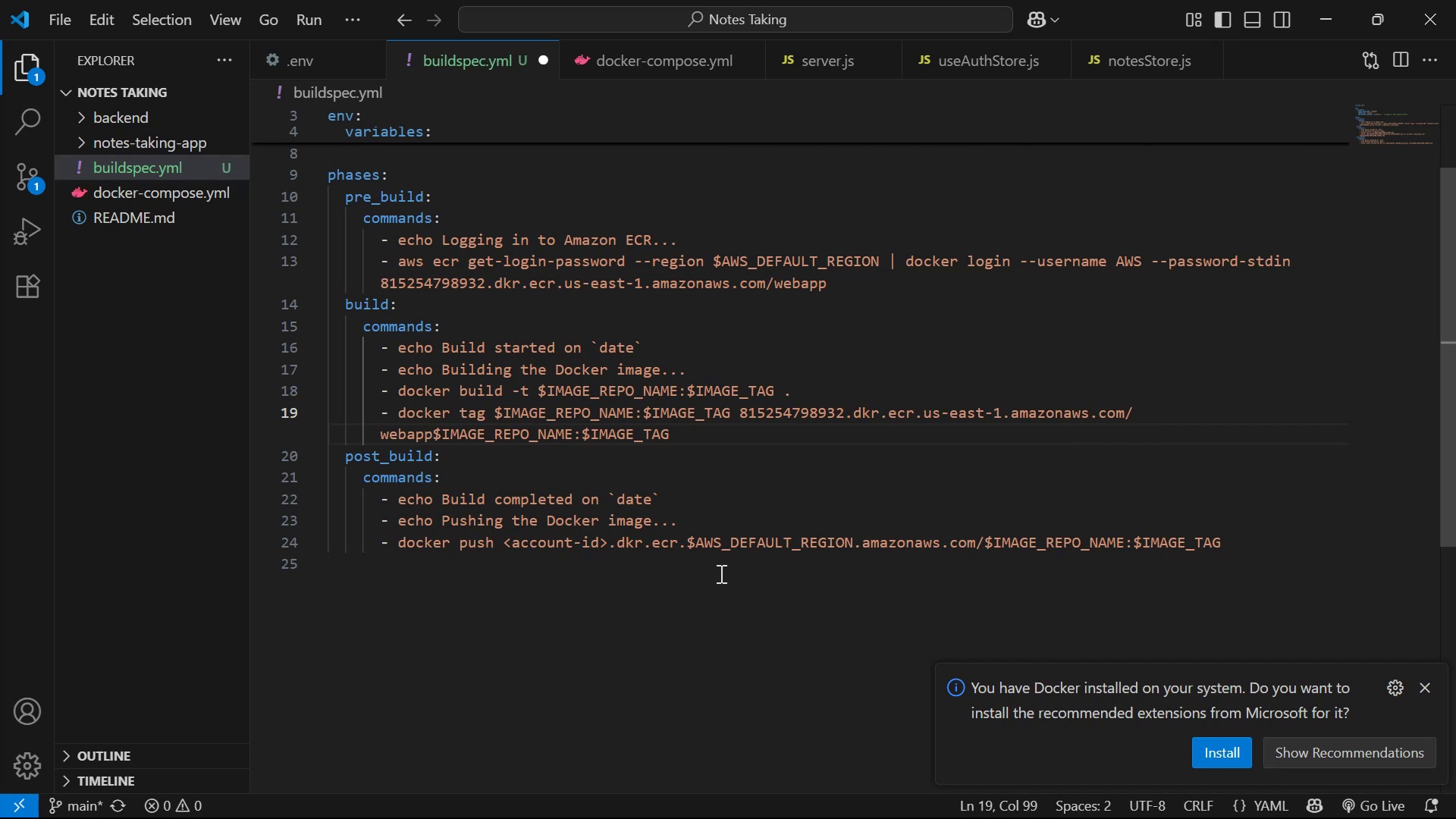 
wait(7.45)
 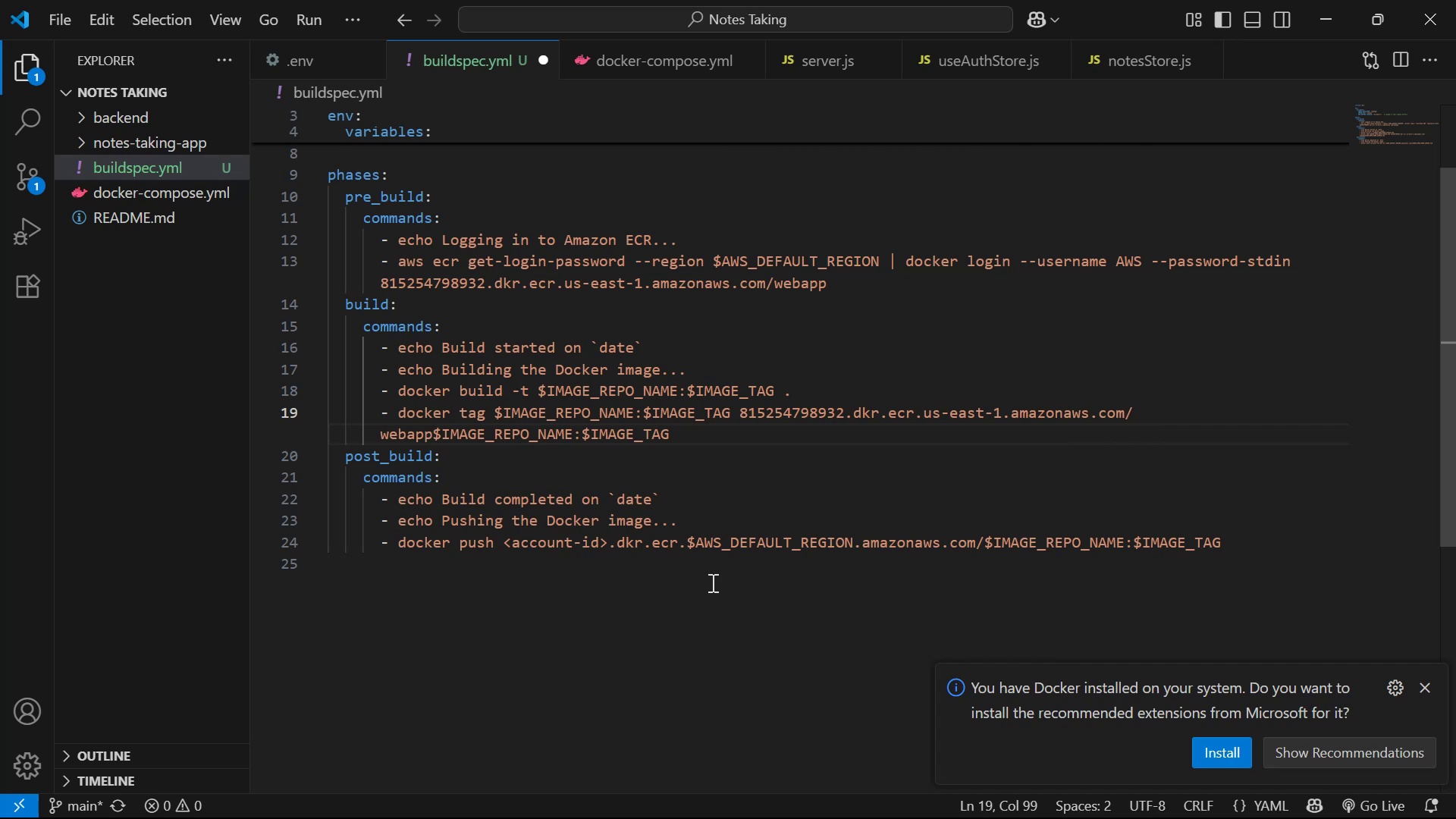 
left_click_drag(start_coordinate=[504, 544], to_coordinate=[1253, 551])
 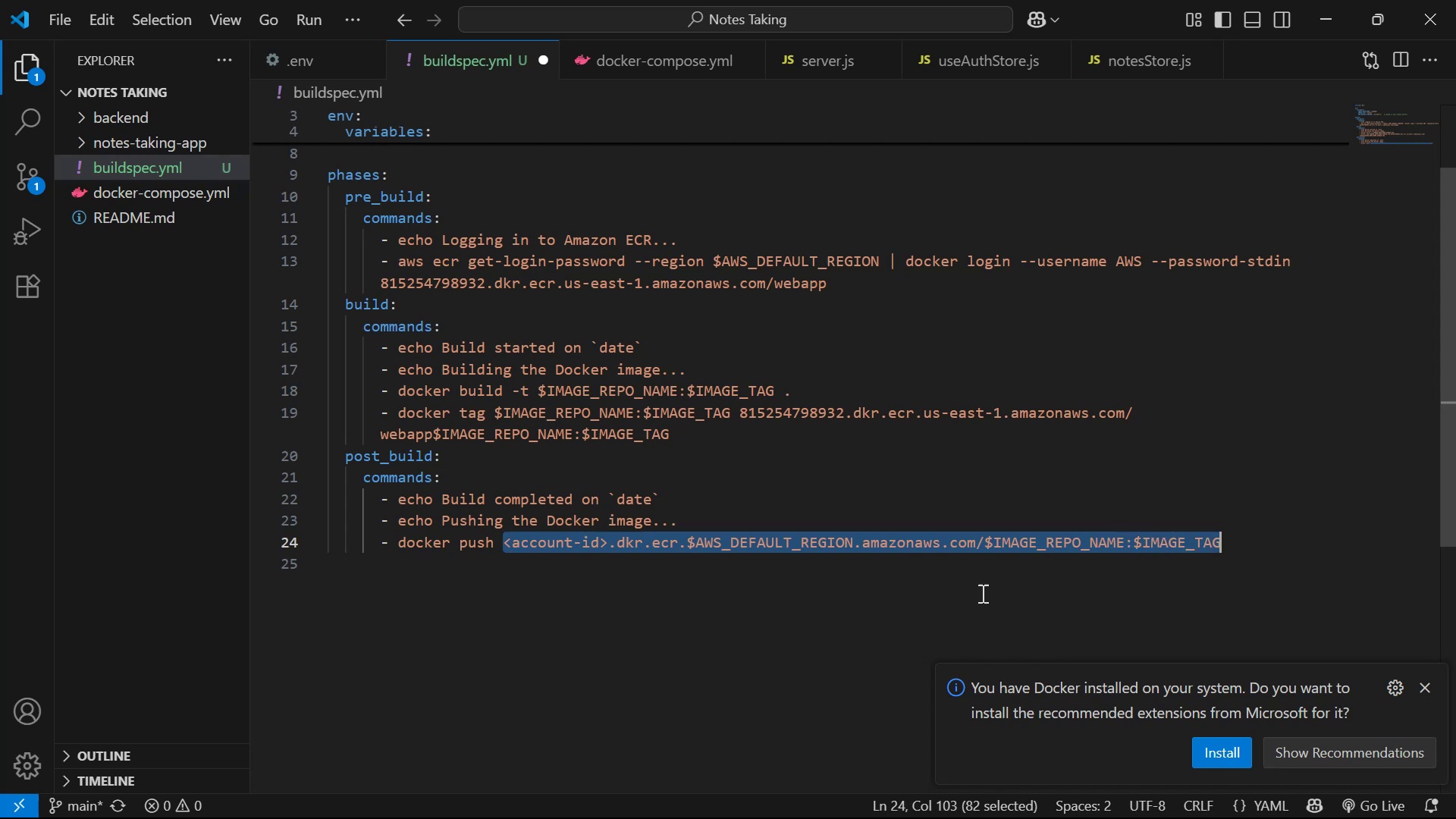 
key(Control+ControlLeft)
 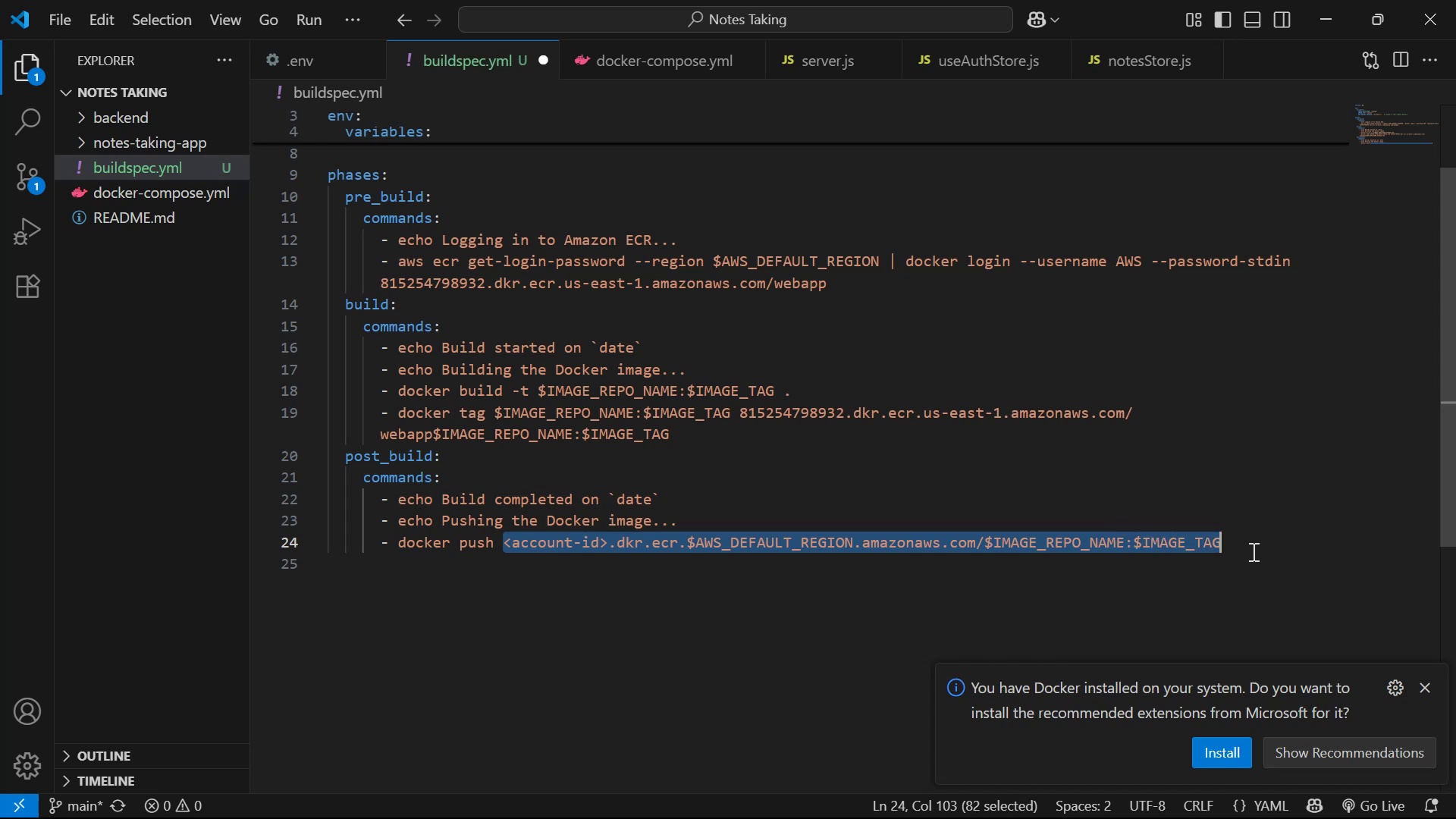 
left_click([980, 593])
 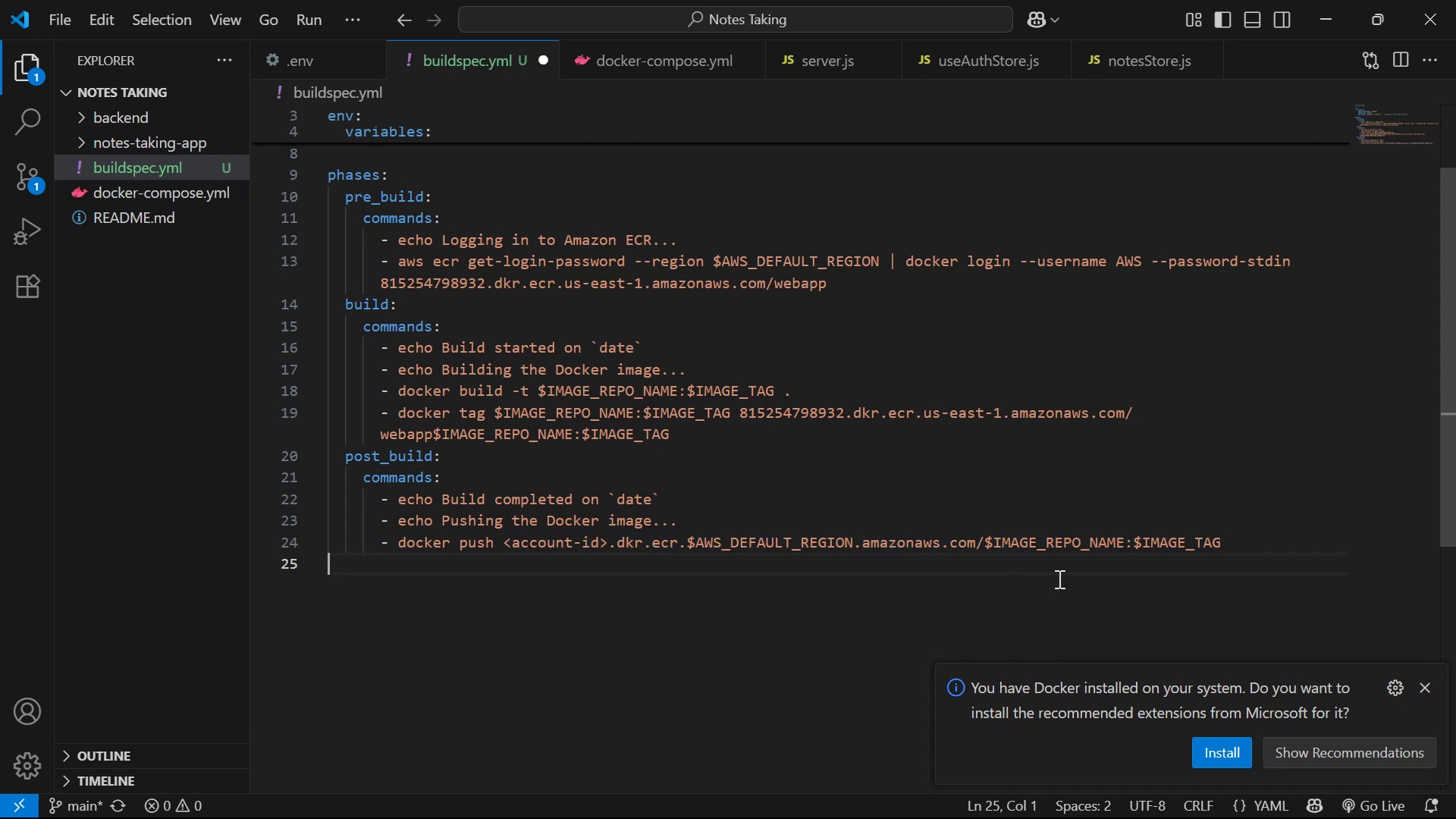 
wait(9.3)
 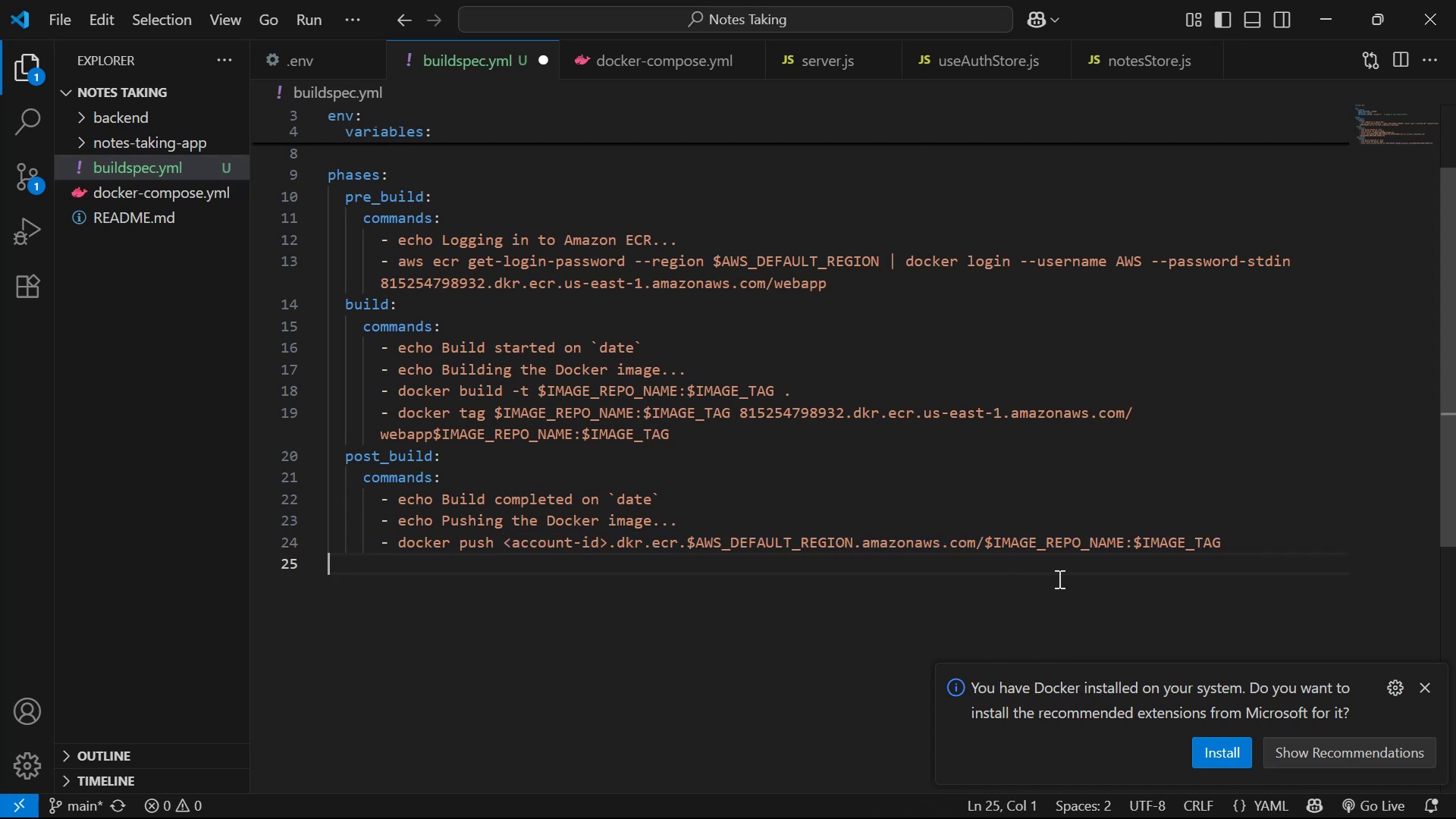 
left_click_drag(start_coordinate=[379, 281], to_coordinate=[845, 280])
 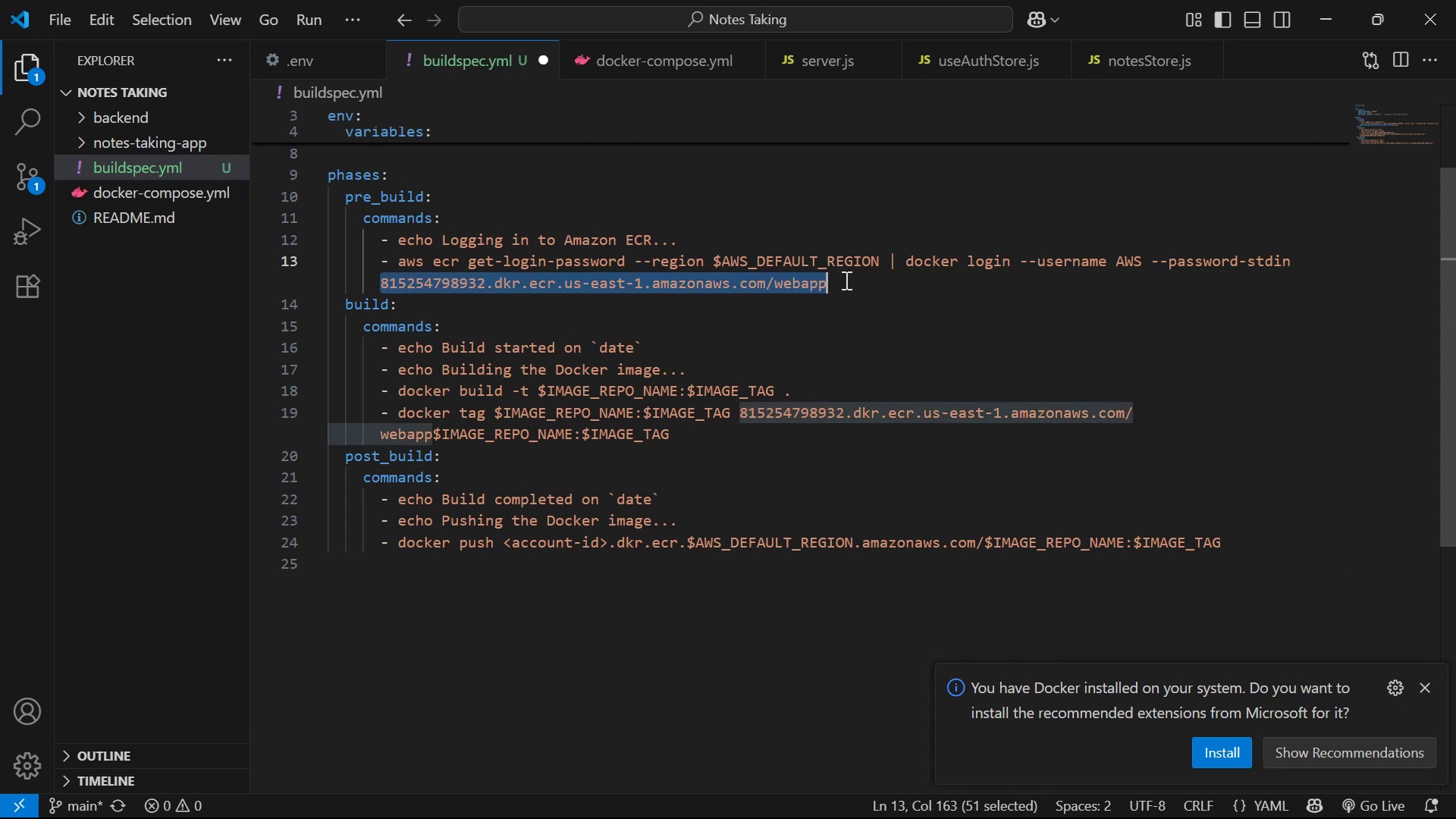 
key(Control+C)
 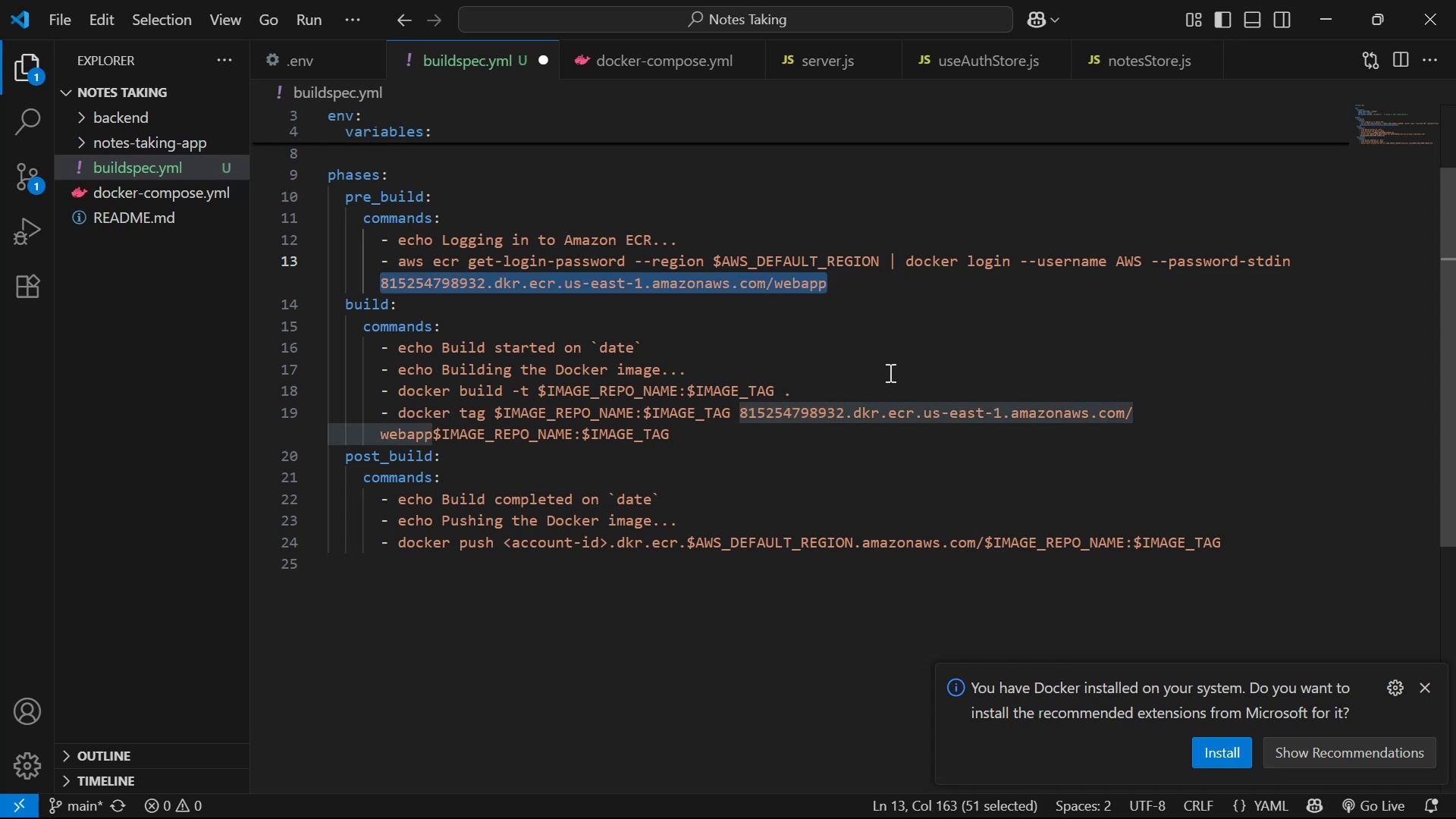 
hold_key(key=C, duration=0.4)
 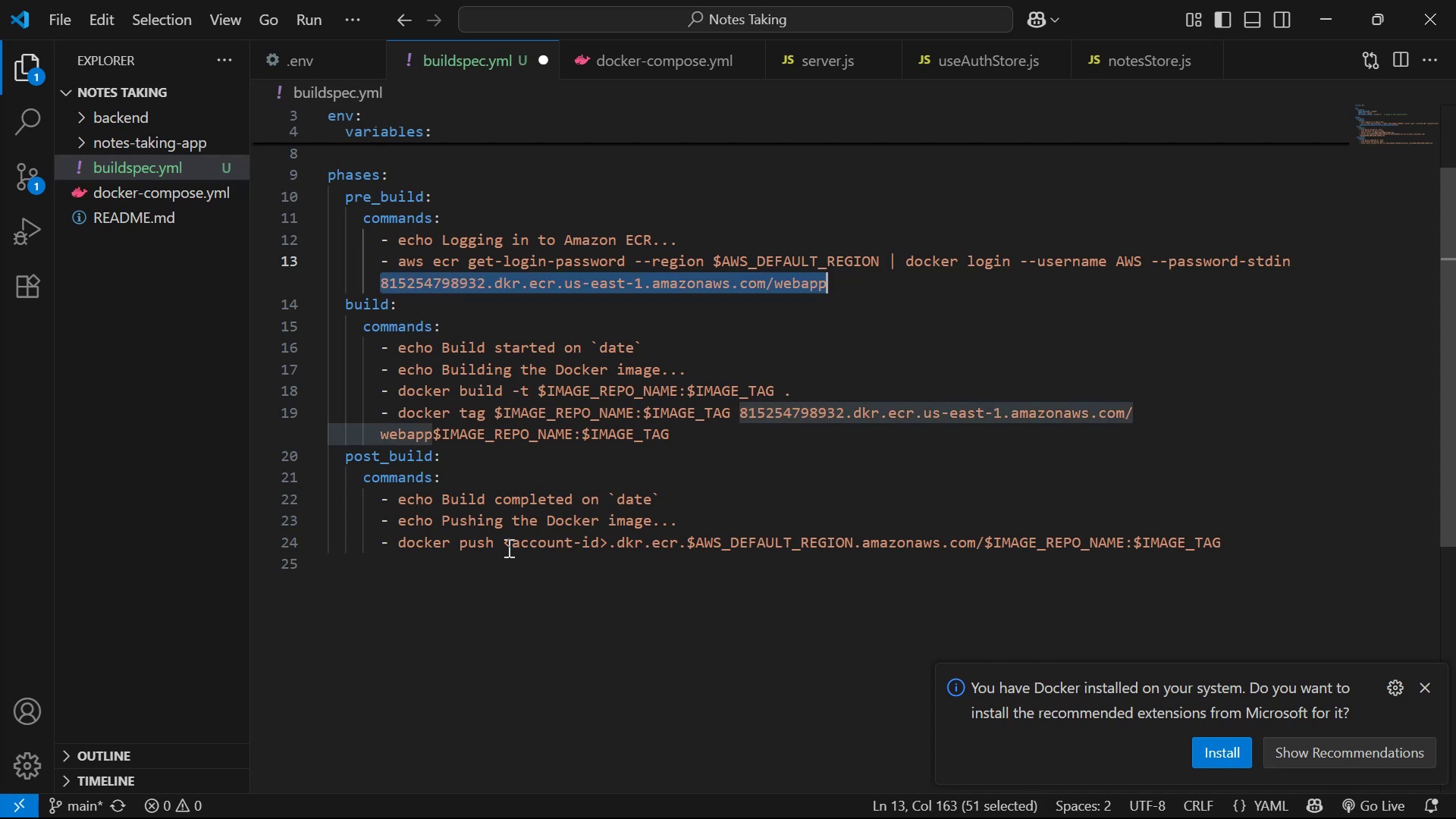 
left_click_drag(start_coordinate=[500, 541], to_coordinate=[984, 543])
 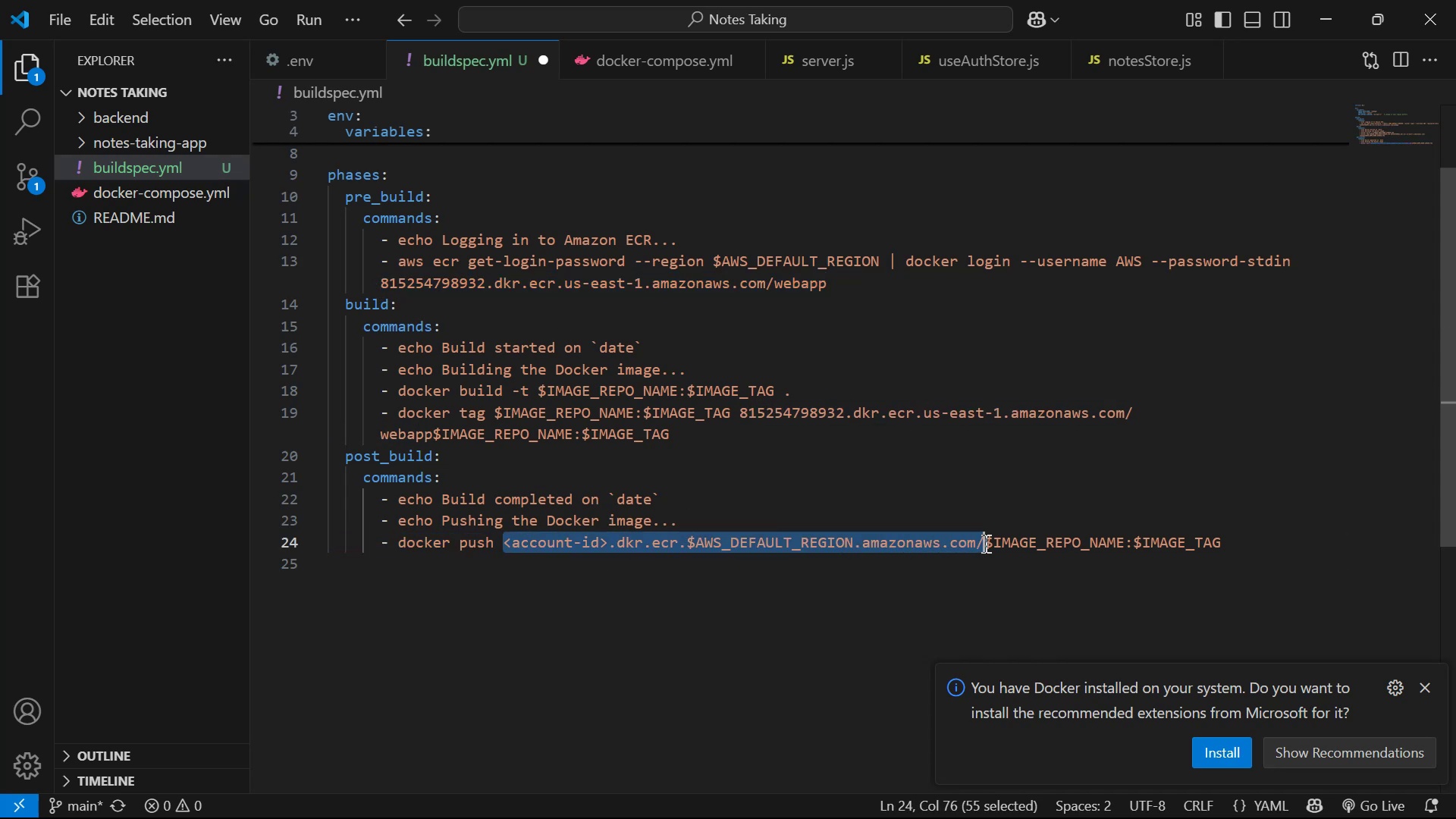 
key(Control+V)
 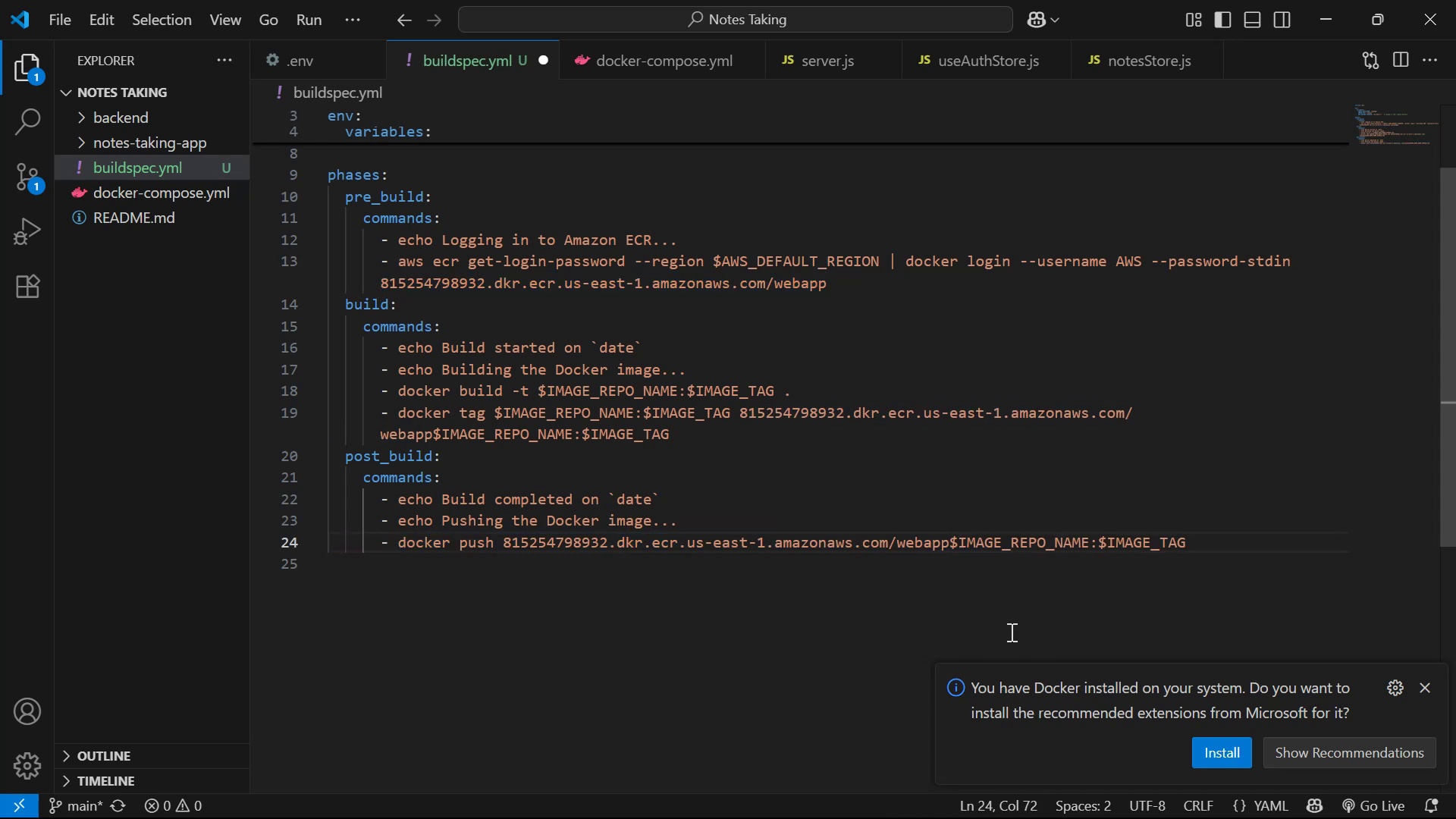 
key(Control+Z)
 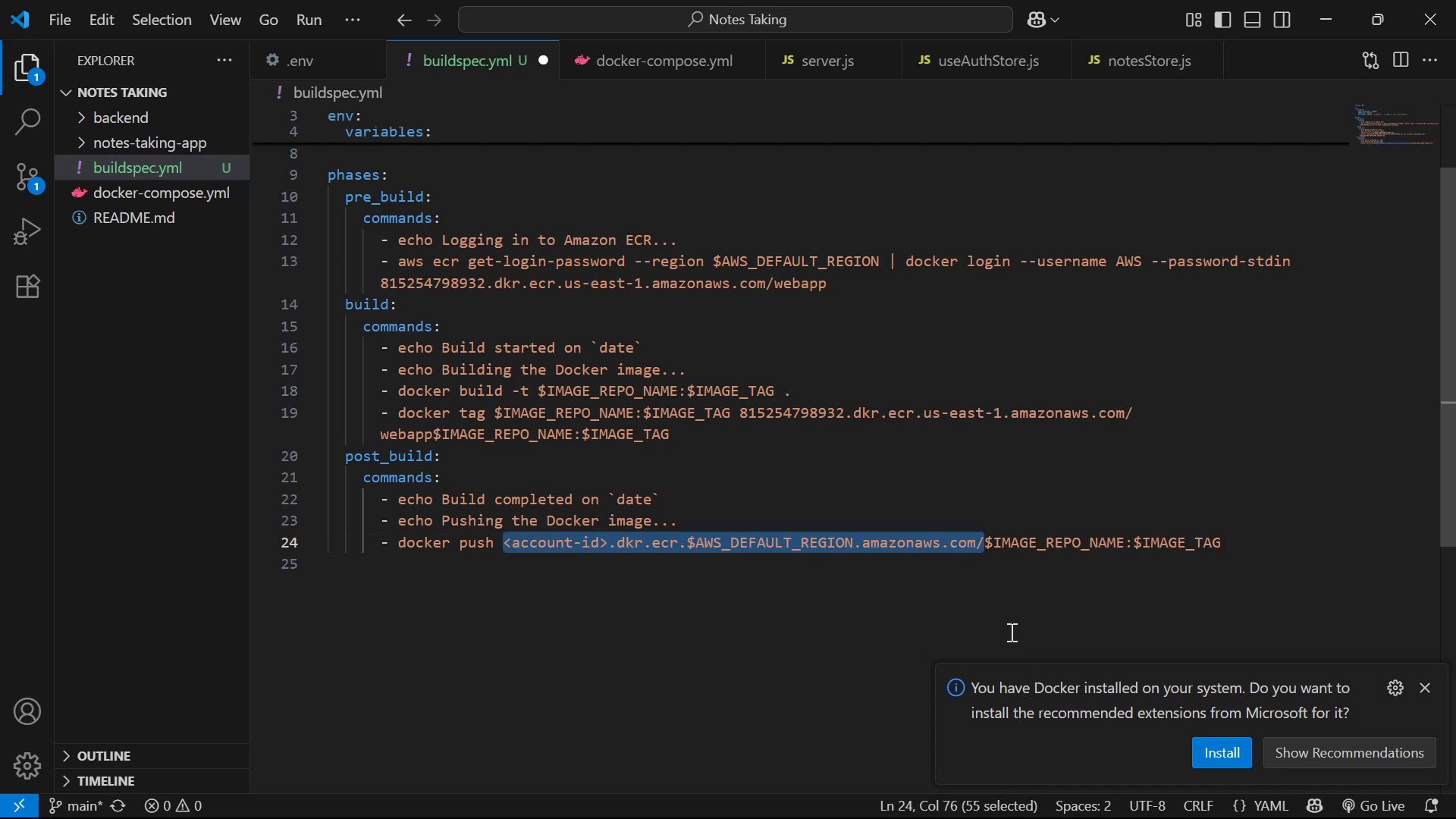 
key(Control+V)
 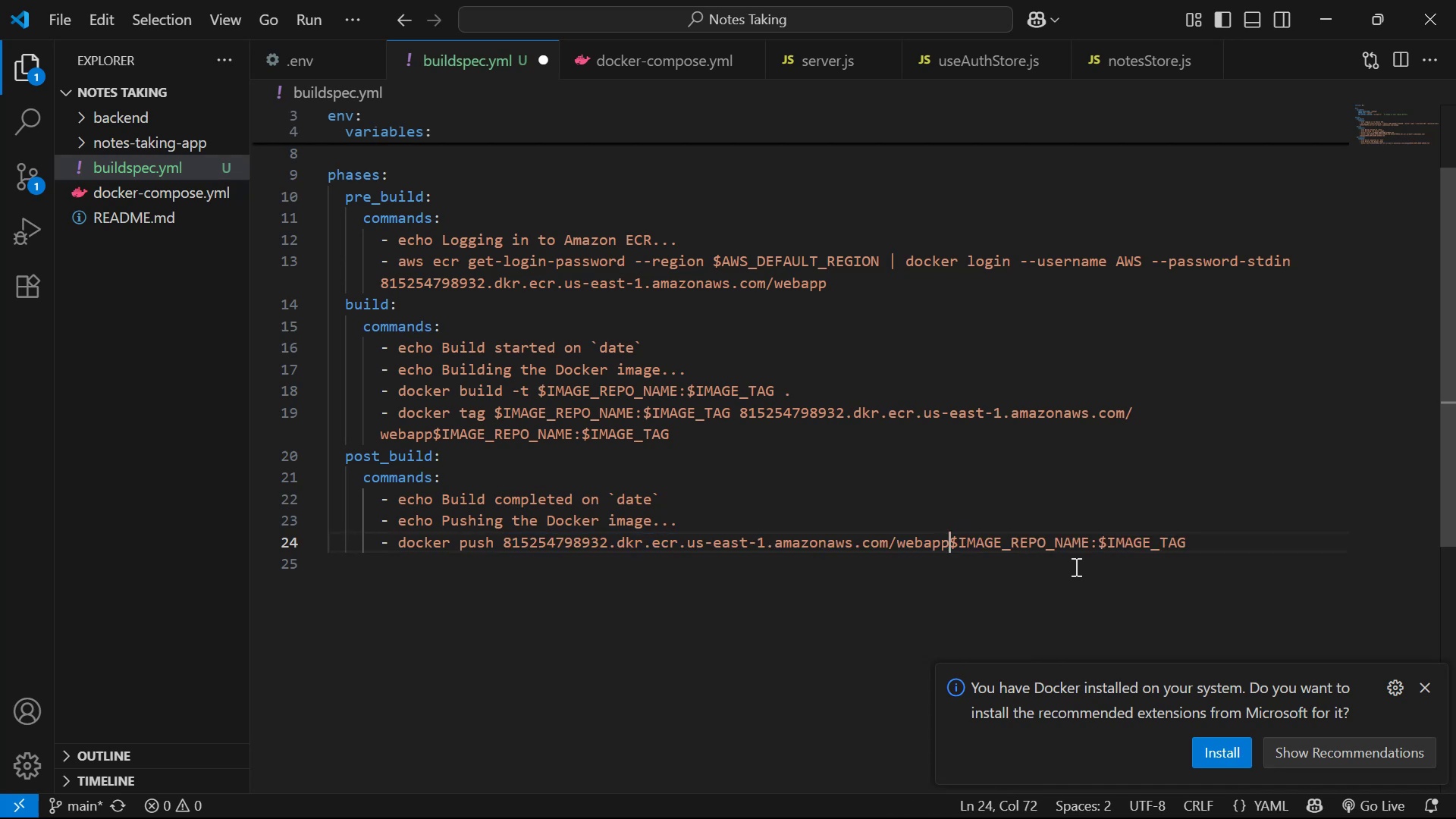 
left_click_drag(start_coordinate=[1087, 540], to_coordinate=[949, 541])
 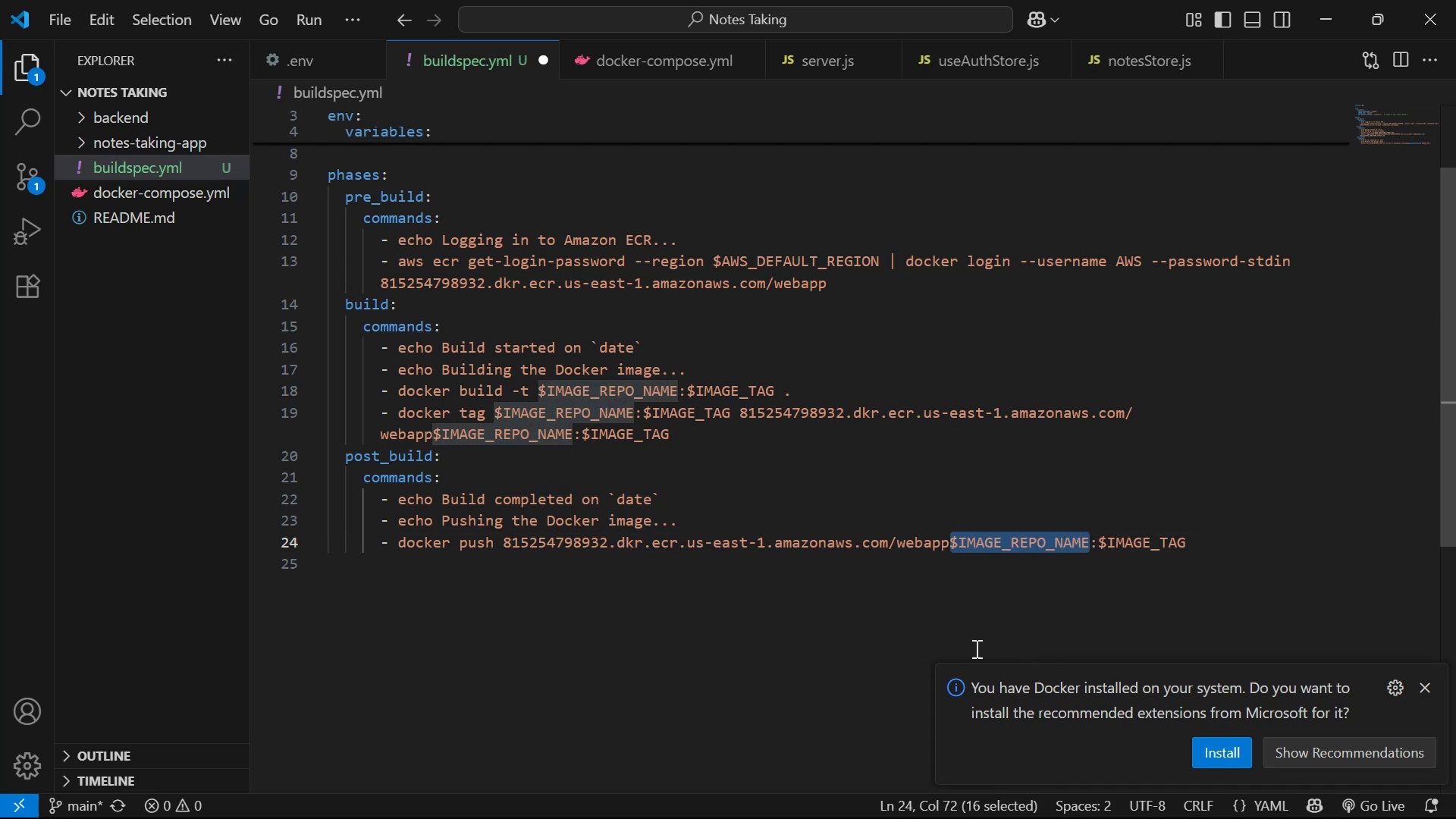 
key(Backspace)
 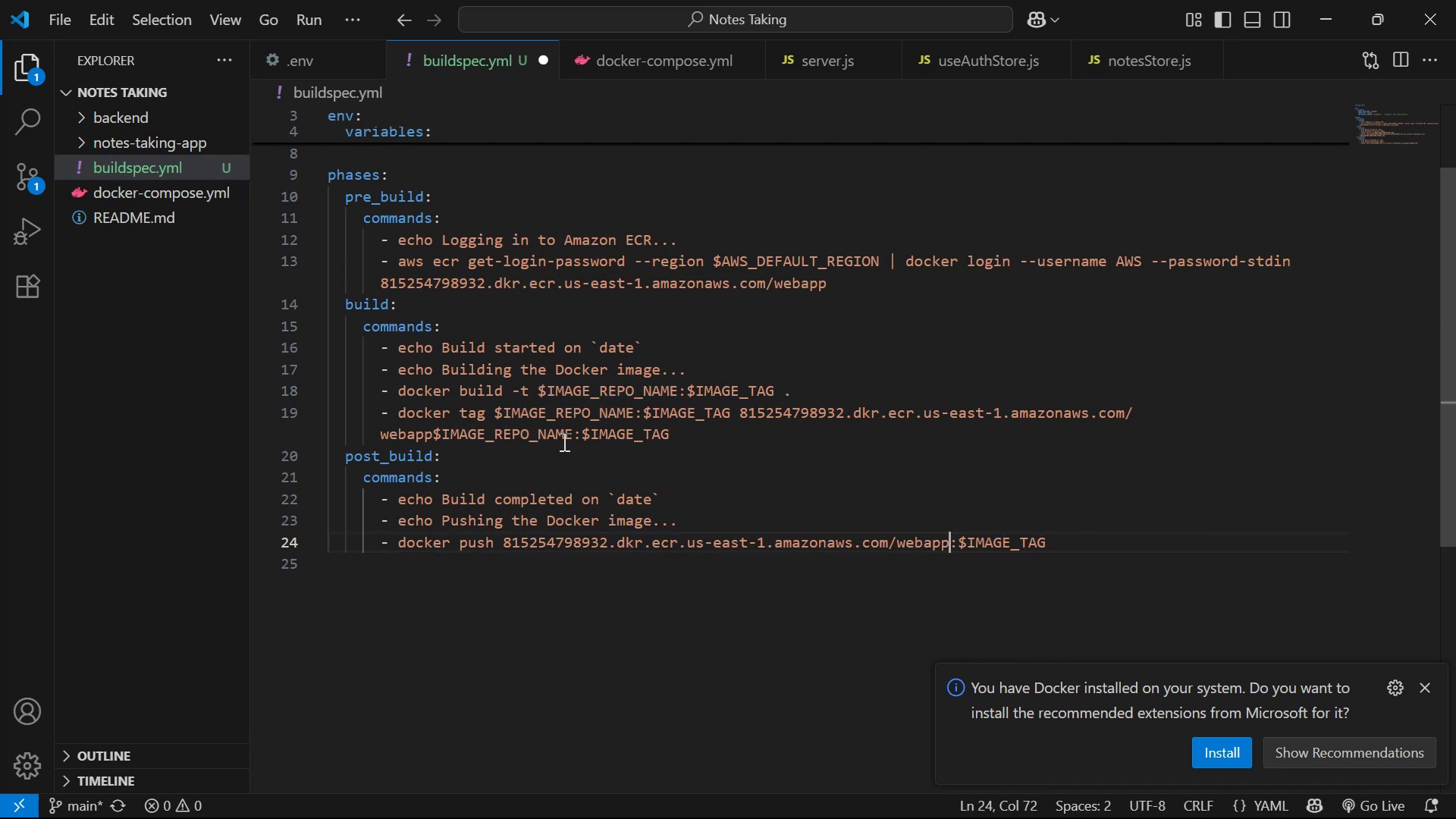 
left_click_drag(start_coordinate=[572, 432], to_coordinate=[434, 430])
 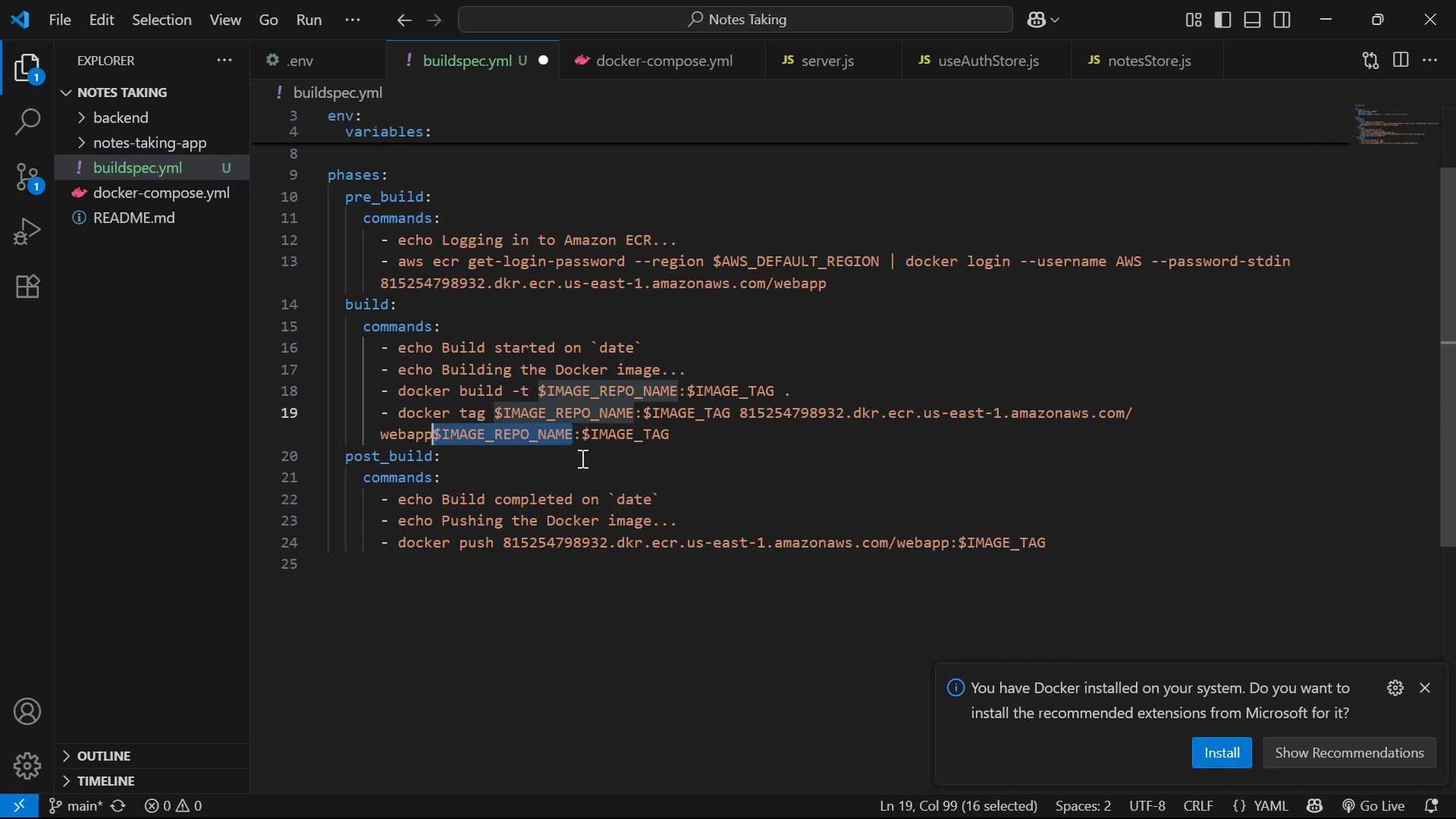 
key(Backspace)
 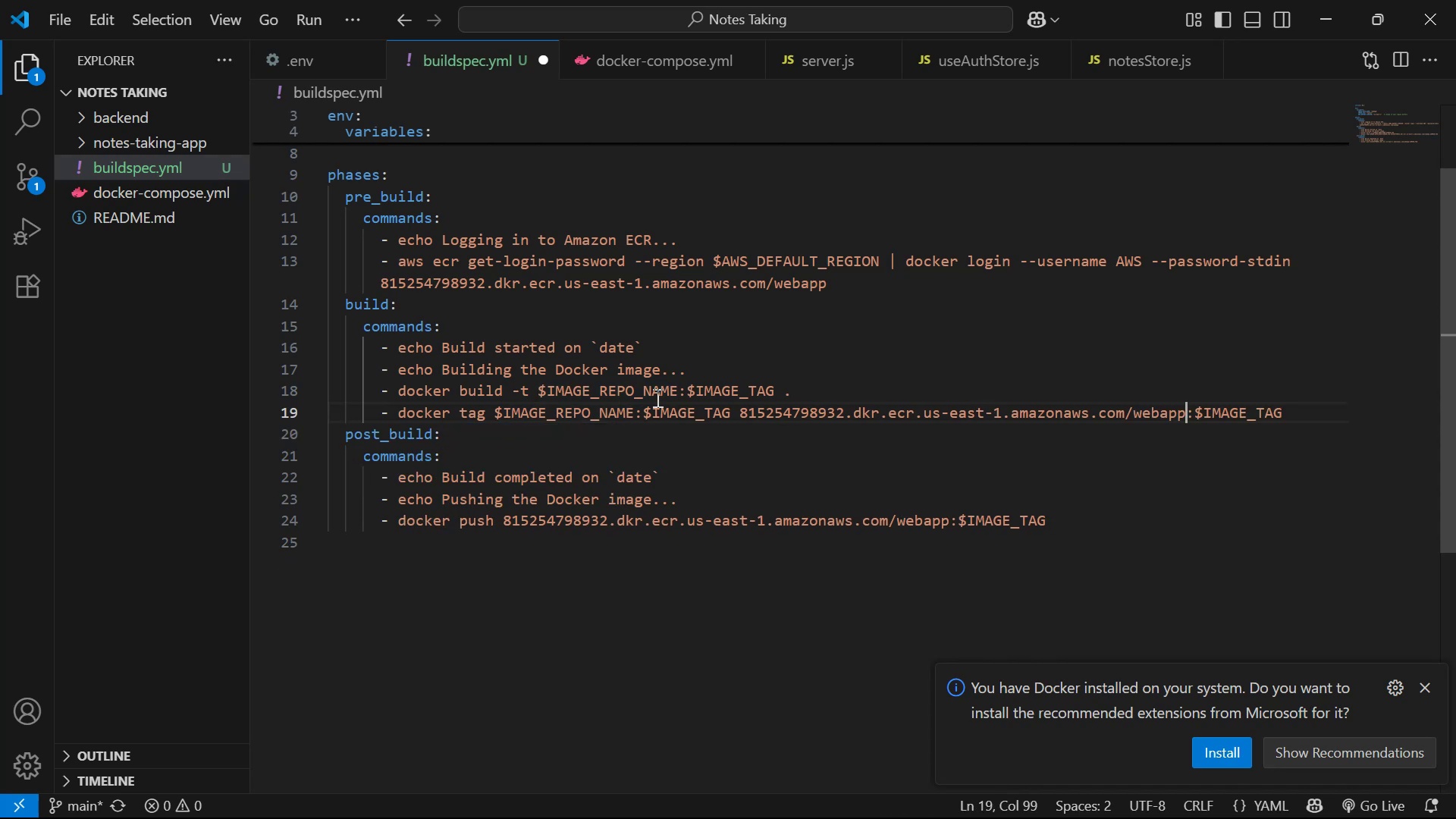 
left_click_drag(start_coordinate=[1131, 418], to_coordinate=[1184, 416])
 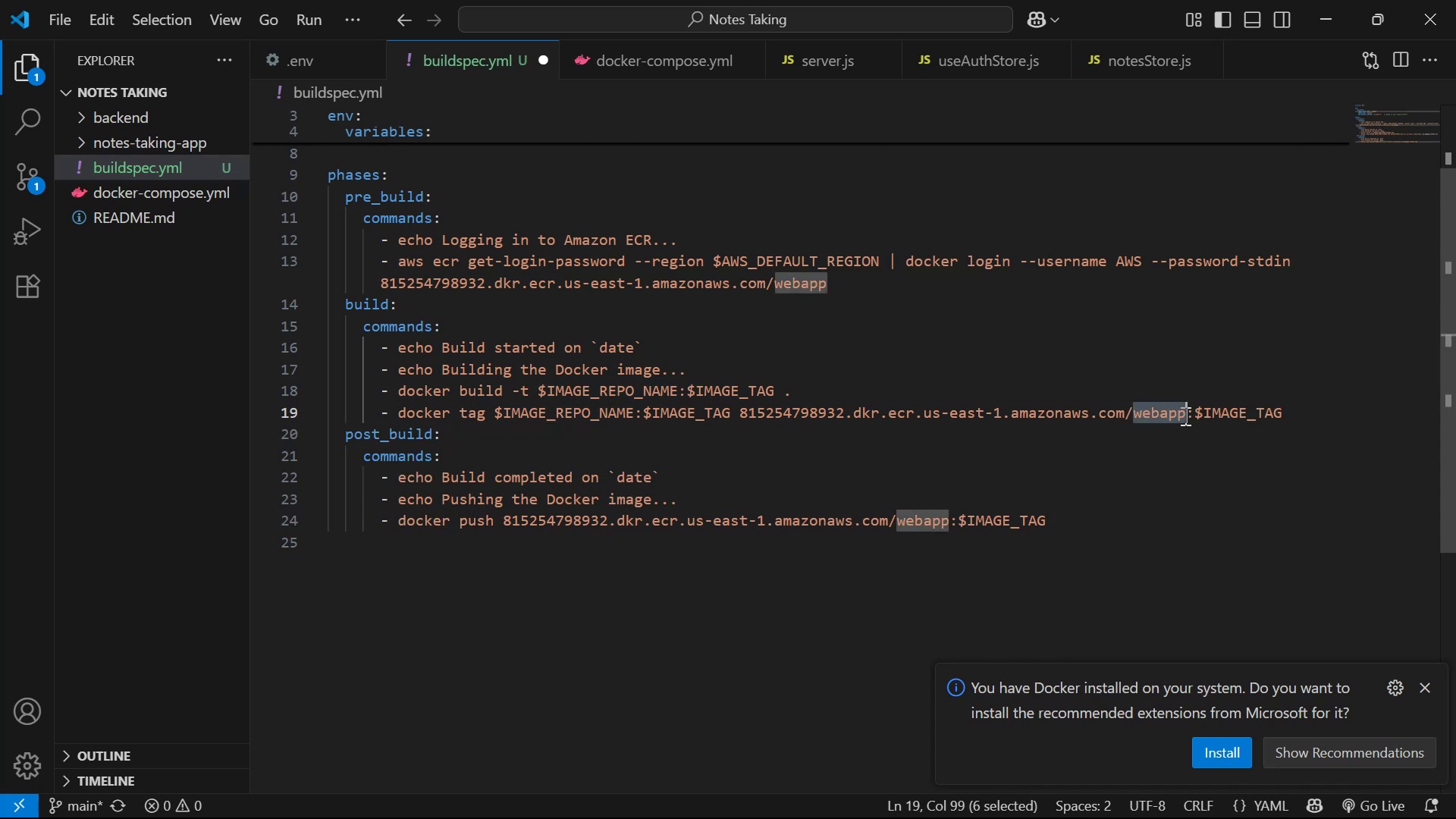 
key(Control+C)
 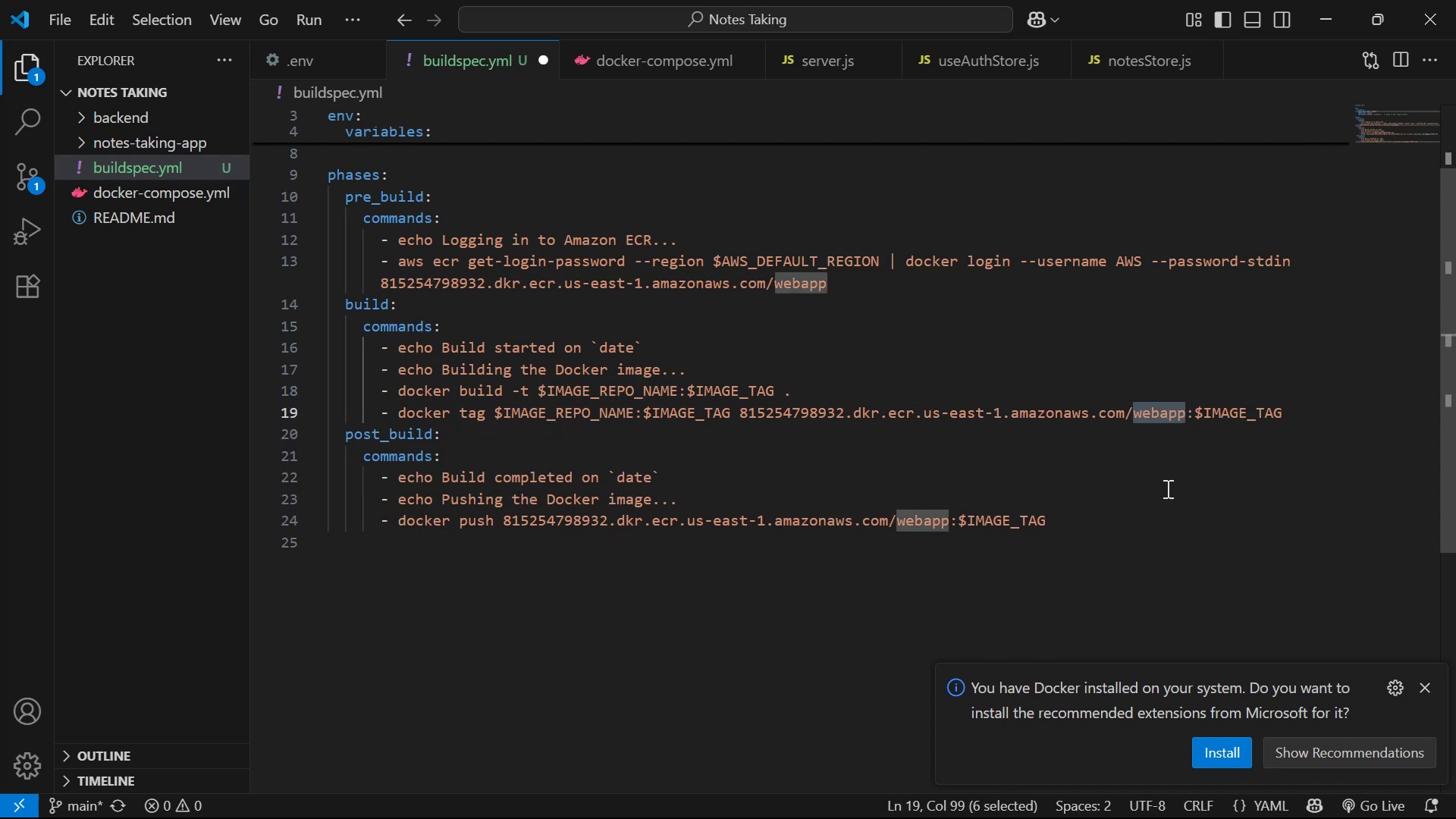 
key(Control+C)
 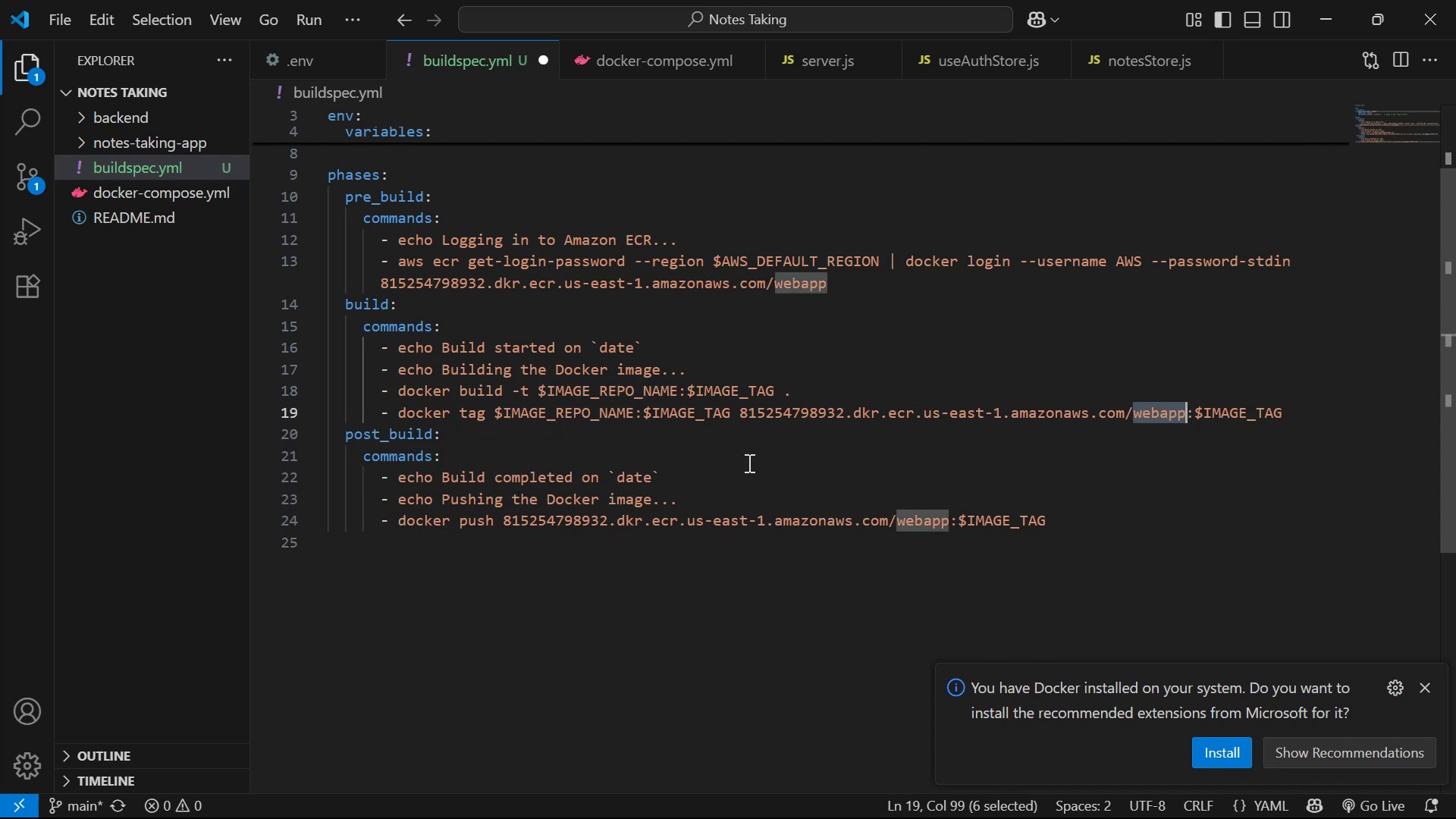 
key(Control+C)
 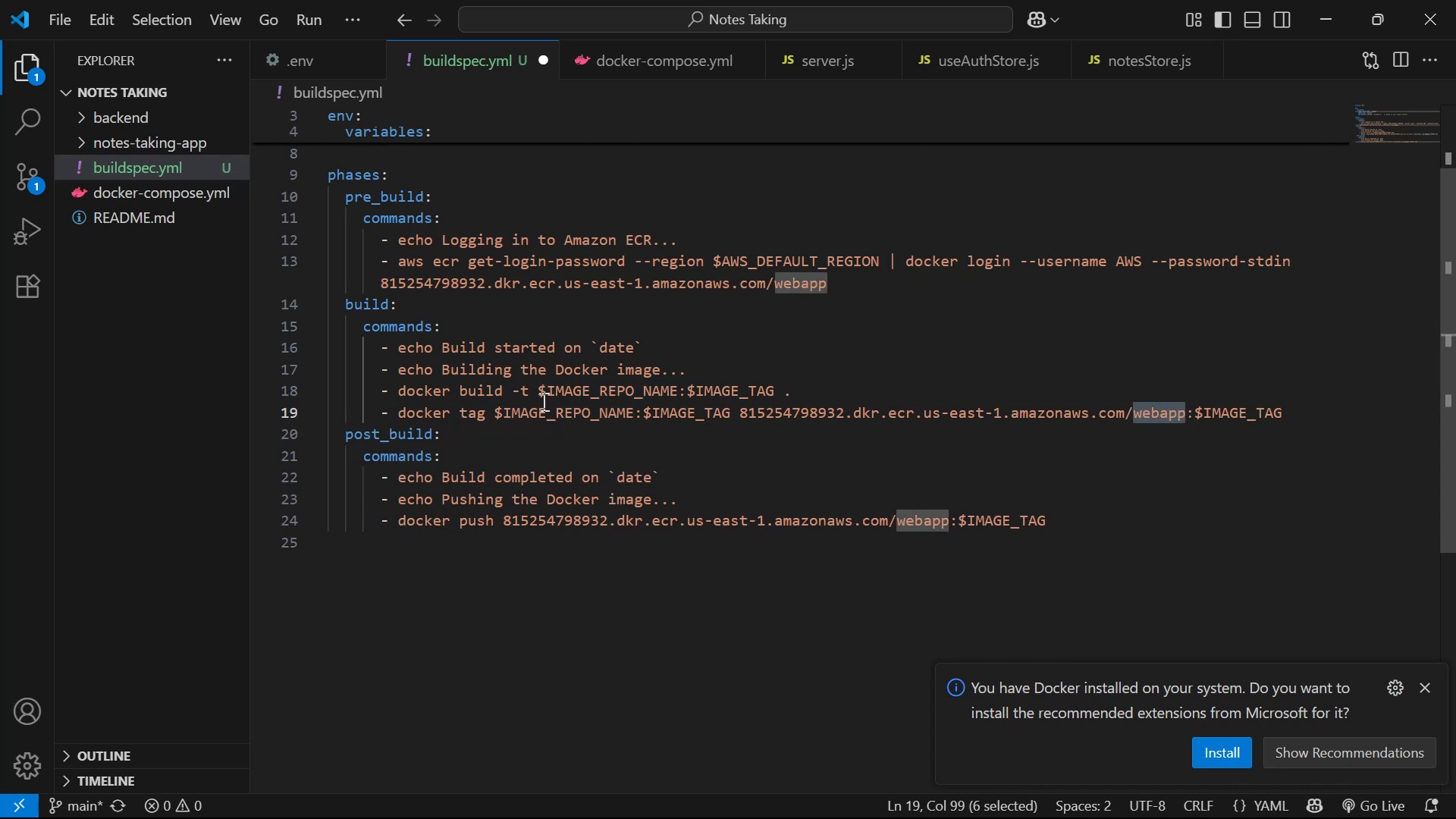 
left_click_drag(start_coordinate=[535, 388], to_coordinate=[682, 393])
 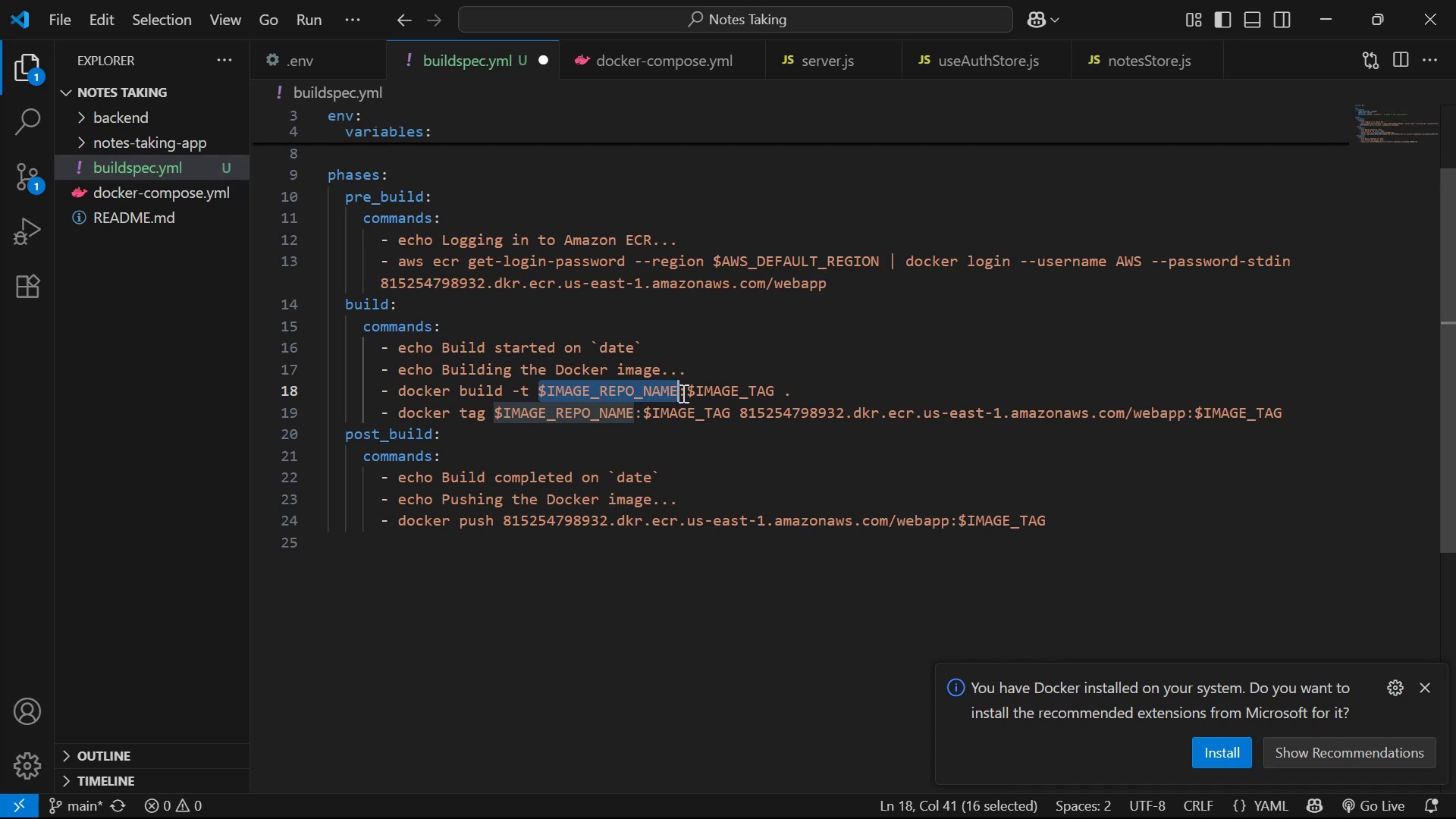 
key(Control+V)
 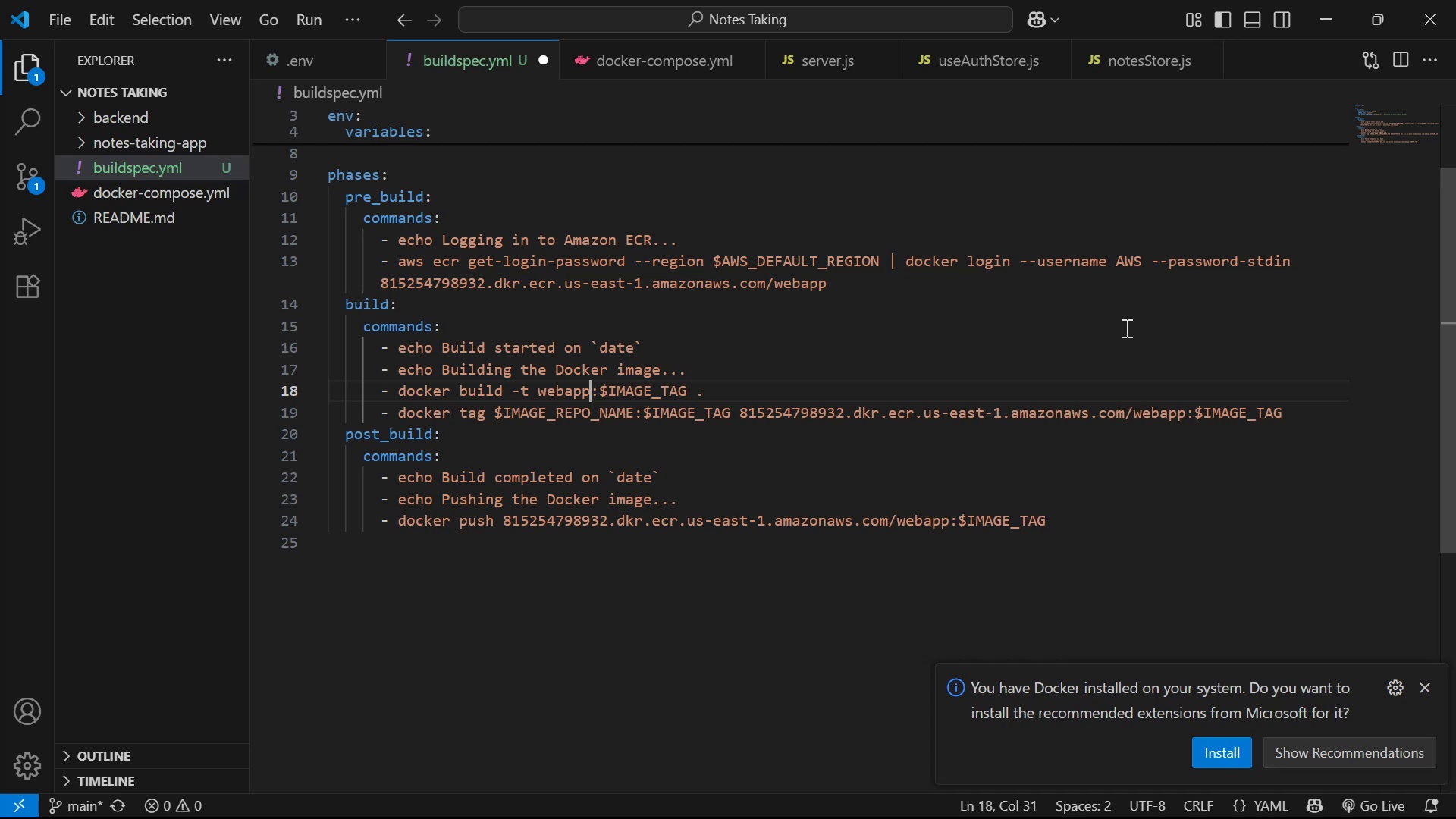 
wait(19.42)
 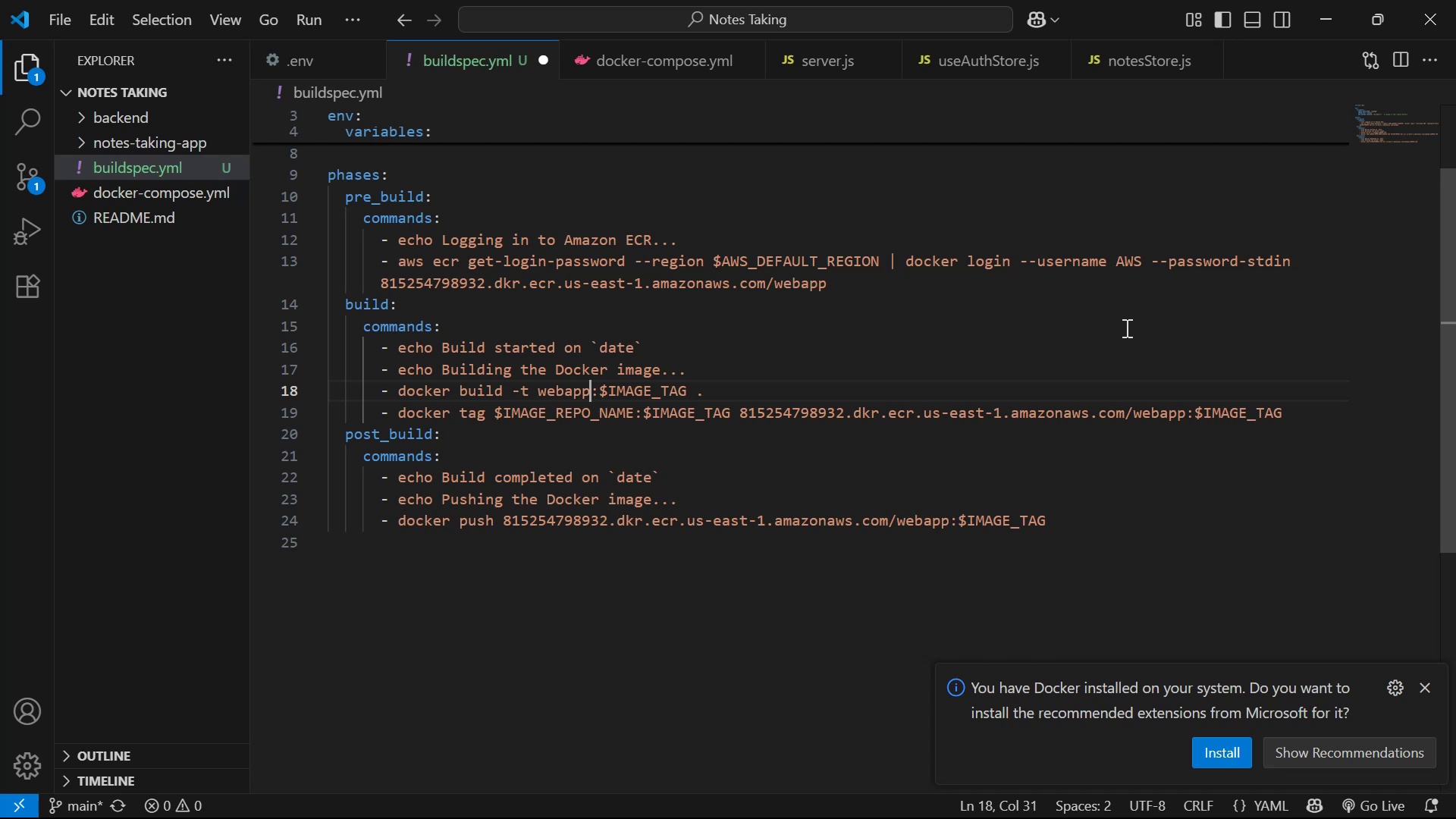 
scroll: coordinate [1077, 337], scroll_direction: up, amount: 6.0
 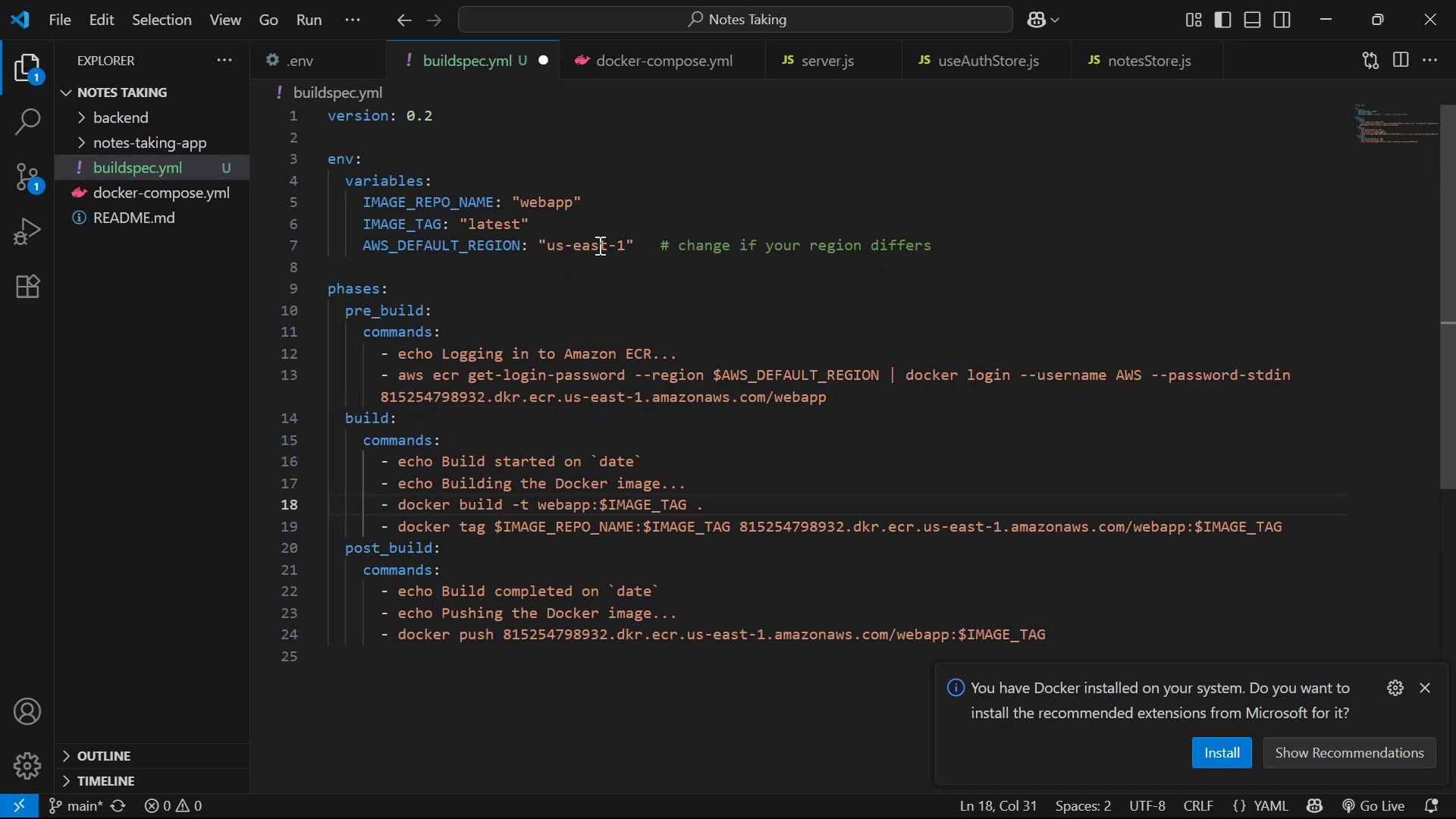 
wait(10.96)
 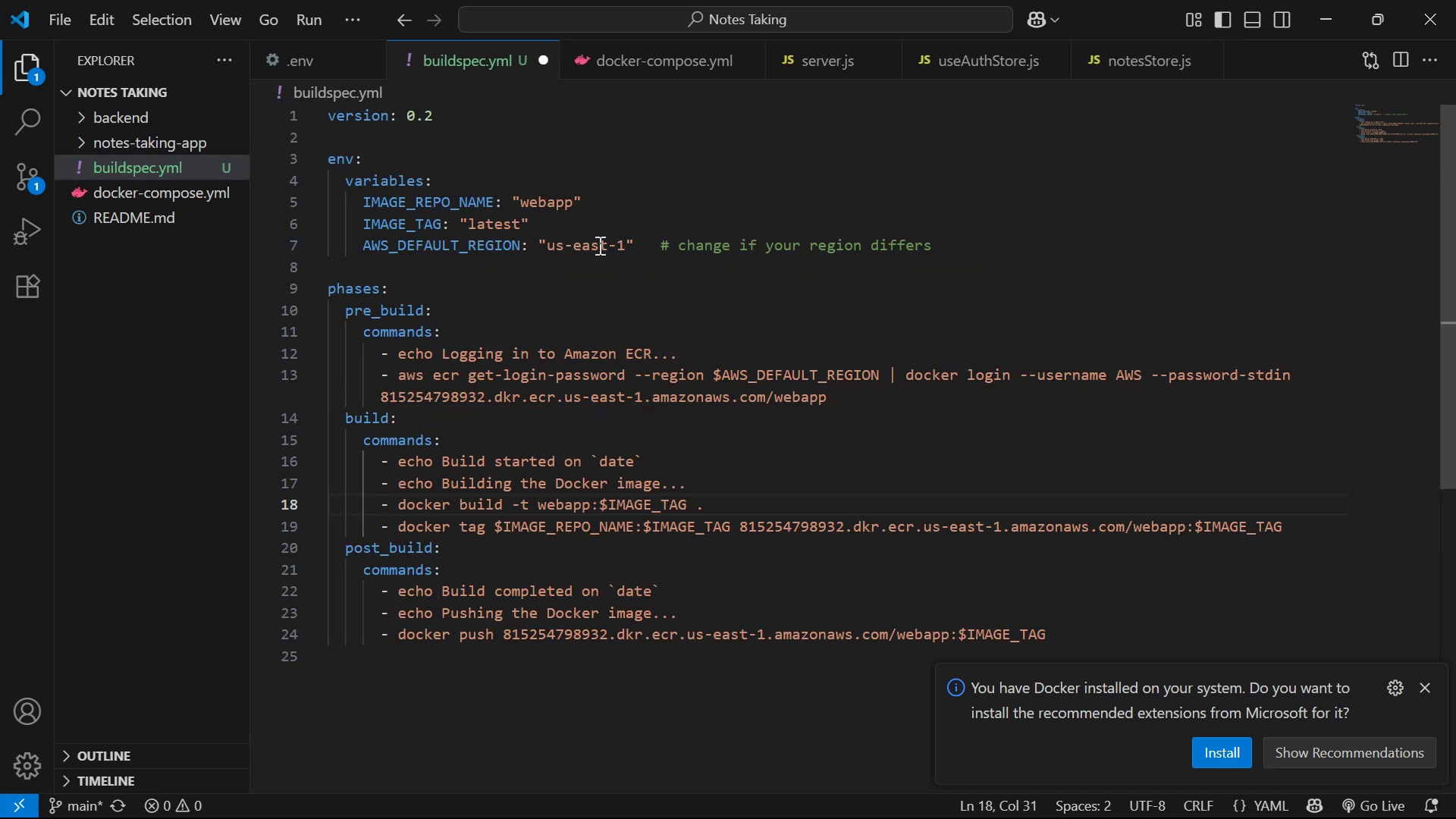 
left_click_drag(start_coordinate=[656, 248], to_coordinate=[1017, 262])
 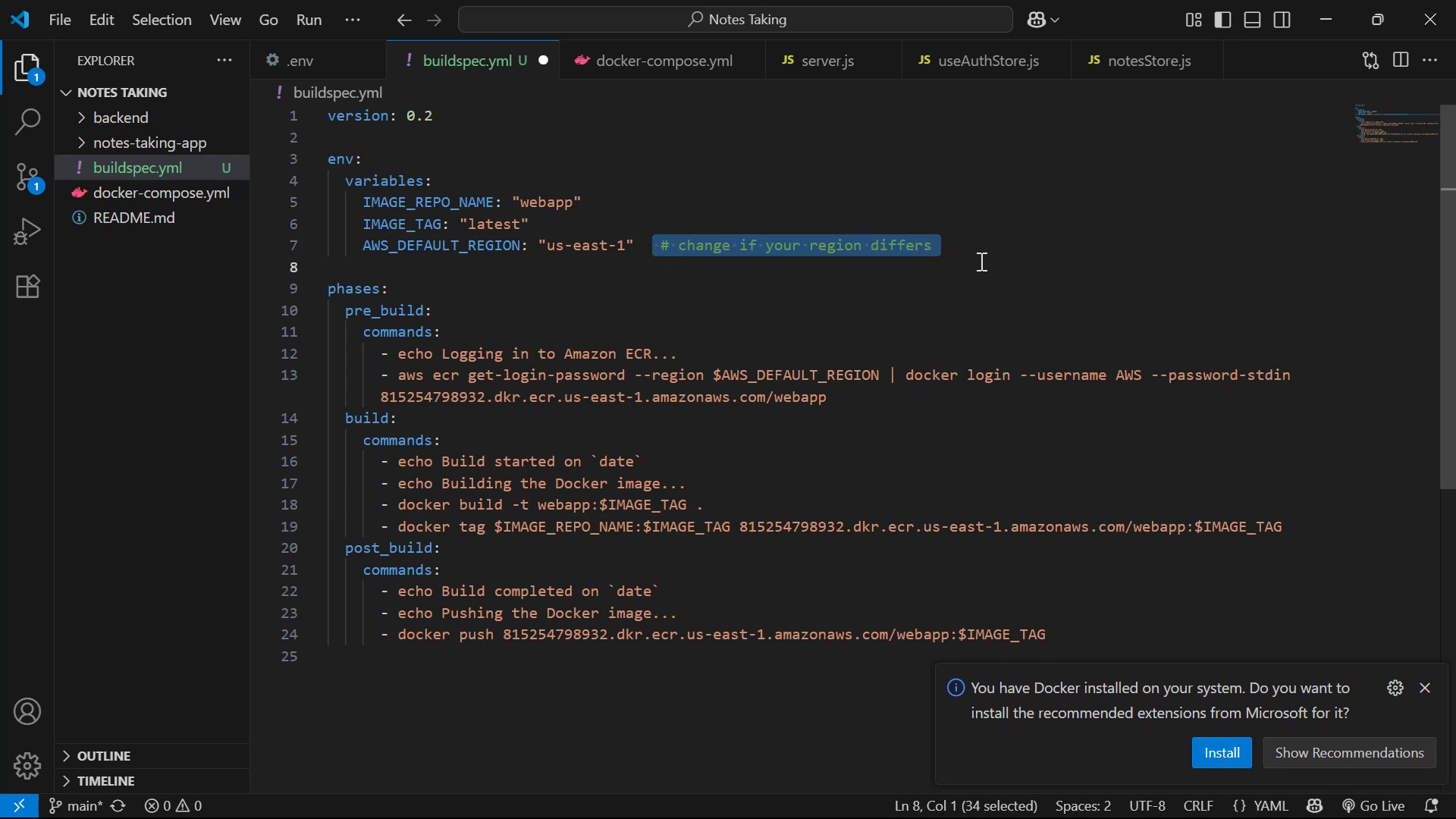 
key(Backspace)
 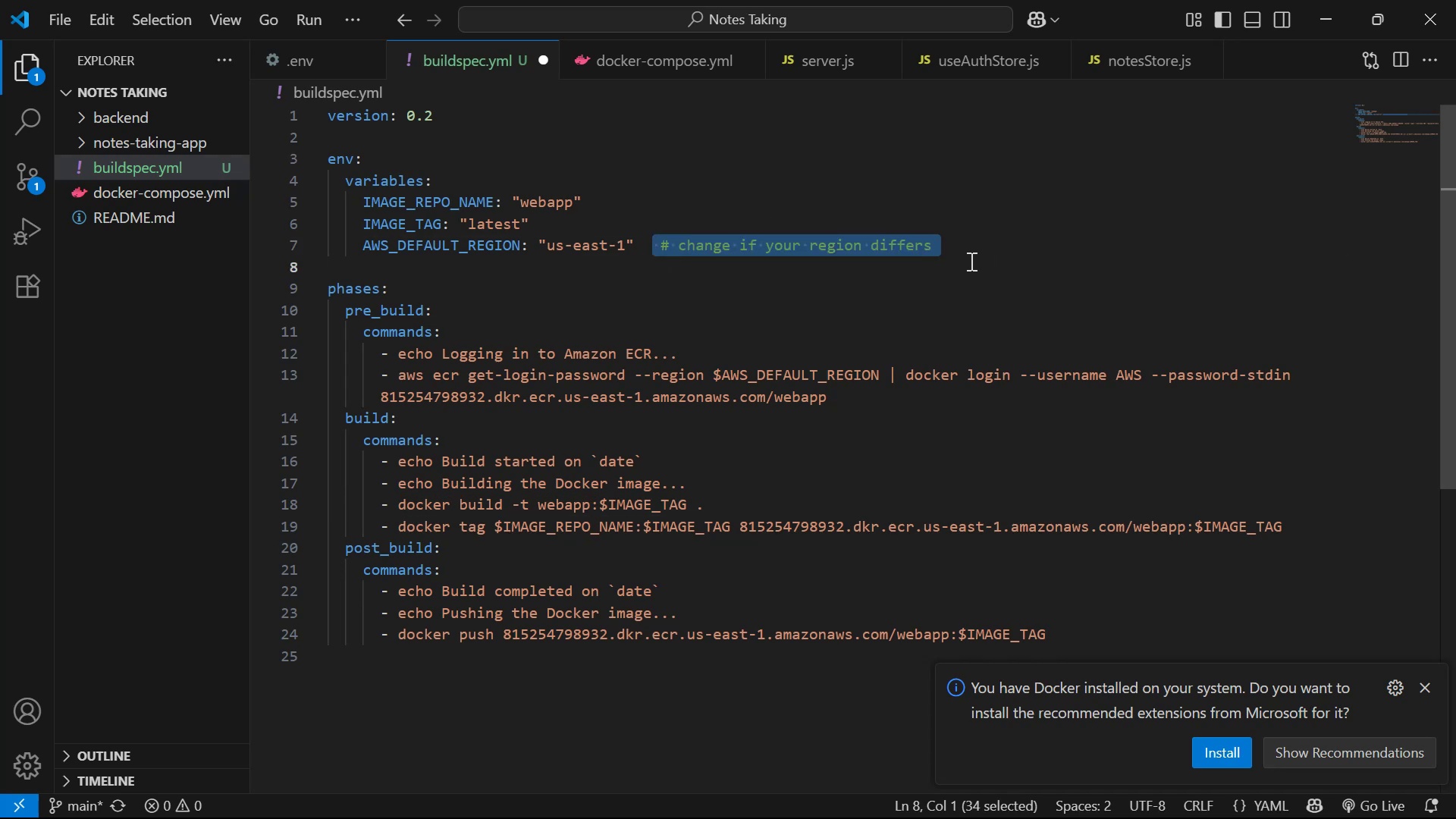 
key(Control+A)
 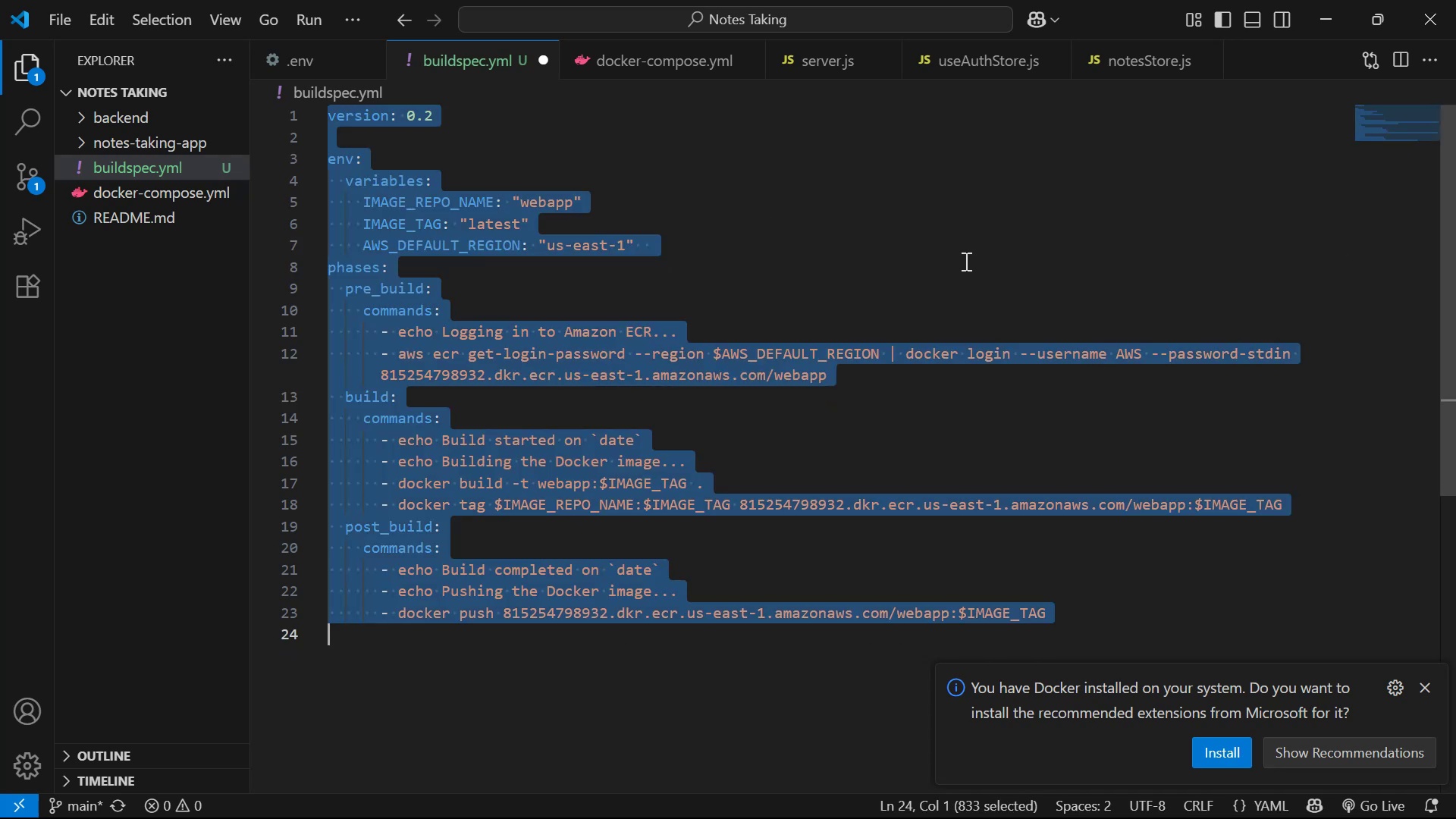 
key(Control+C)
 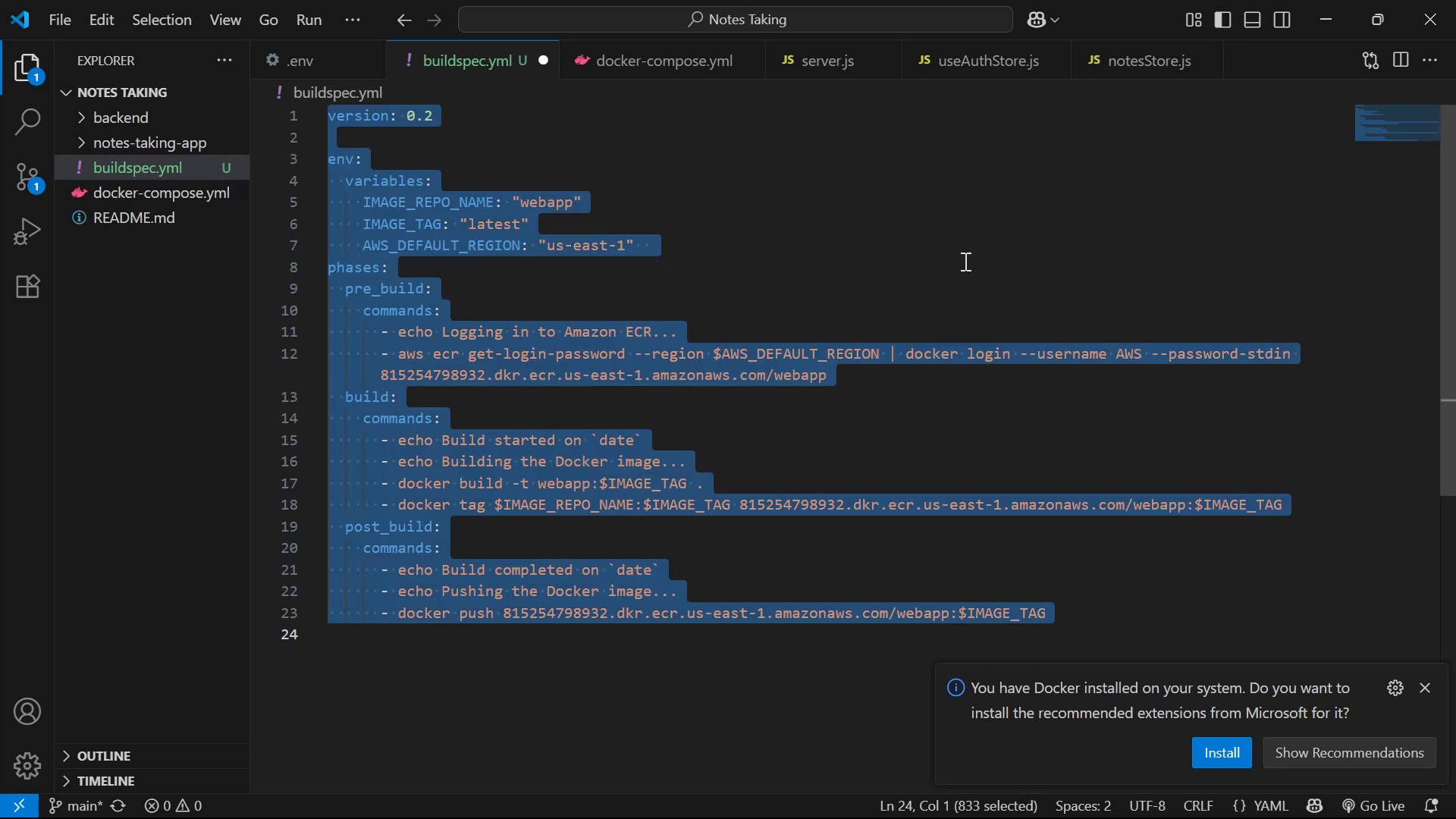 
key(Control+C)
 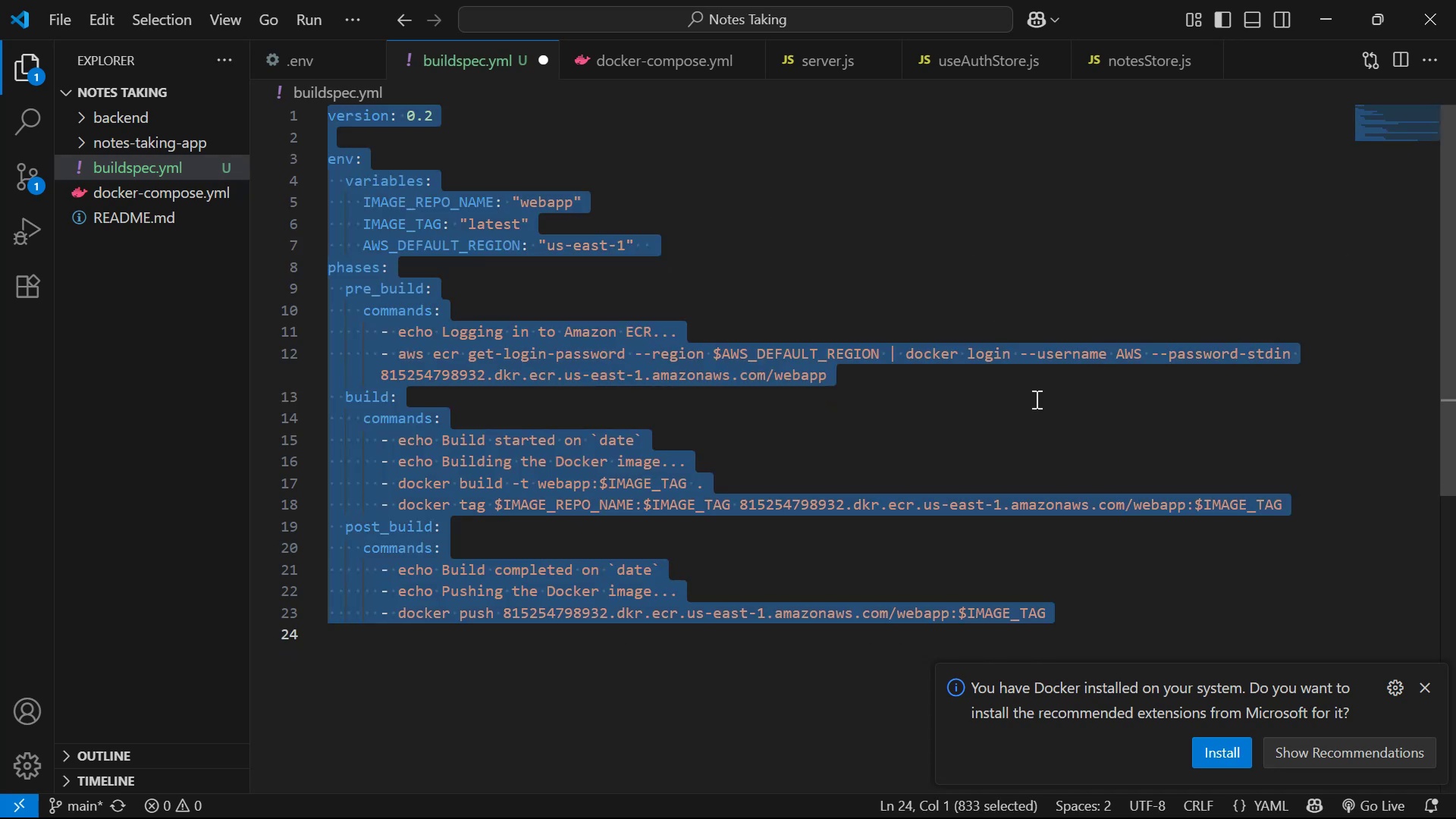 
key(Alt+Tab)
 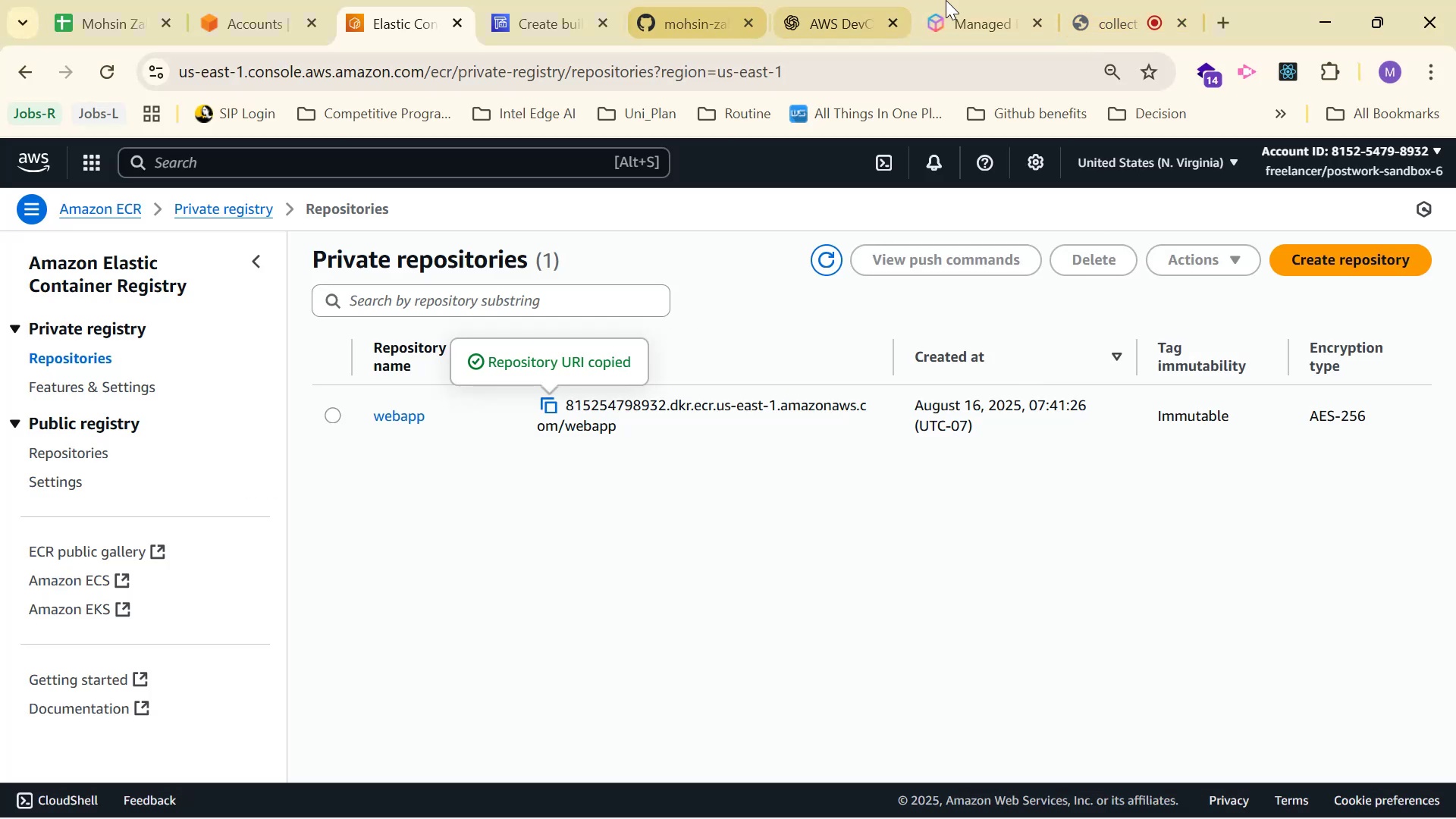 
left_click([820, 0])
 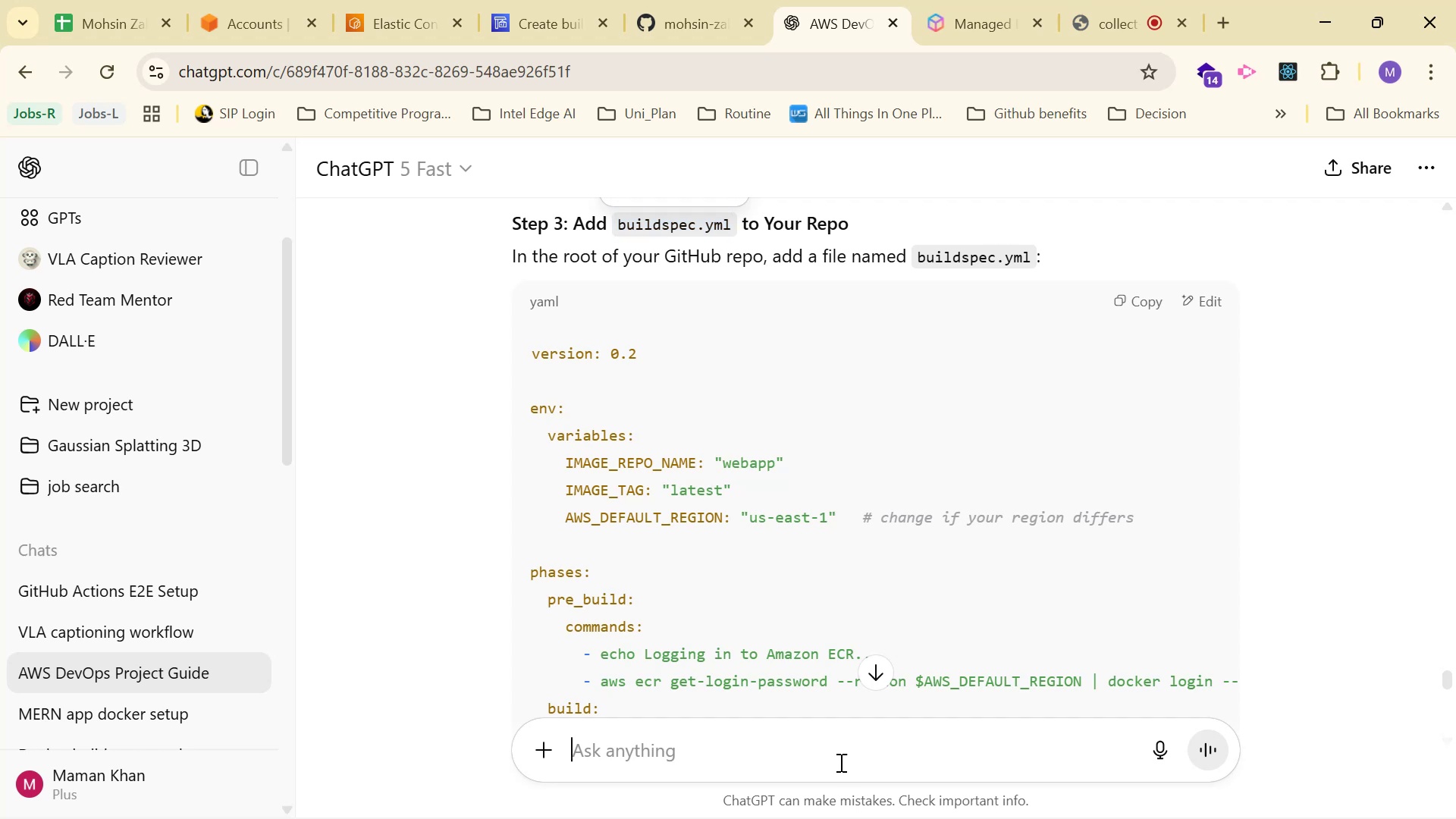 
type(is it fine: )
 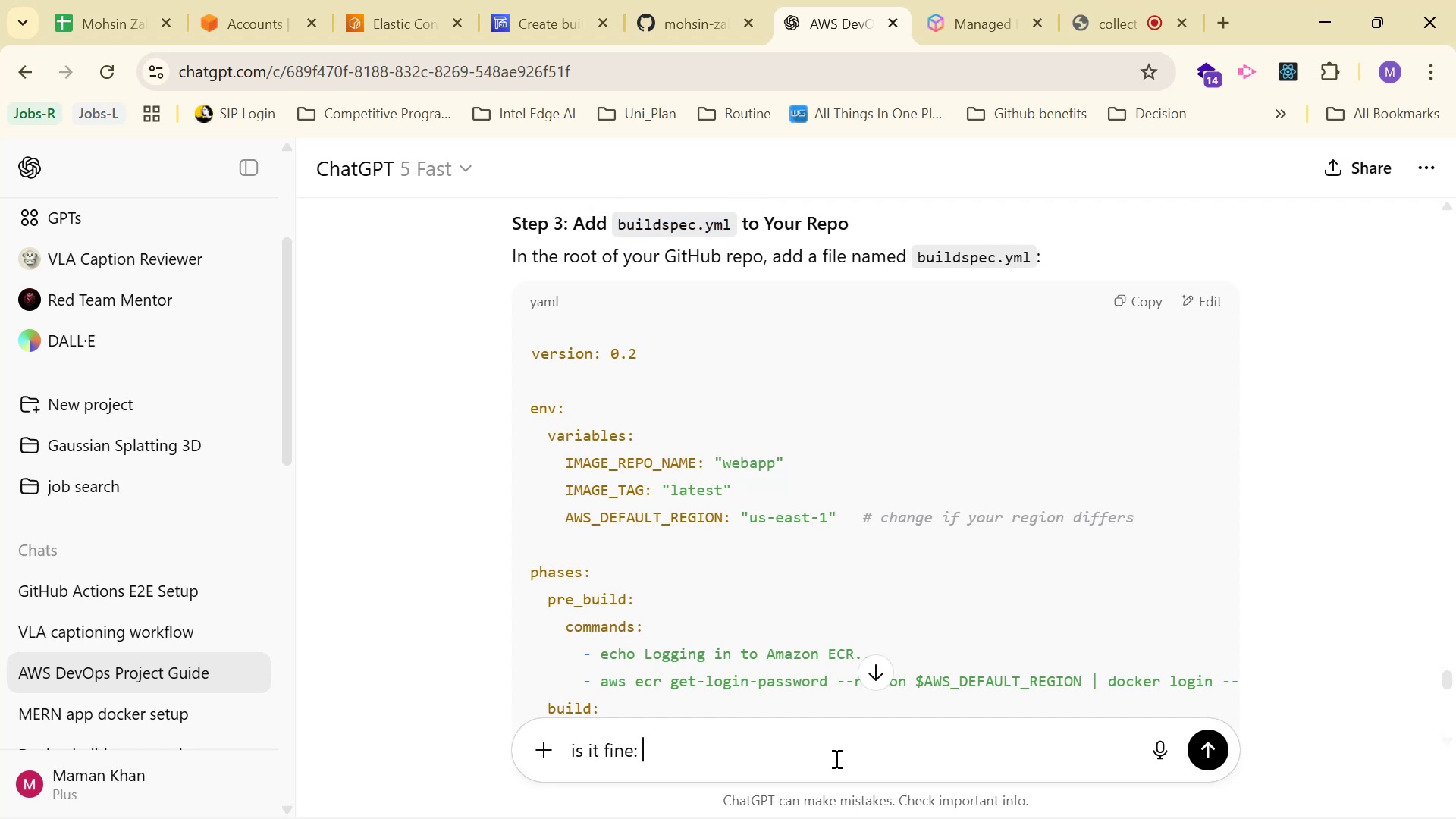 
key(Control+V)
 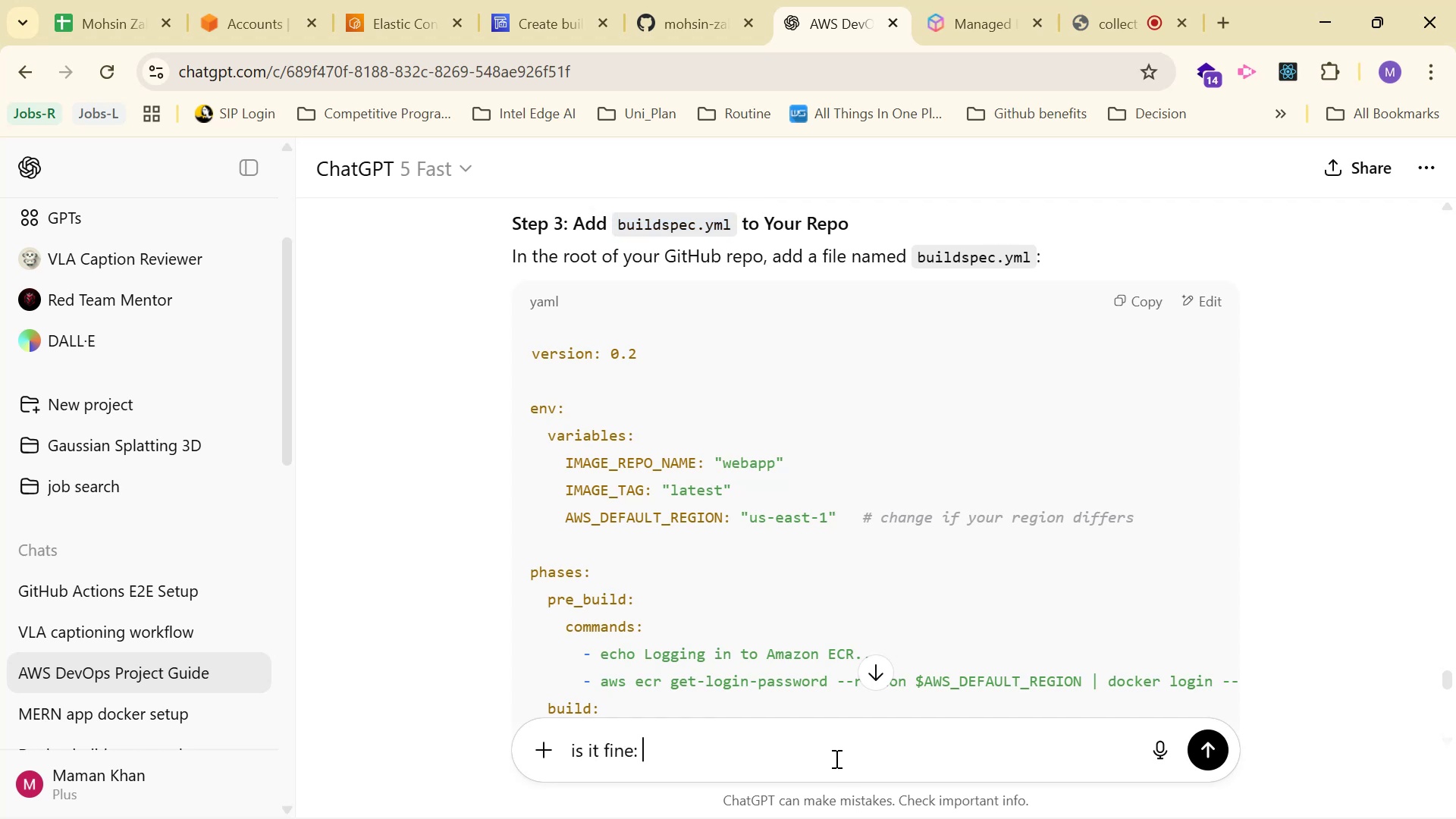 
key(Enter)
 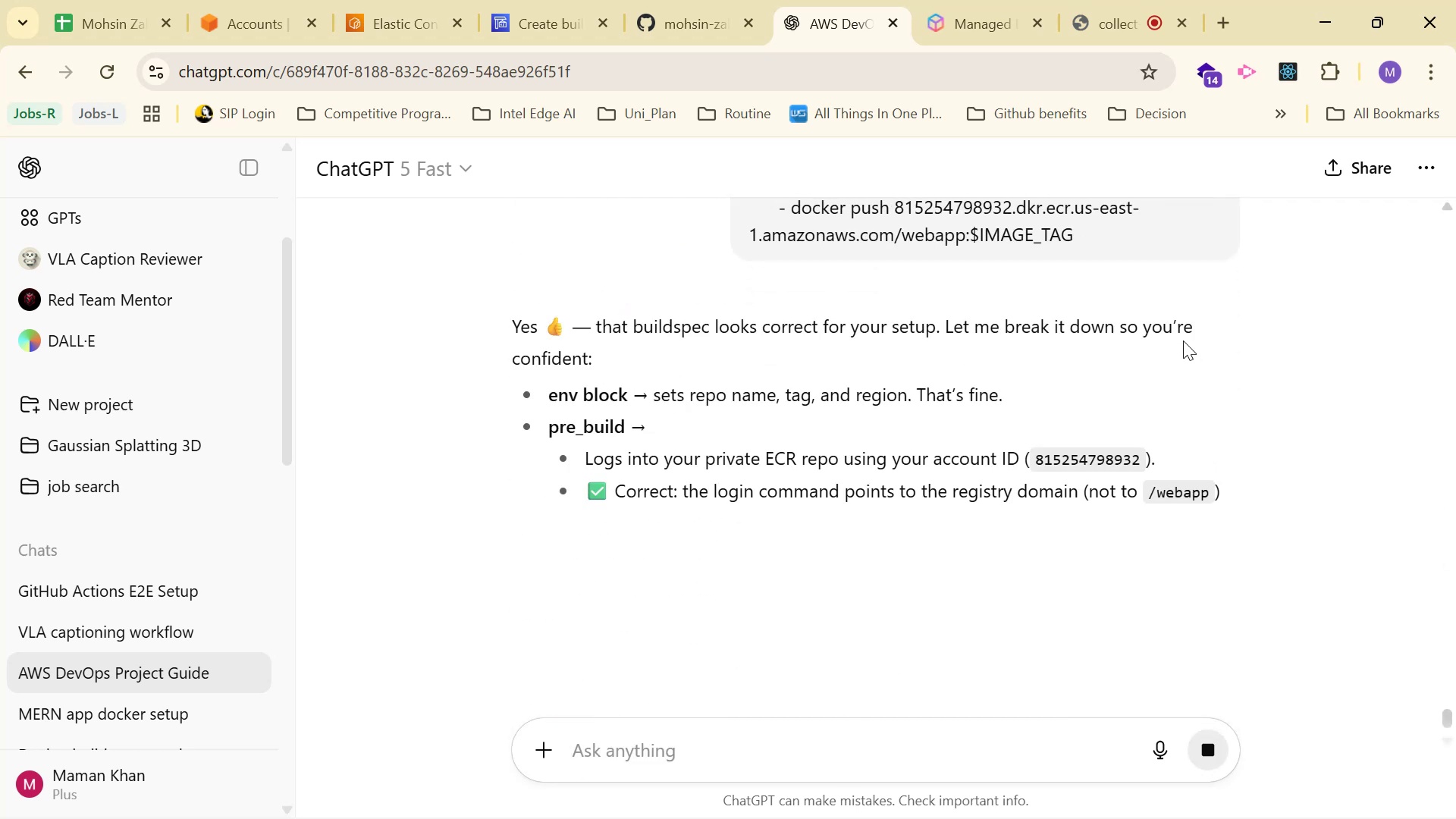 
wait(6.11)
 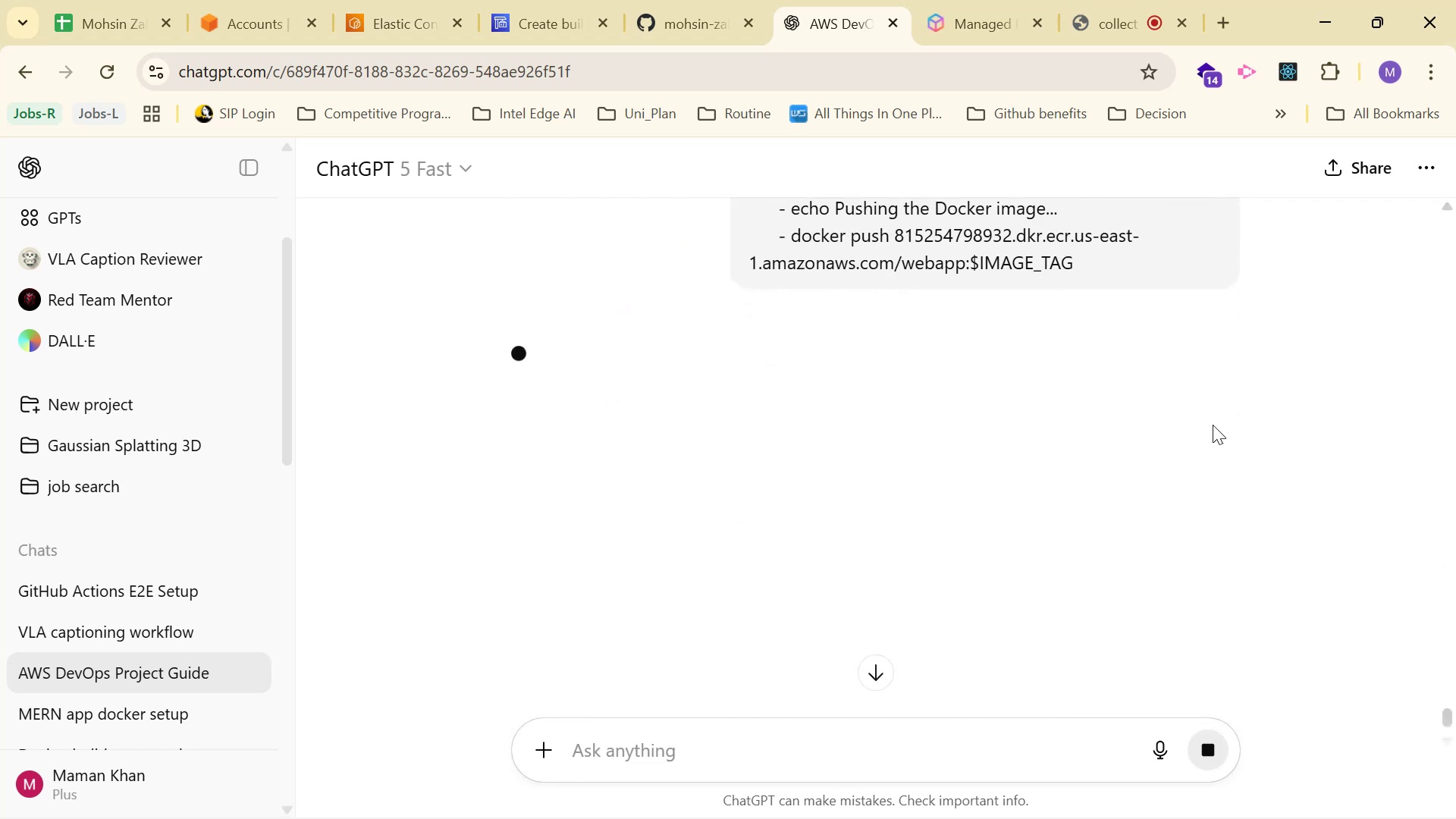 
scroll: coordinate [1301, 337], scroll_direction: down, amount: 17.0
 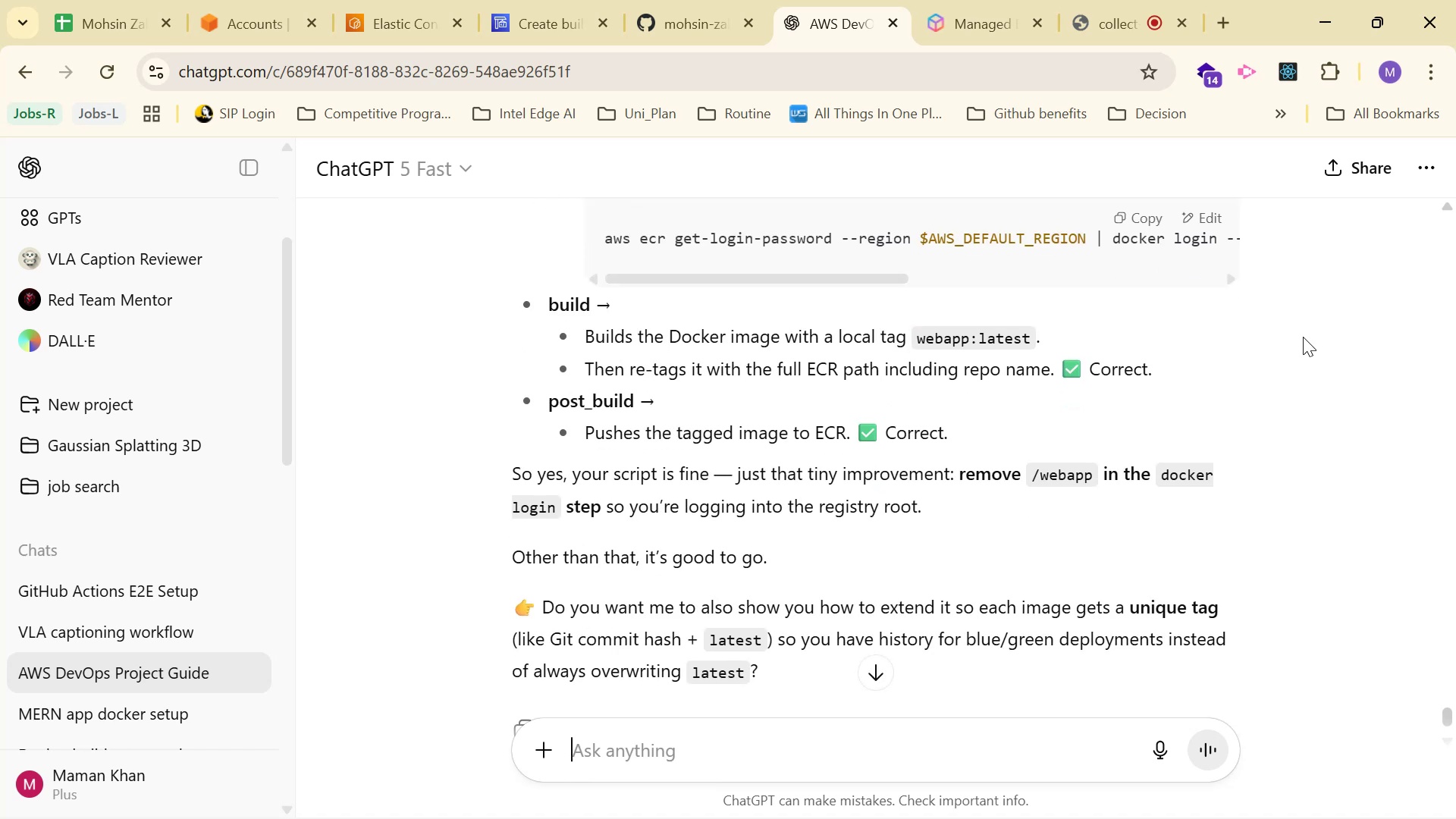 
wait(7.96)
 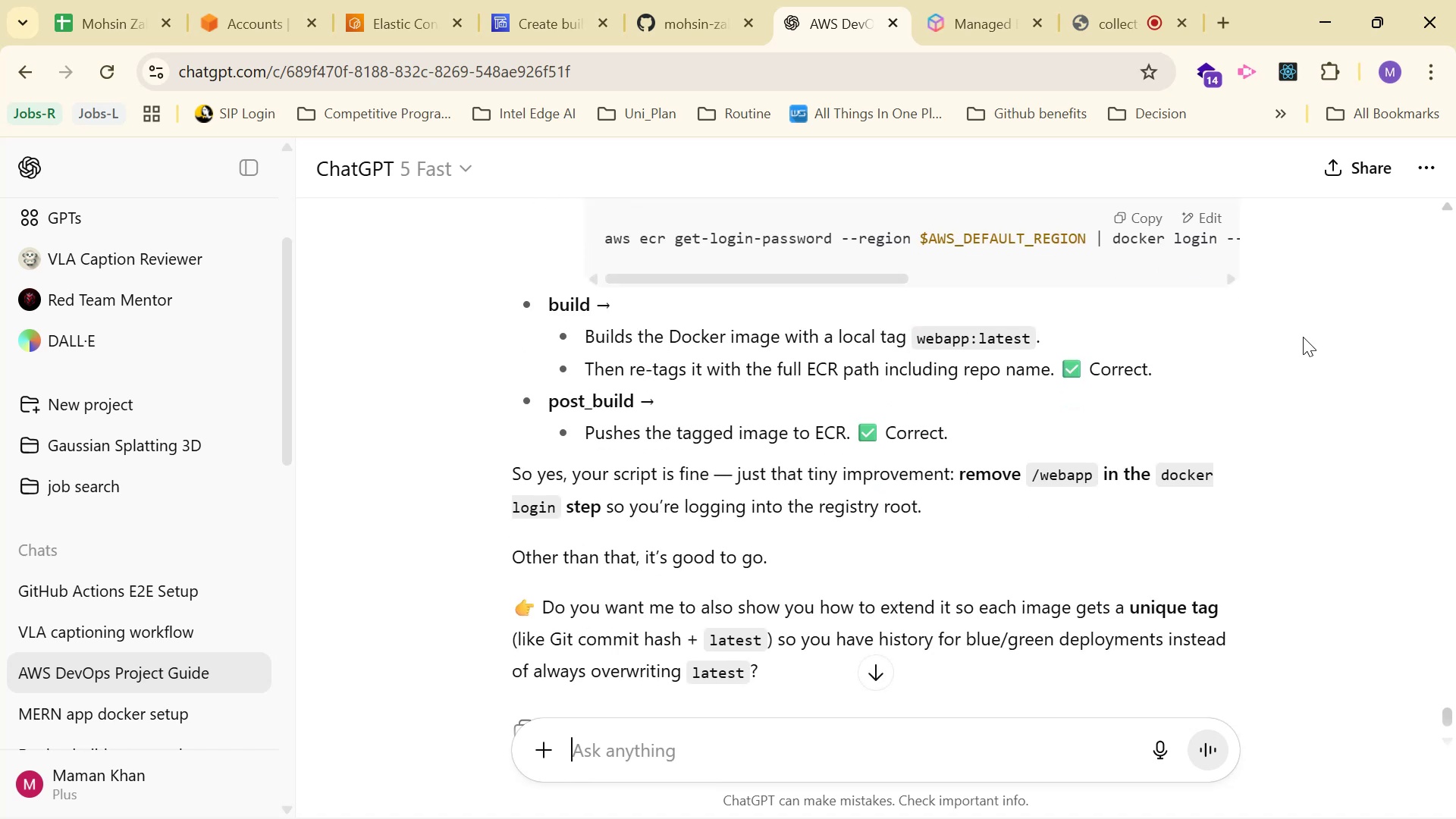 
key(Alt+AltLeft)
 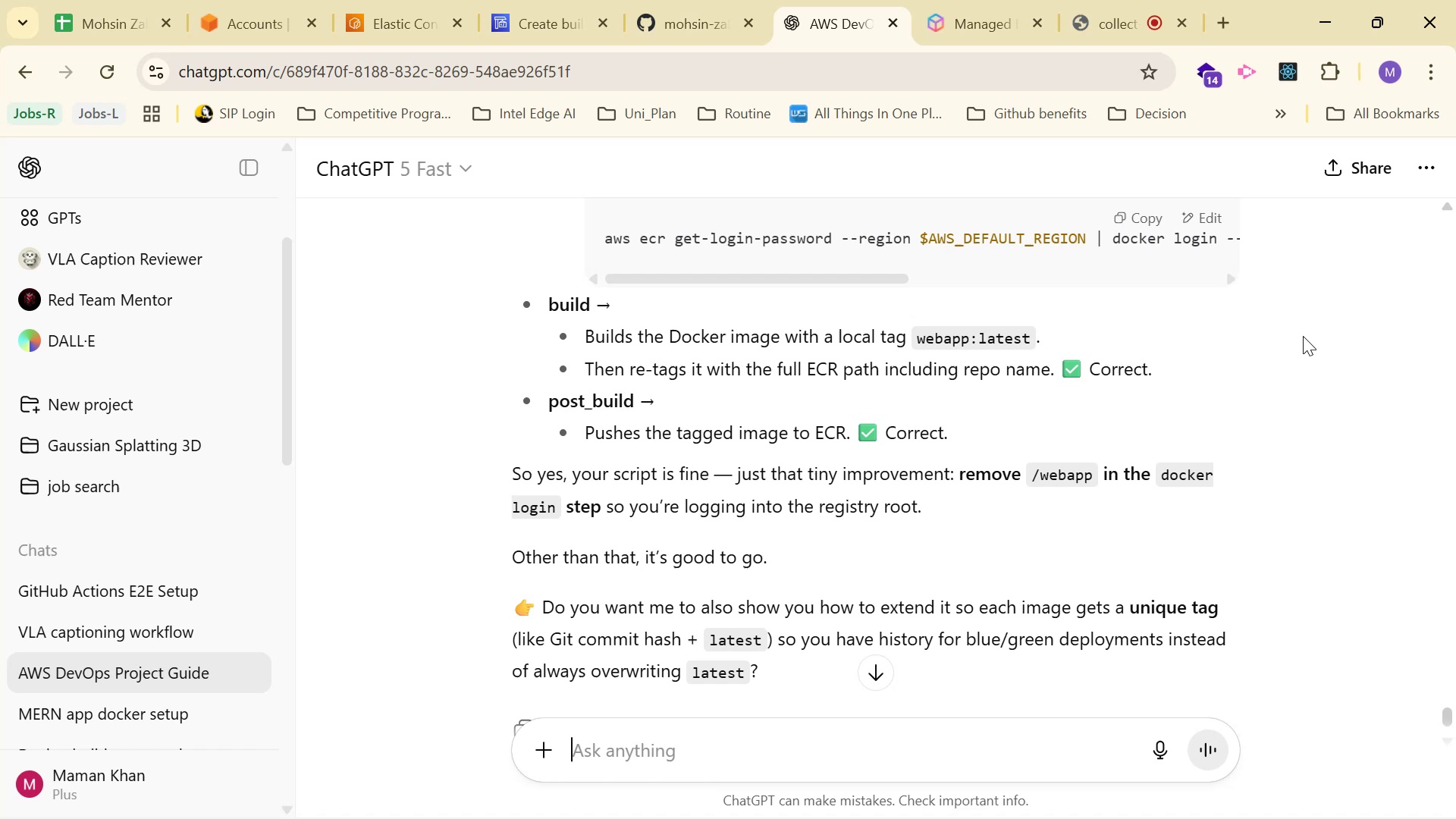 
key(Alt+Tab)
 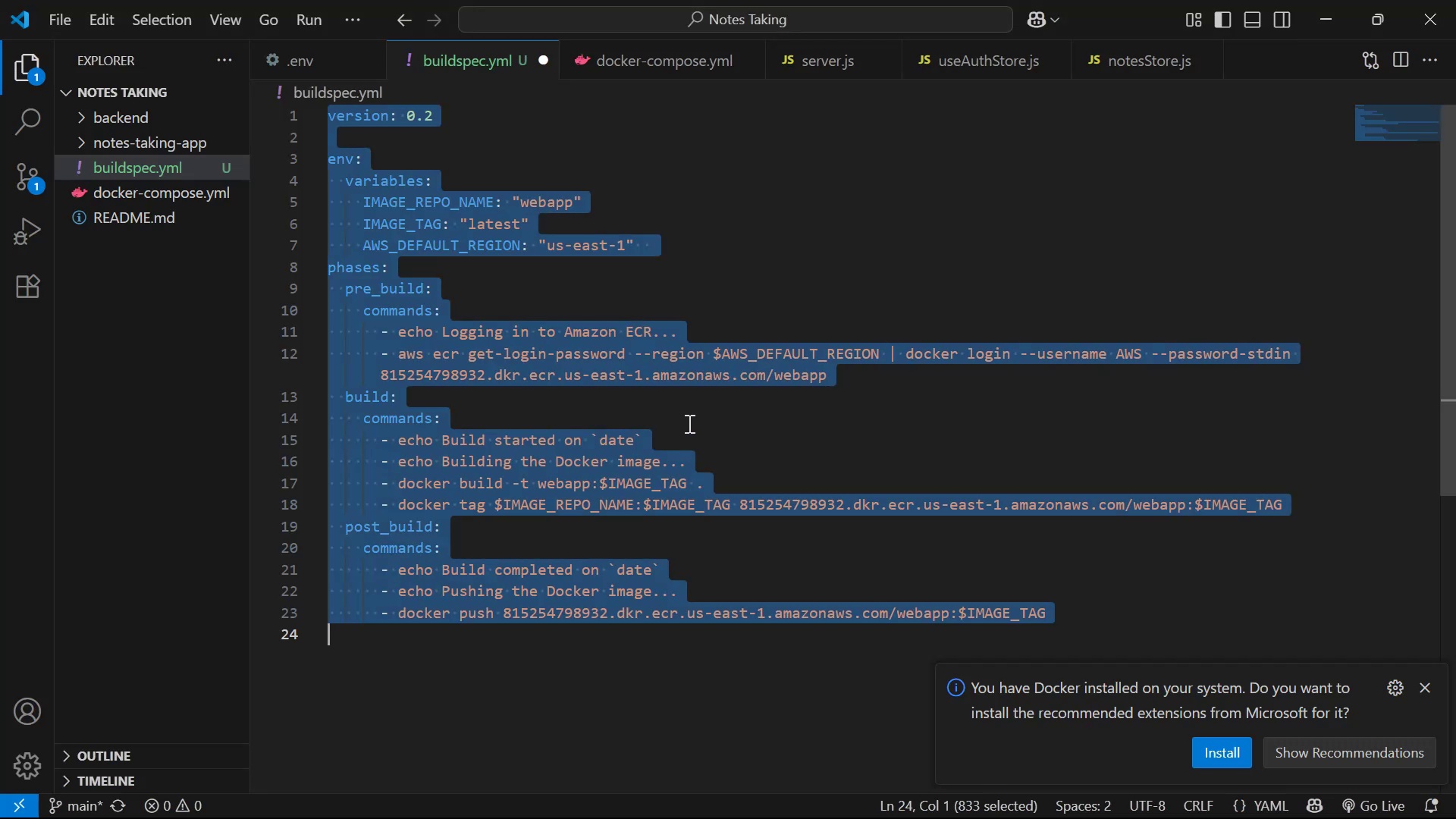 
left_click([877, 428])
 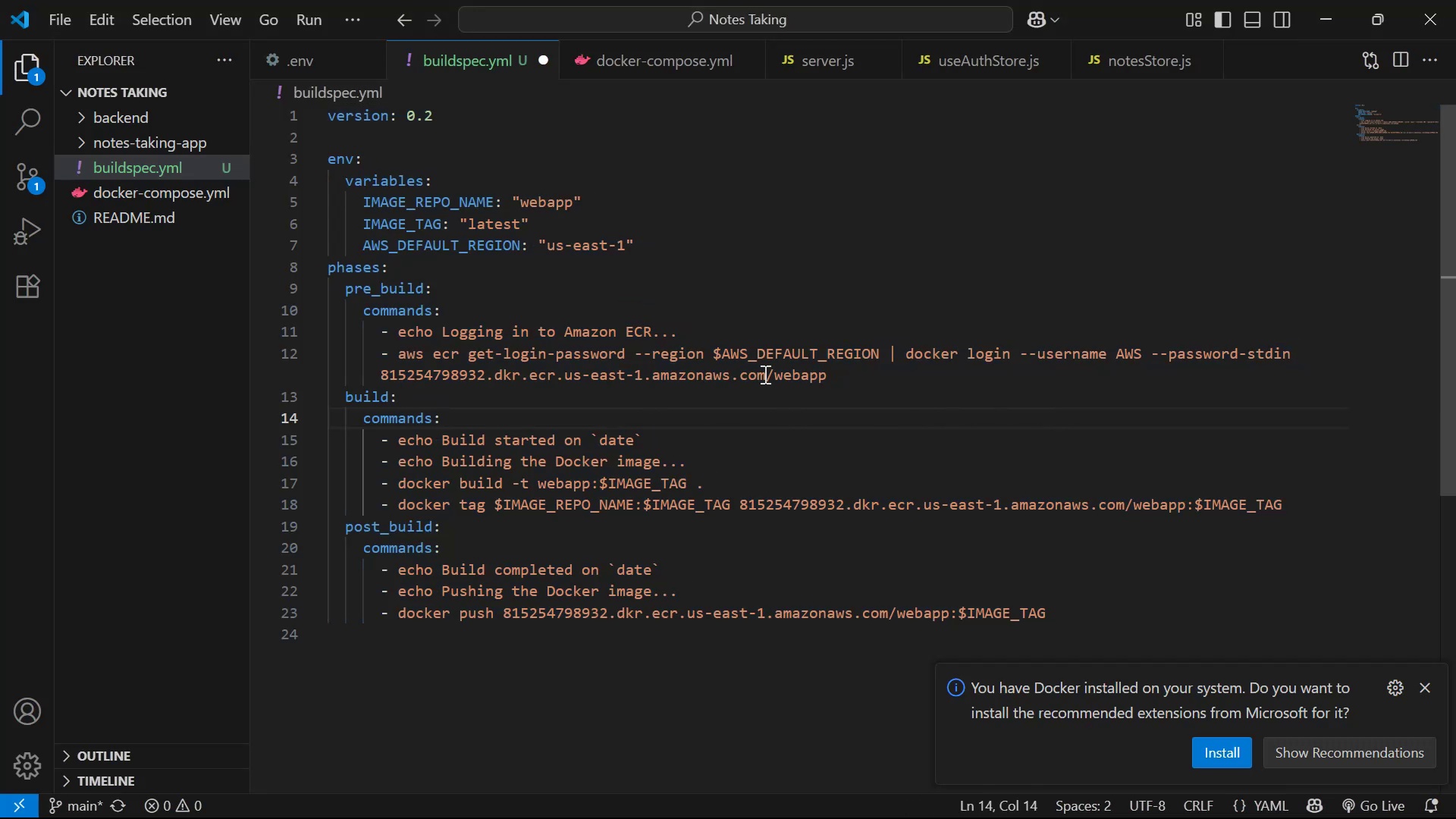 
left_click([773, 375])
 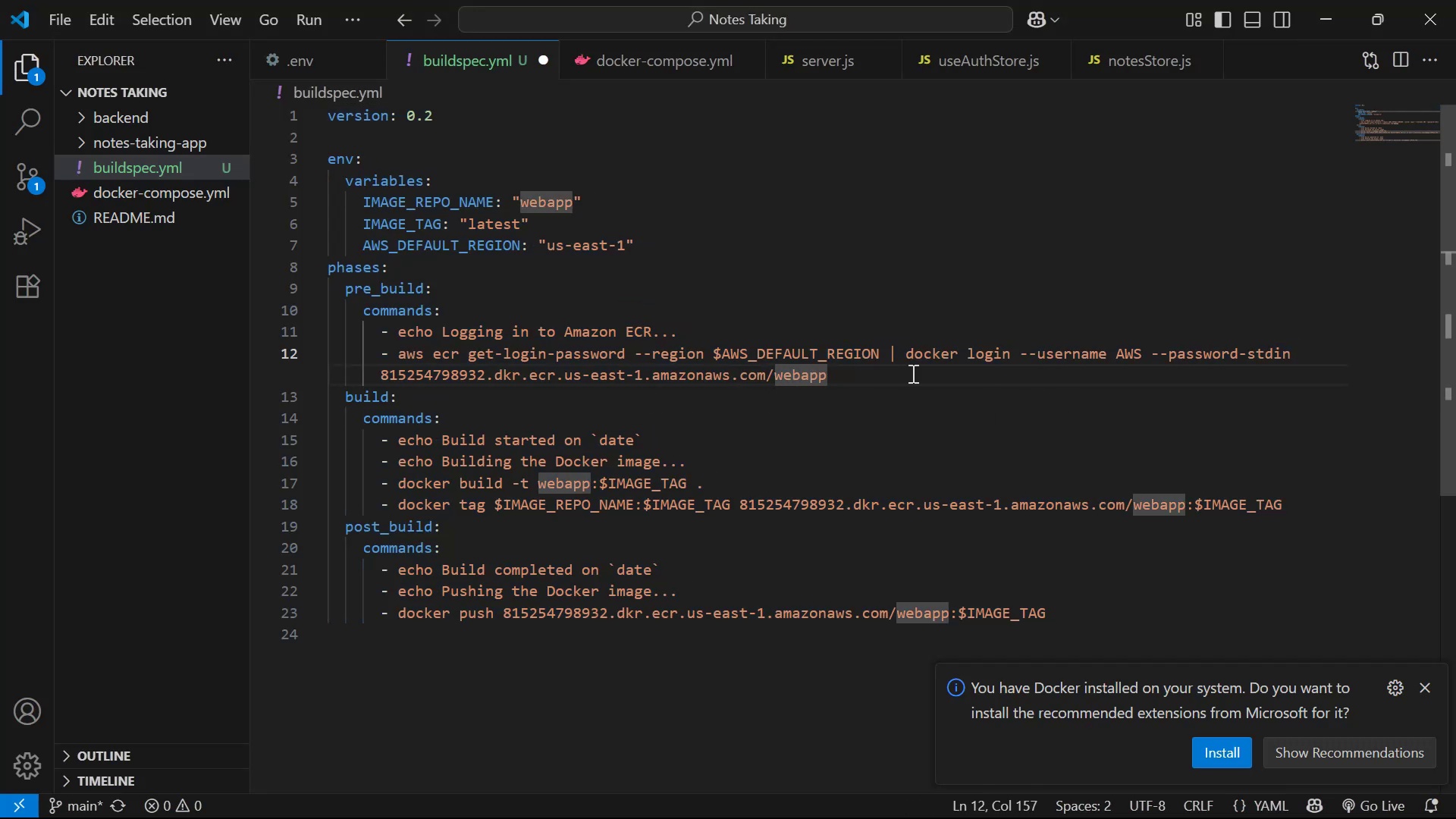 
left_click([918, 373])
 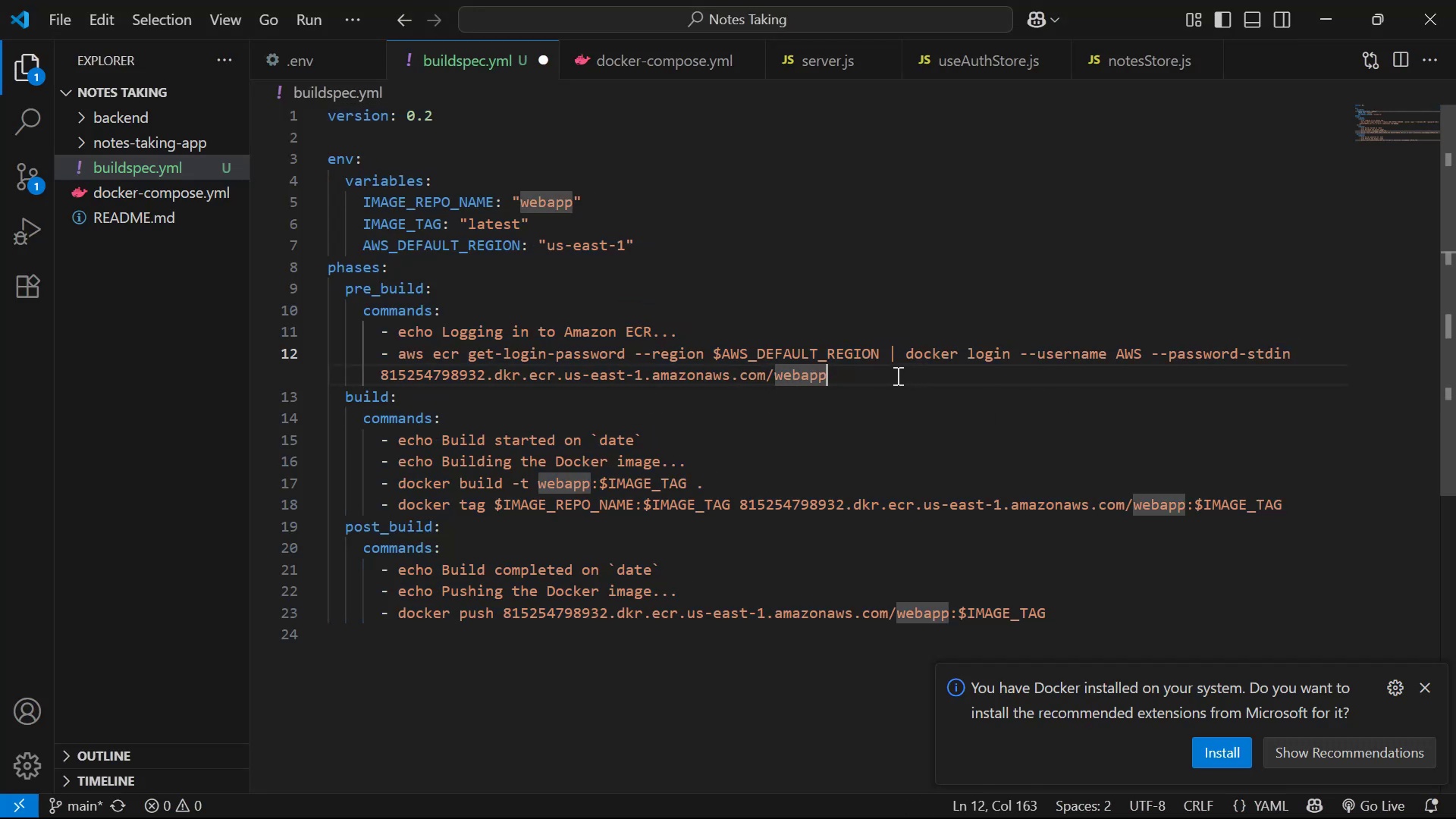 
key(Backspace)
 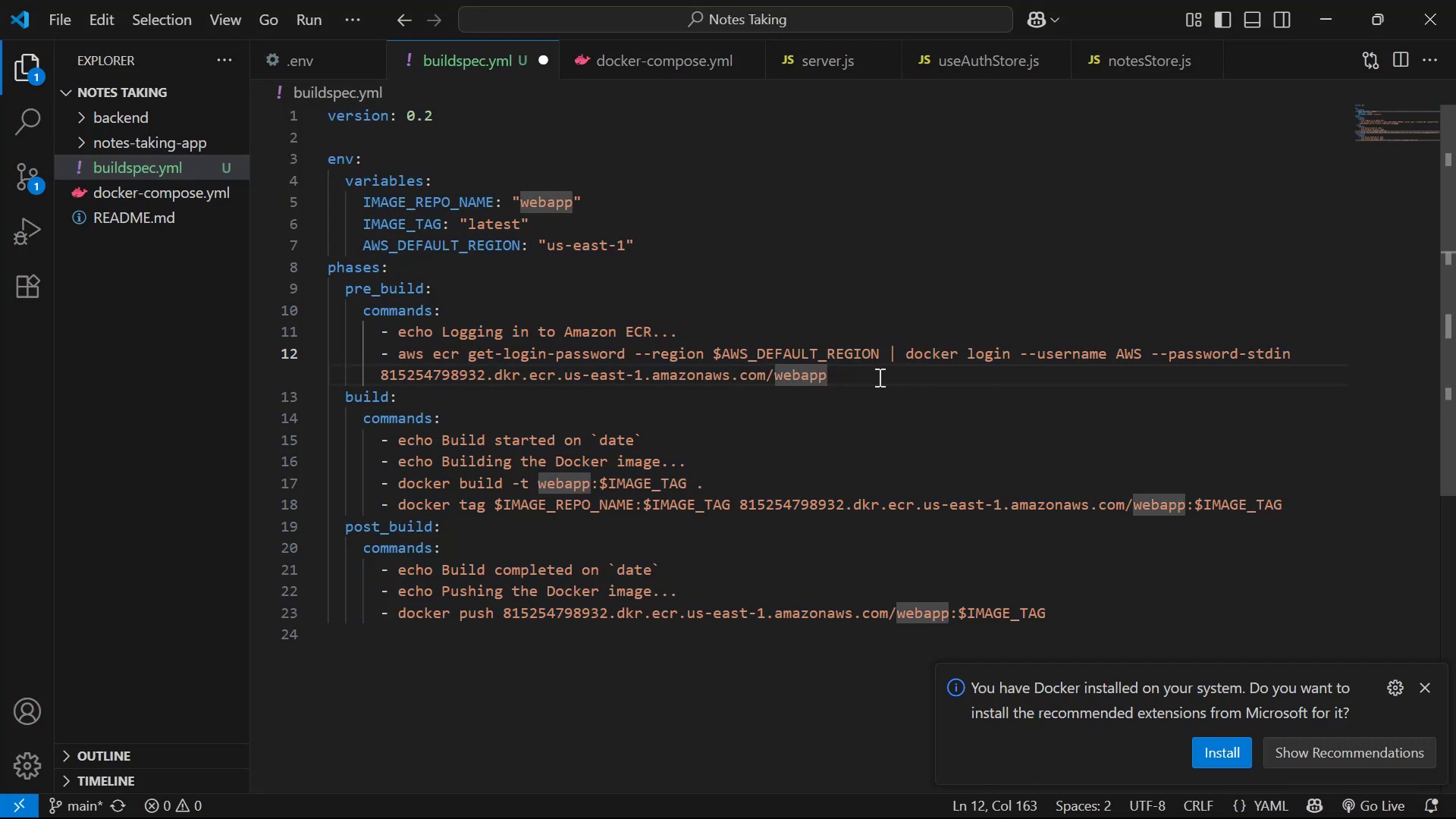 
key(Backspace)
 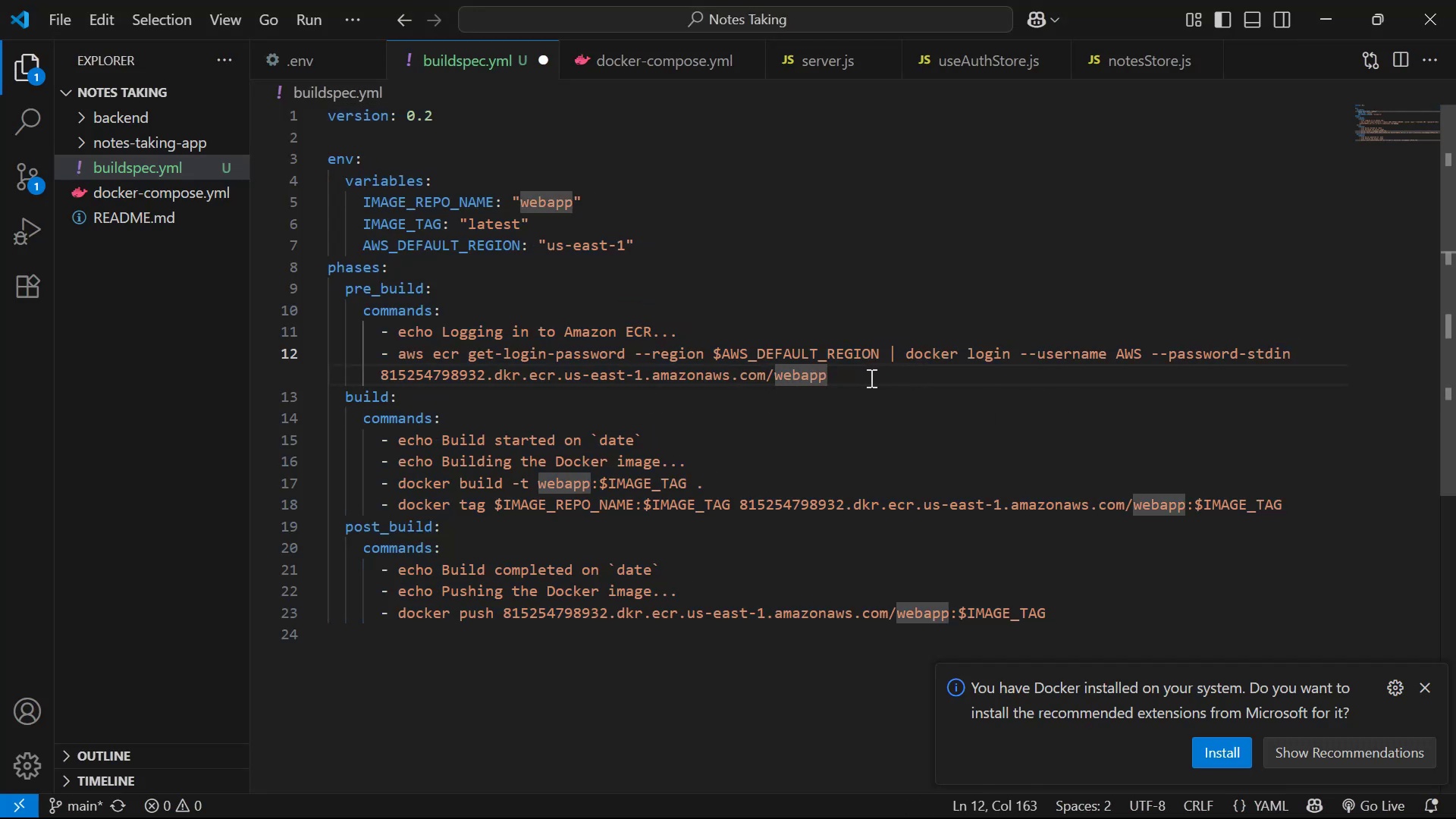 
key(Backspace)
 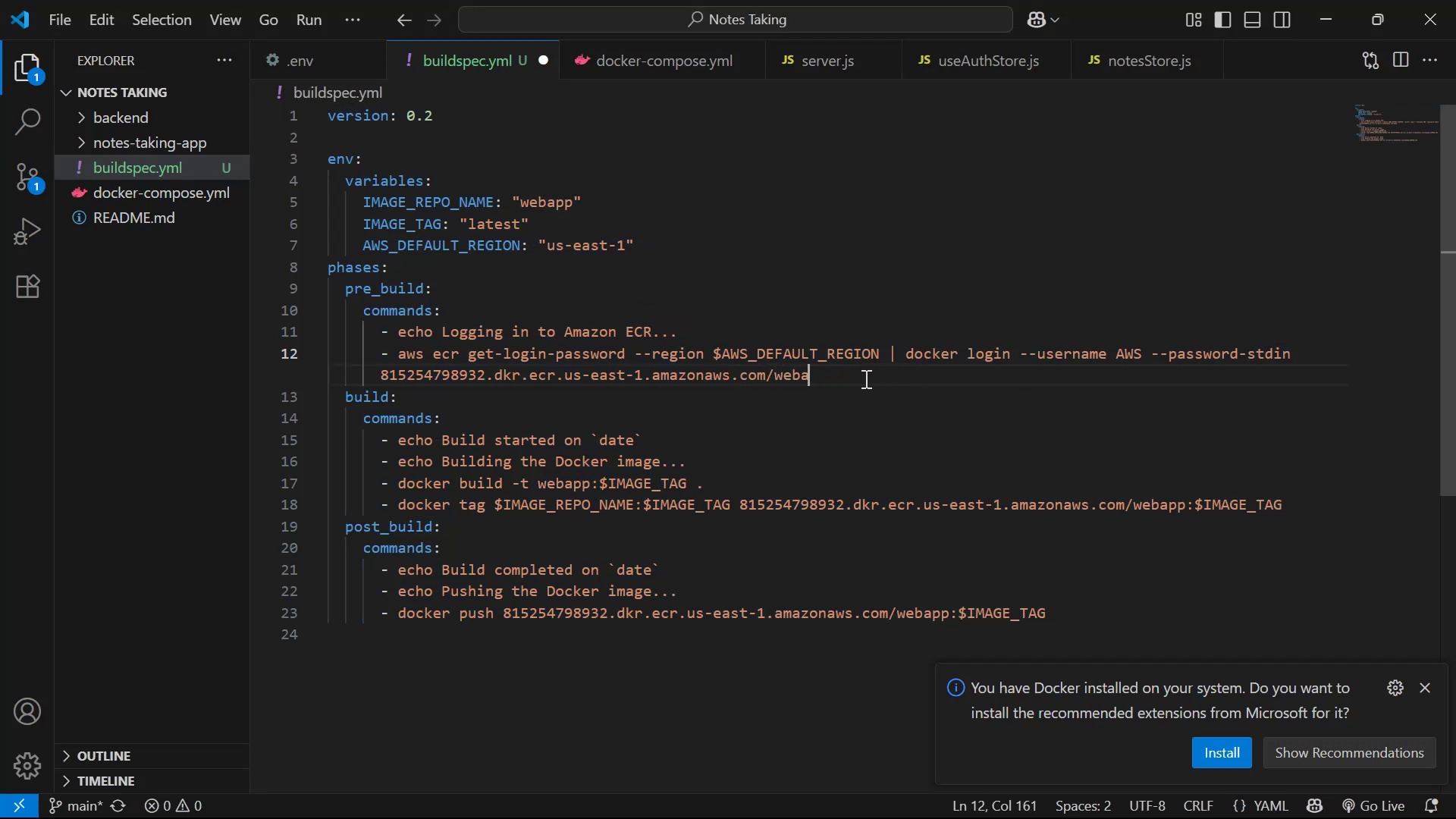 
key(Backspace)
 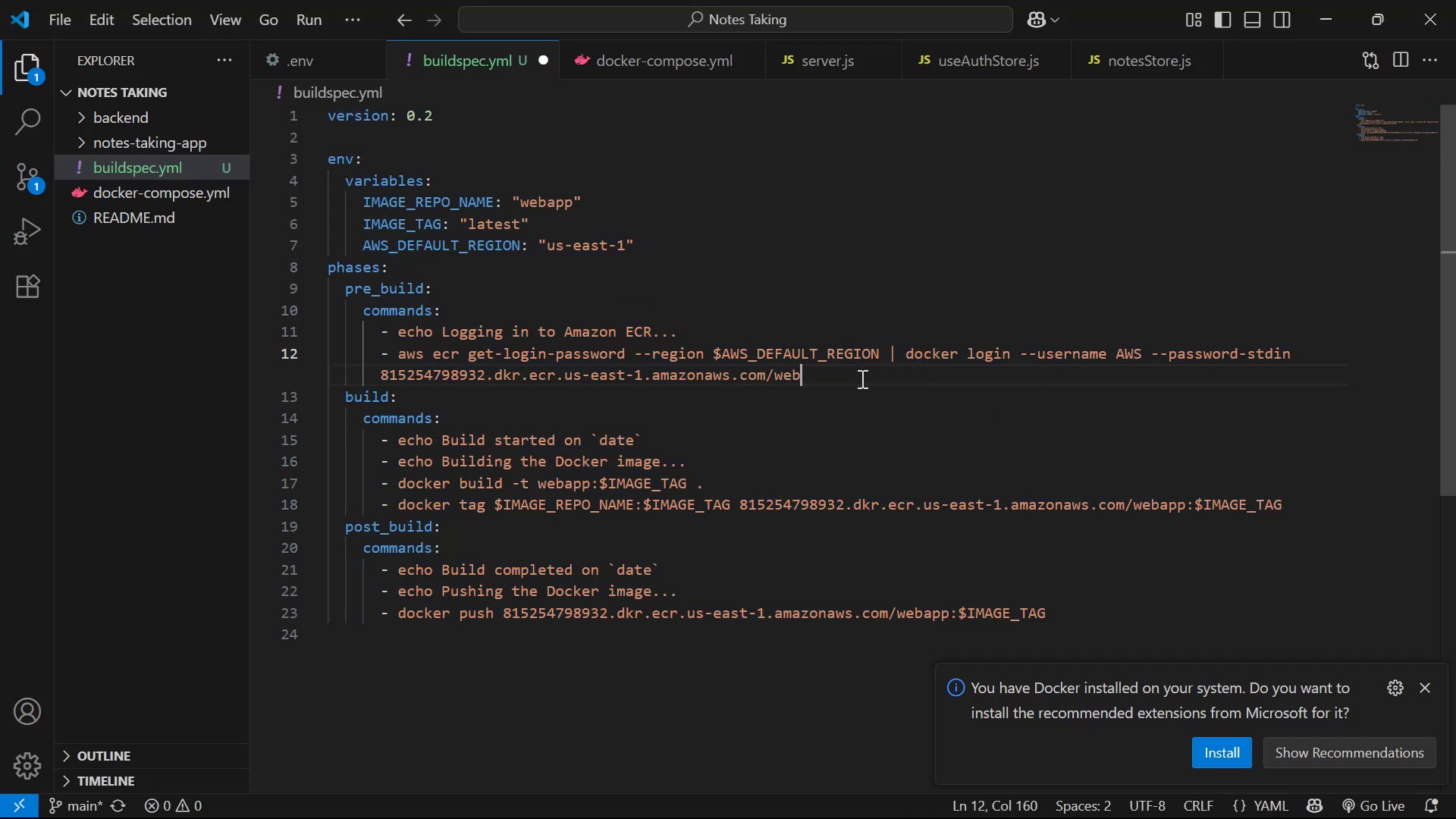 
key(Backspace)
 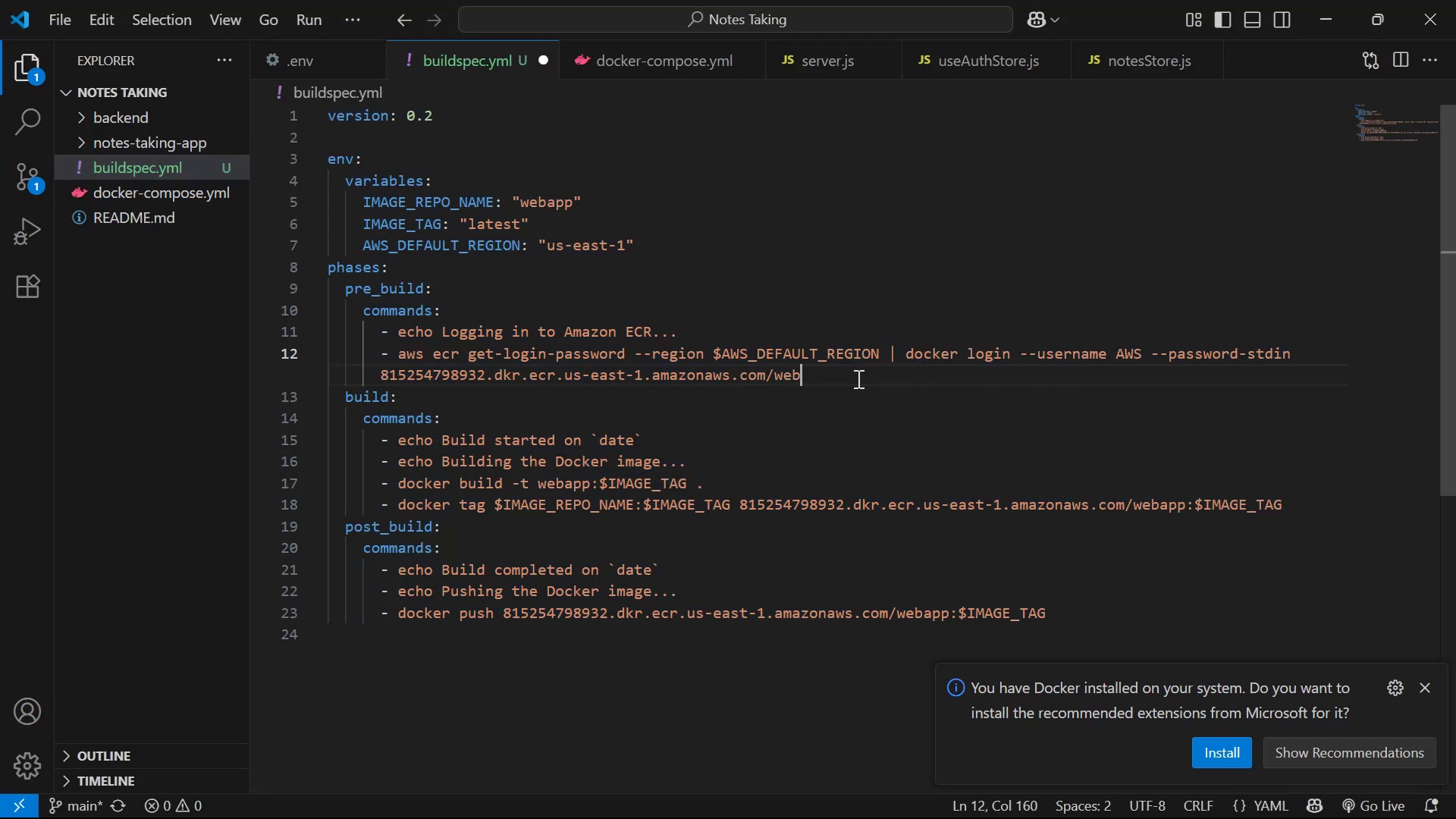 
key(Backspace)
 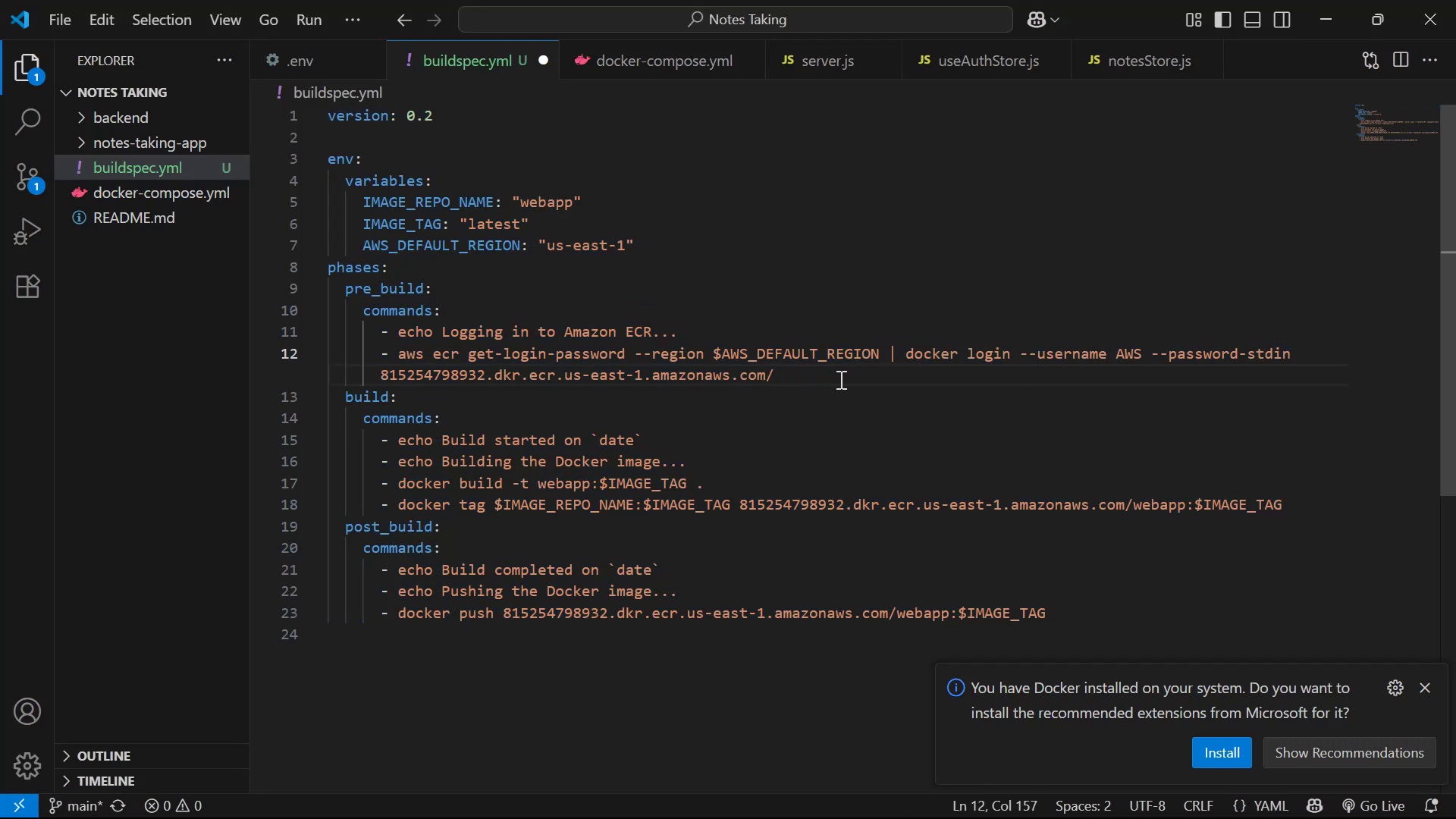 
key(Control+S)
 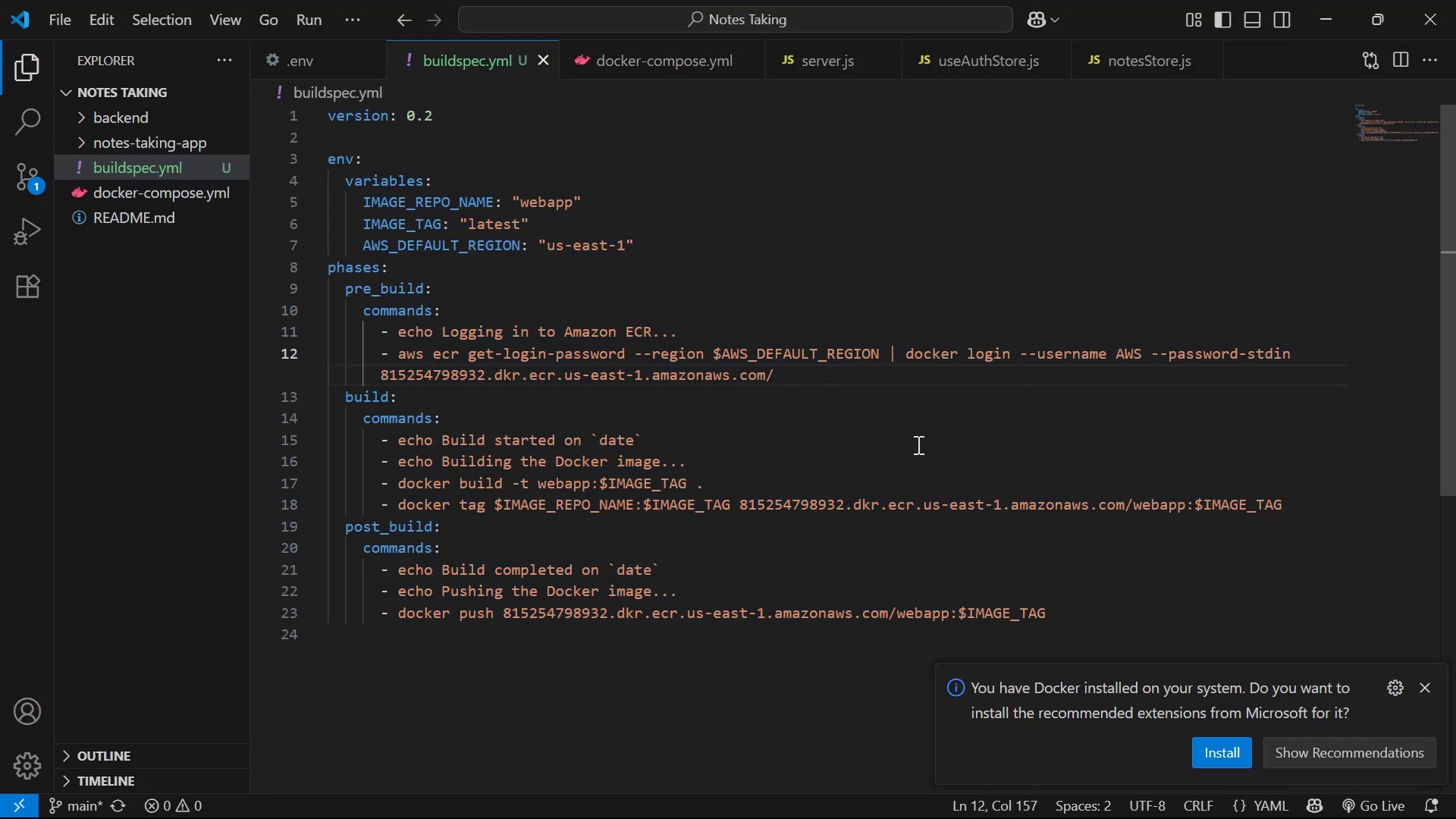 
key(Alt+AltLeft)
 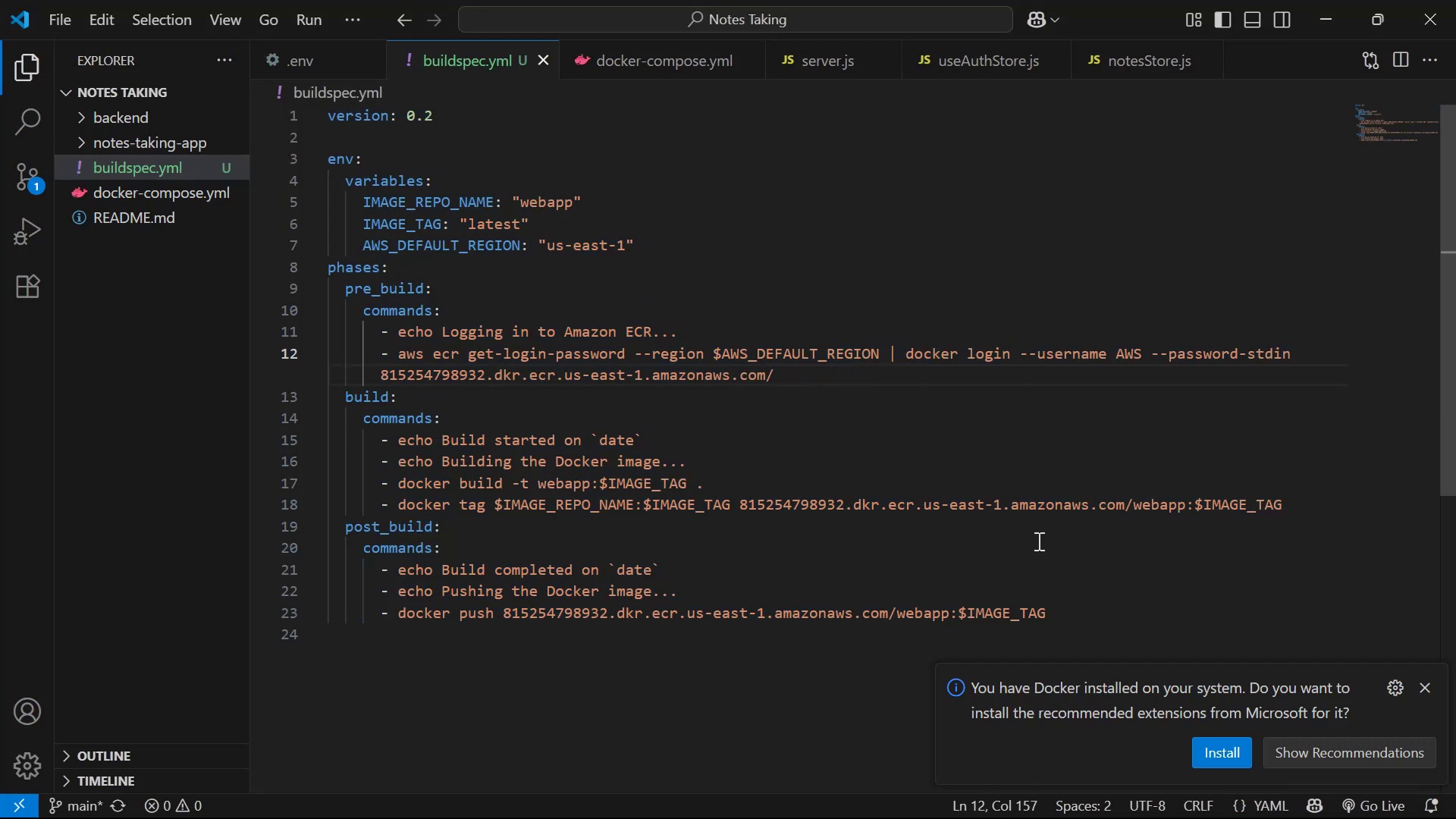 
key(Alt+Tab)
 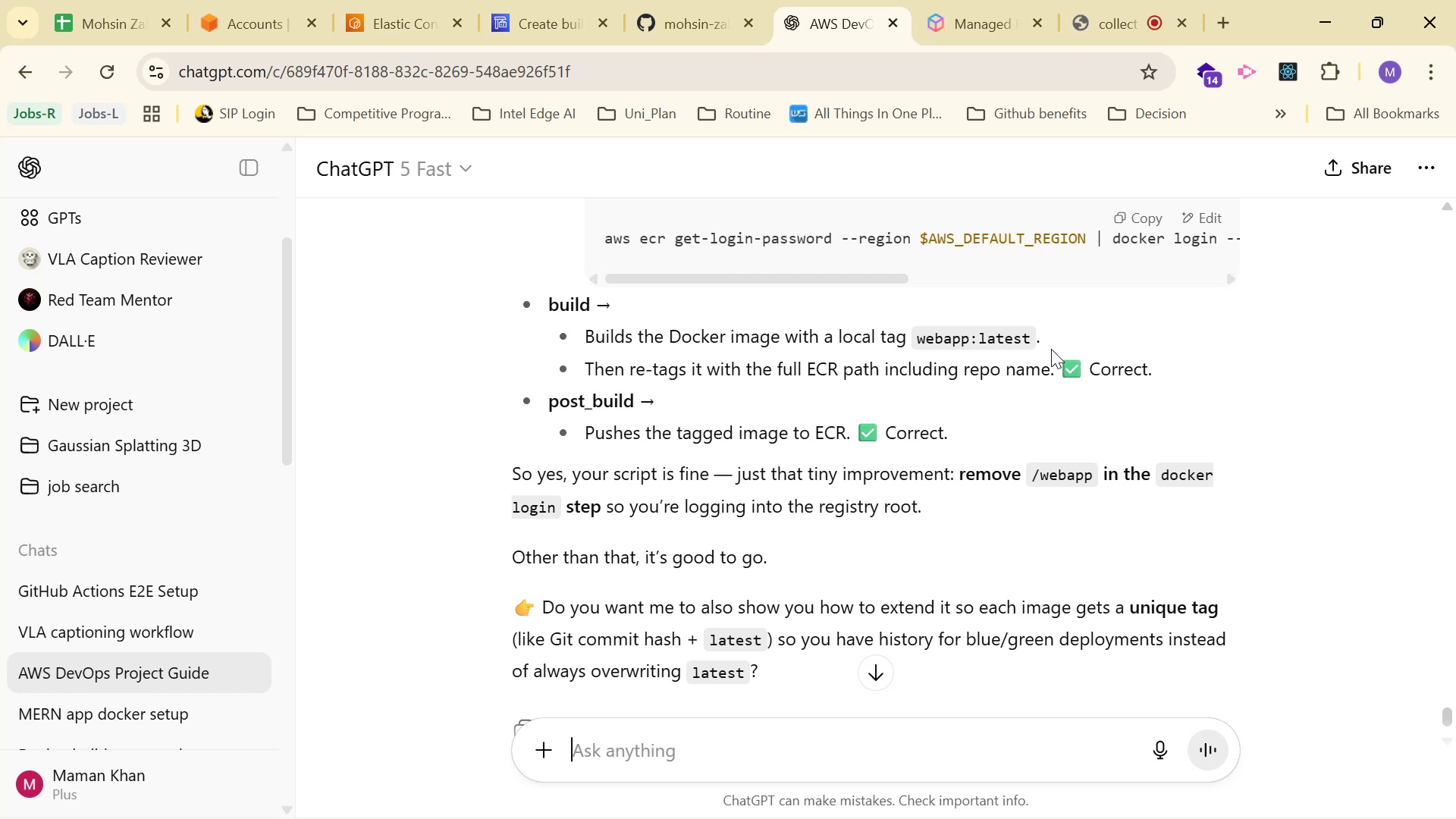 
key(Alt+AltLeft)
 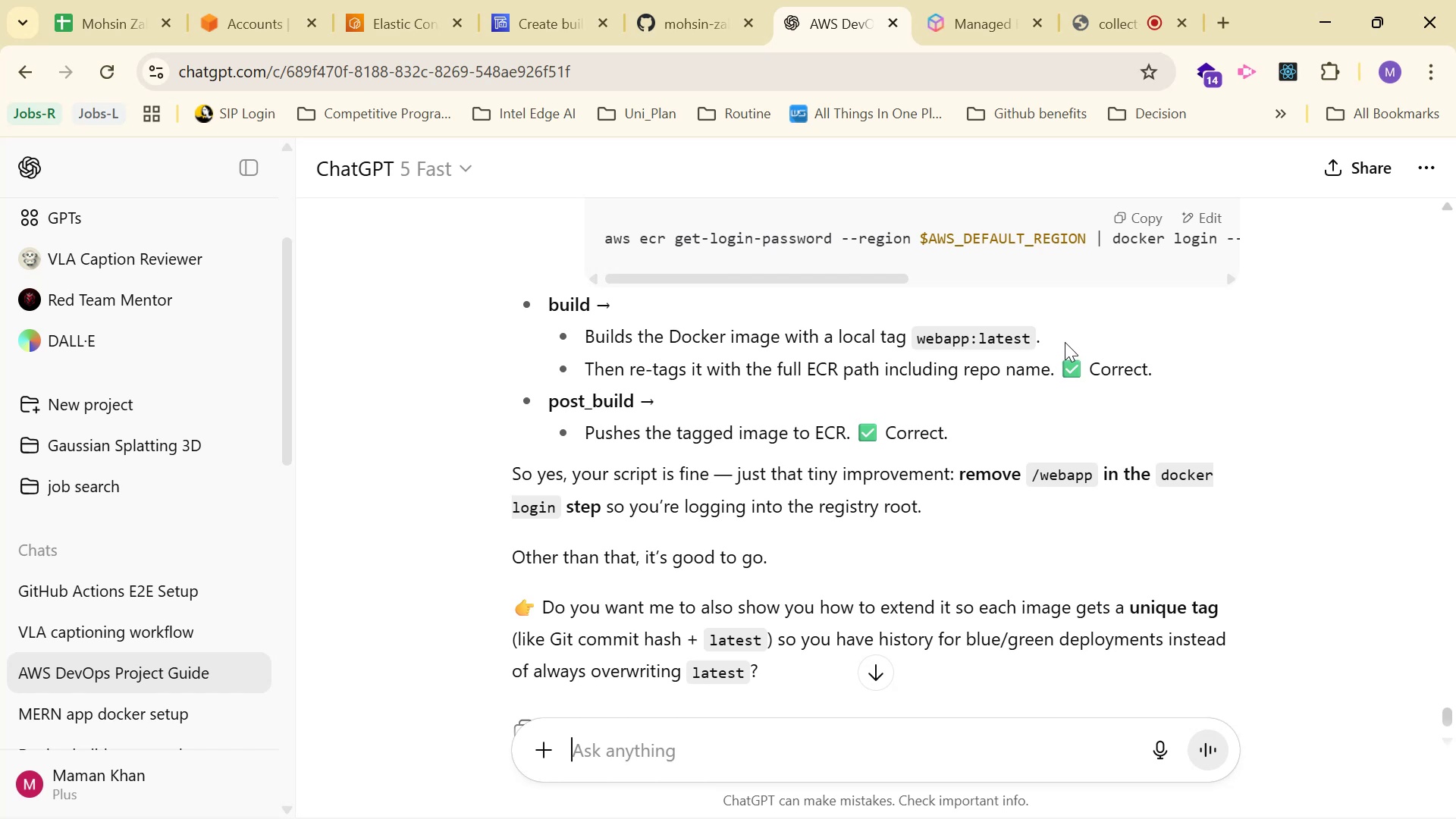 
key(Alt+Tab)
 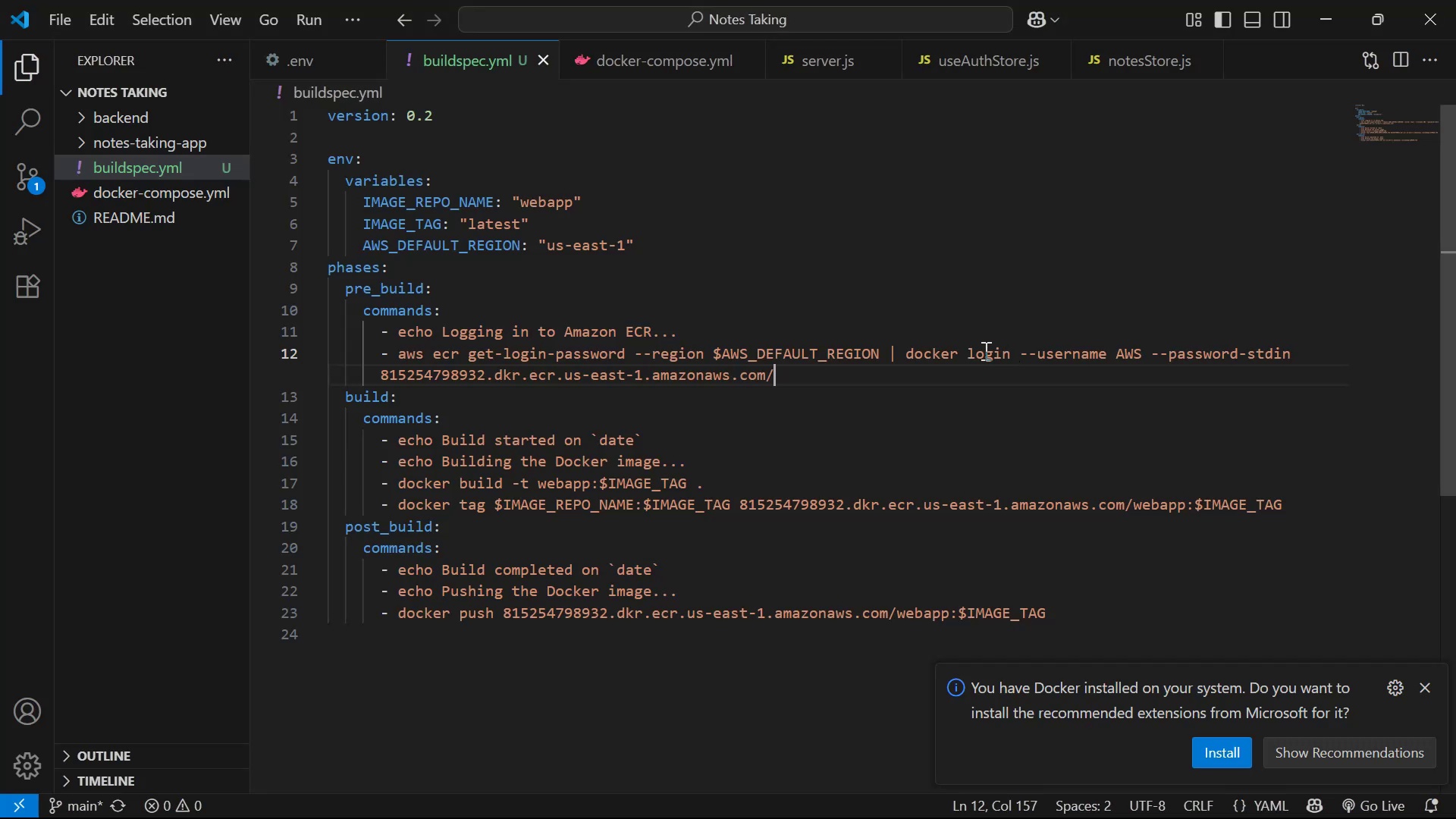 
key(Backspace)
 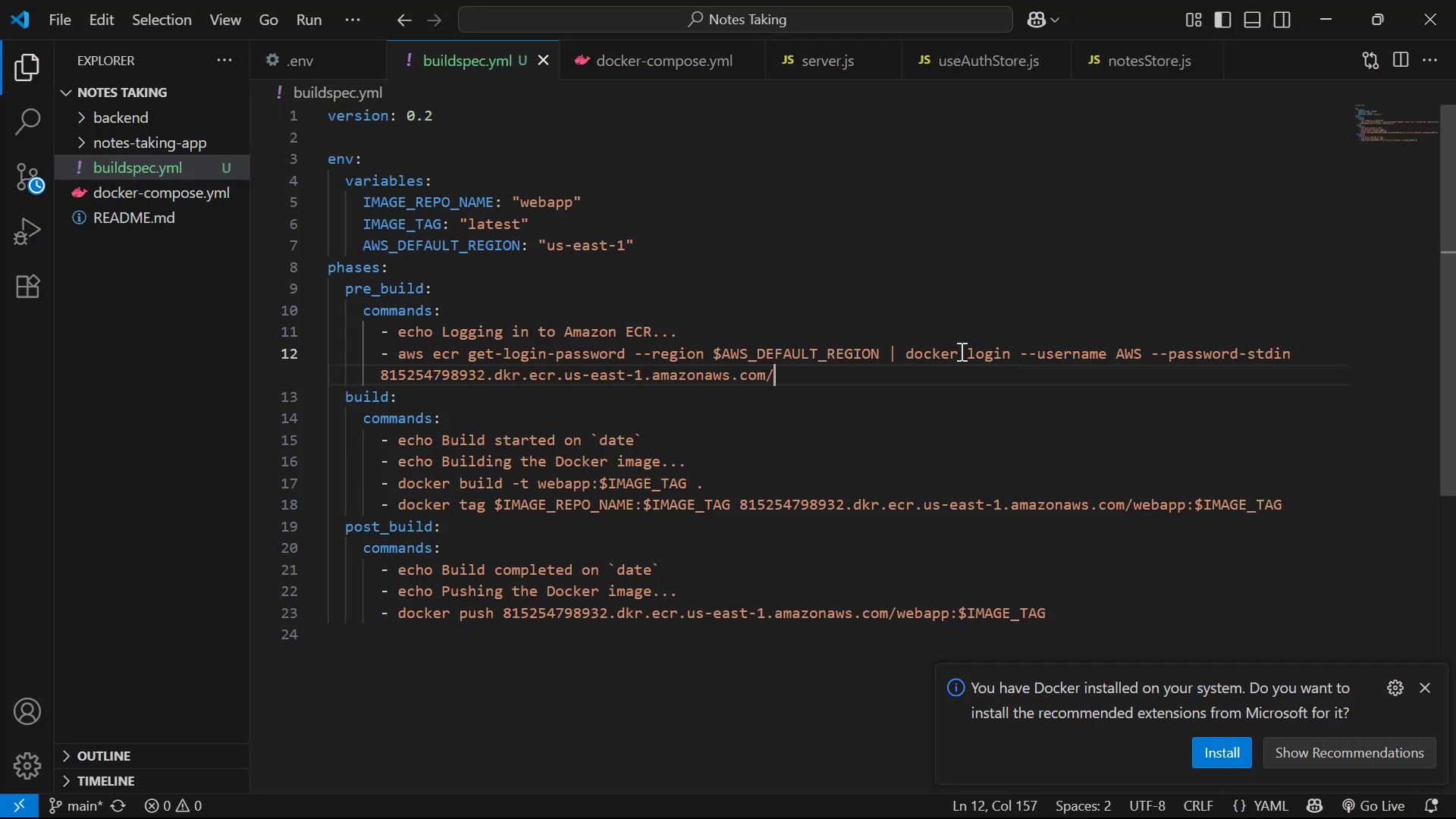 
key(Control+S)
 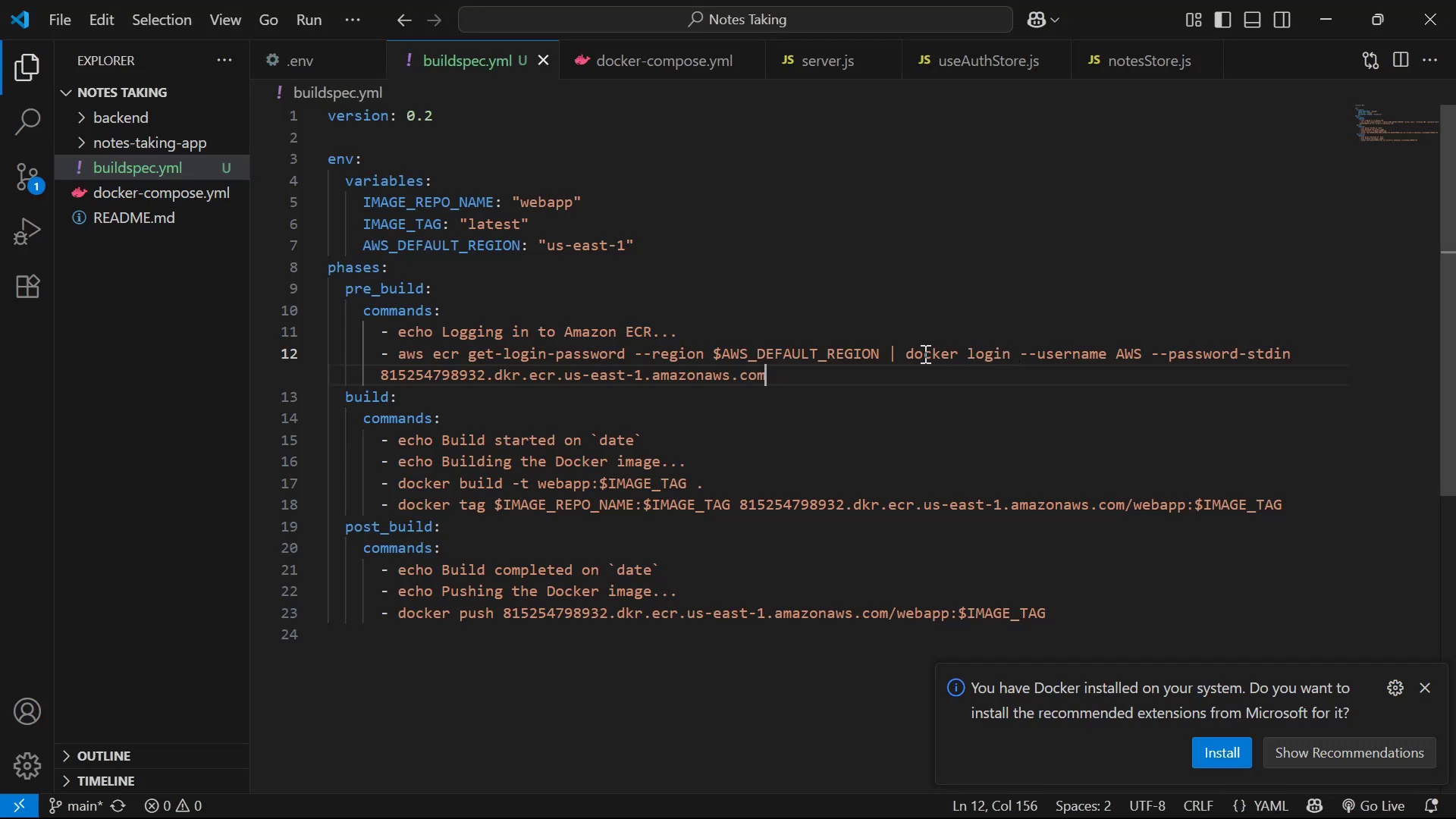 
key(Alt+AltLeft)
 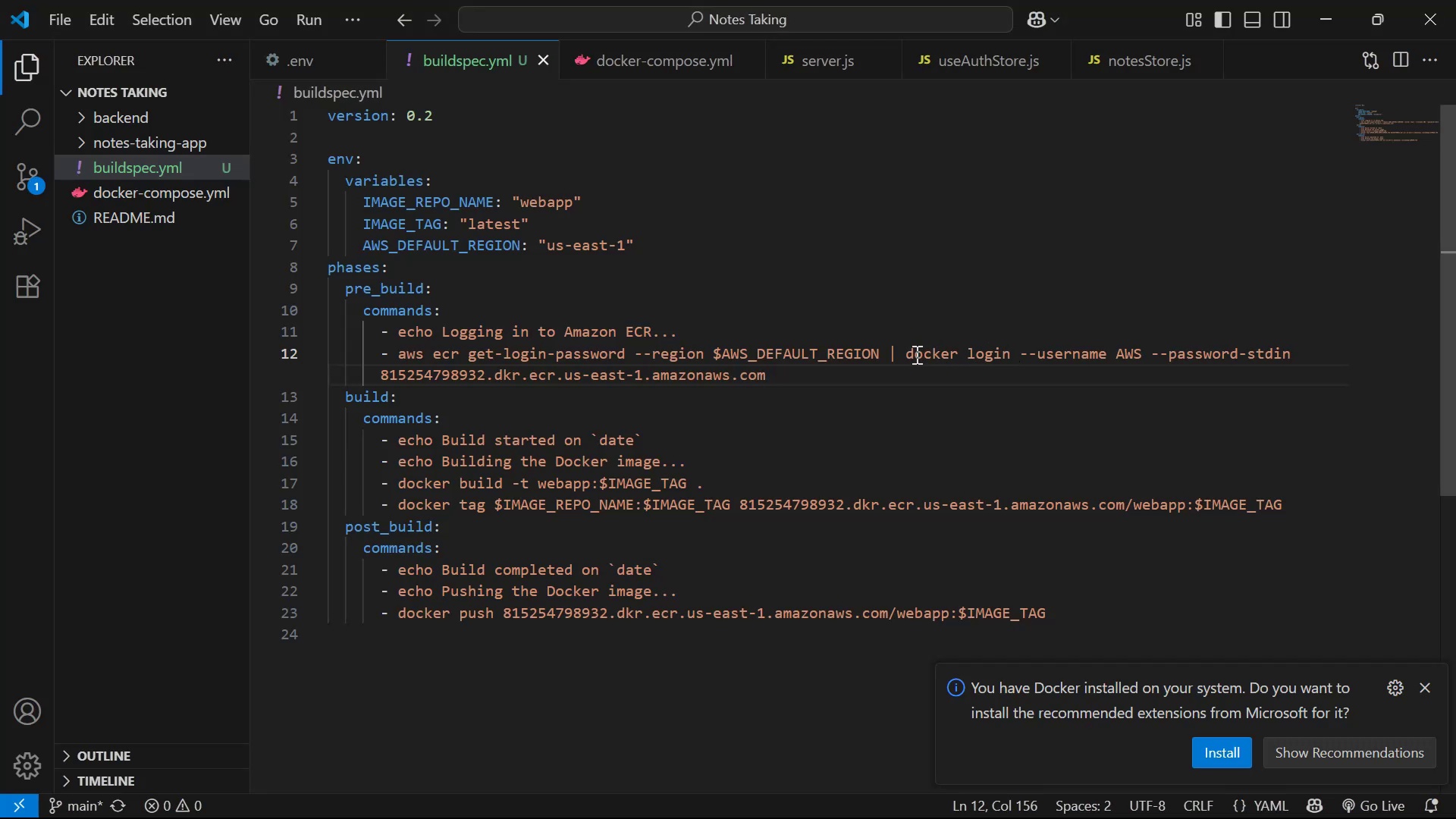 
key(Alt+Tab)
 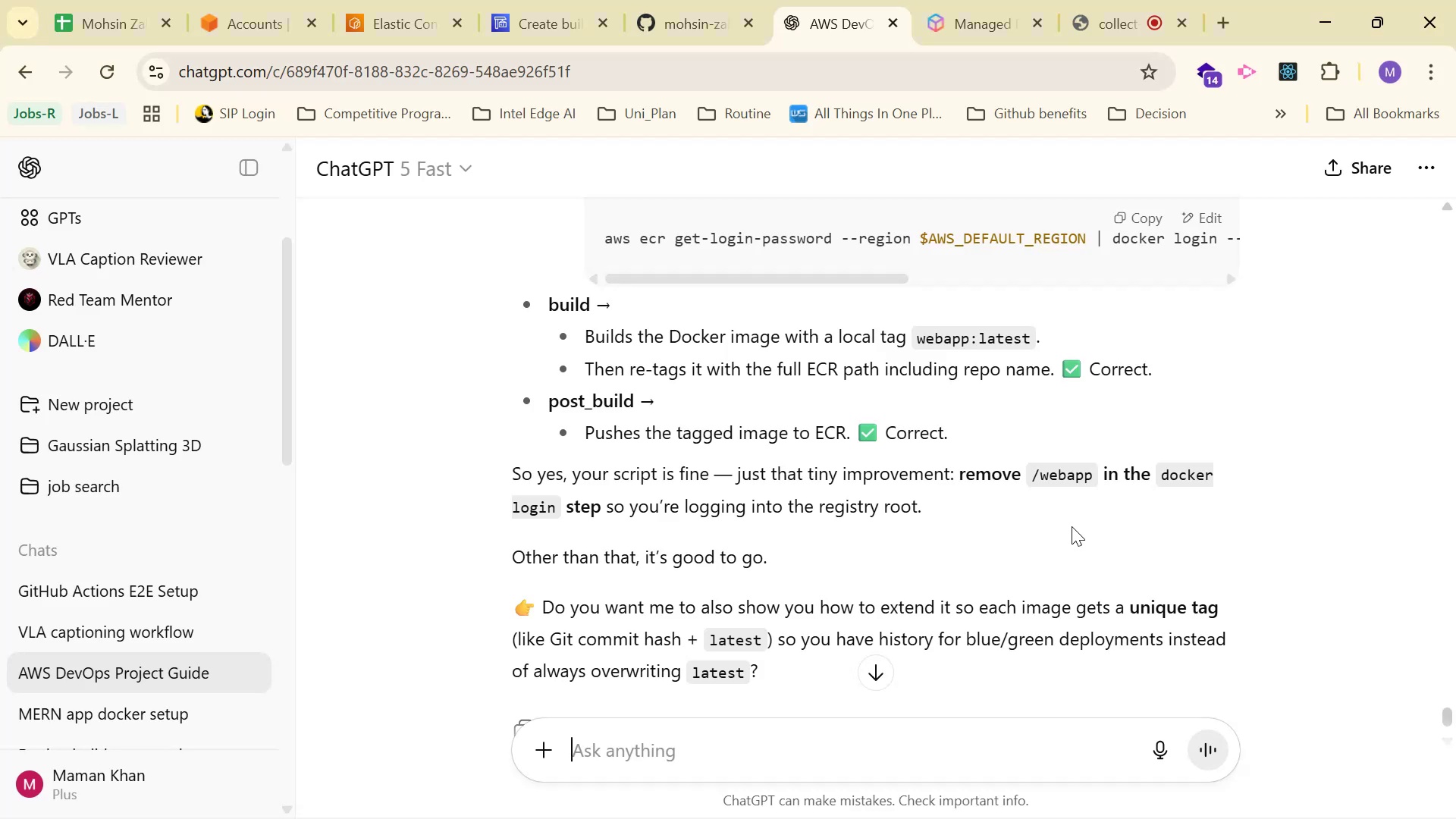 
key(Alt+AltLeft)
 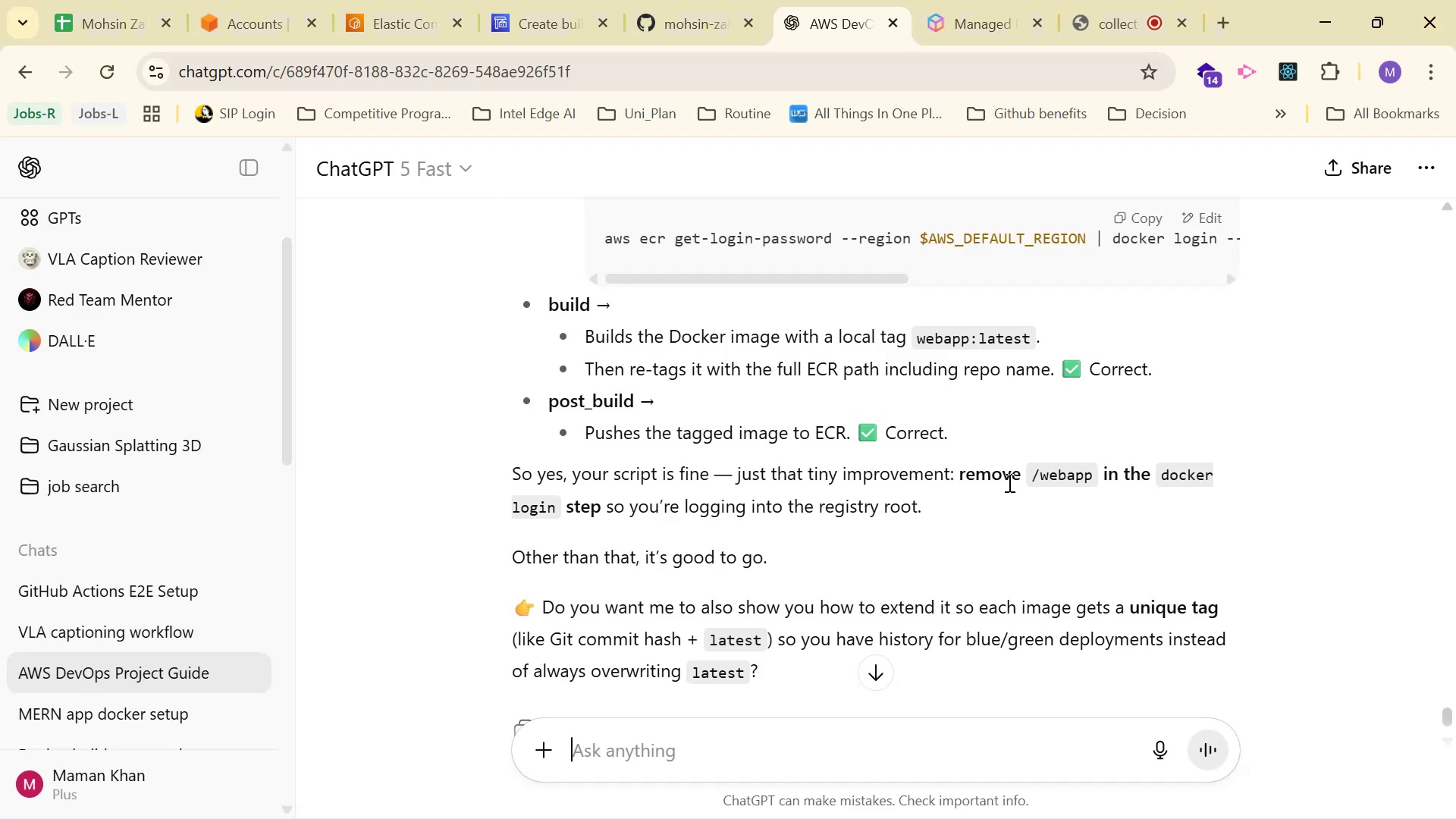 
key(Alt+Tab)
 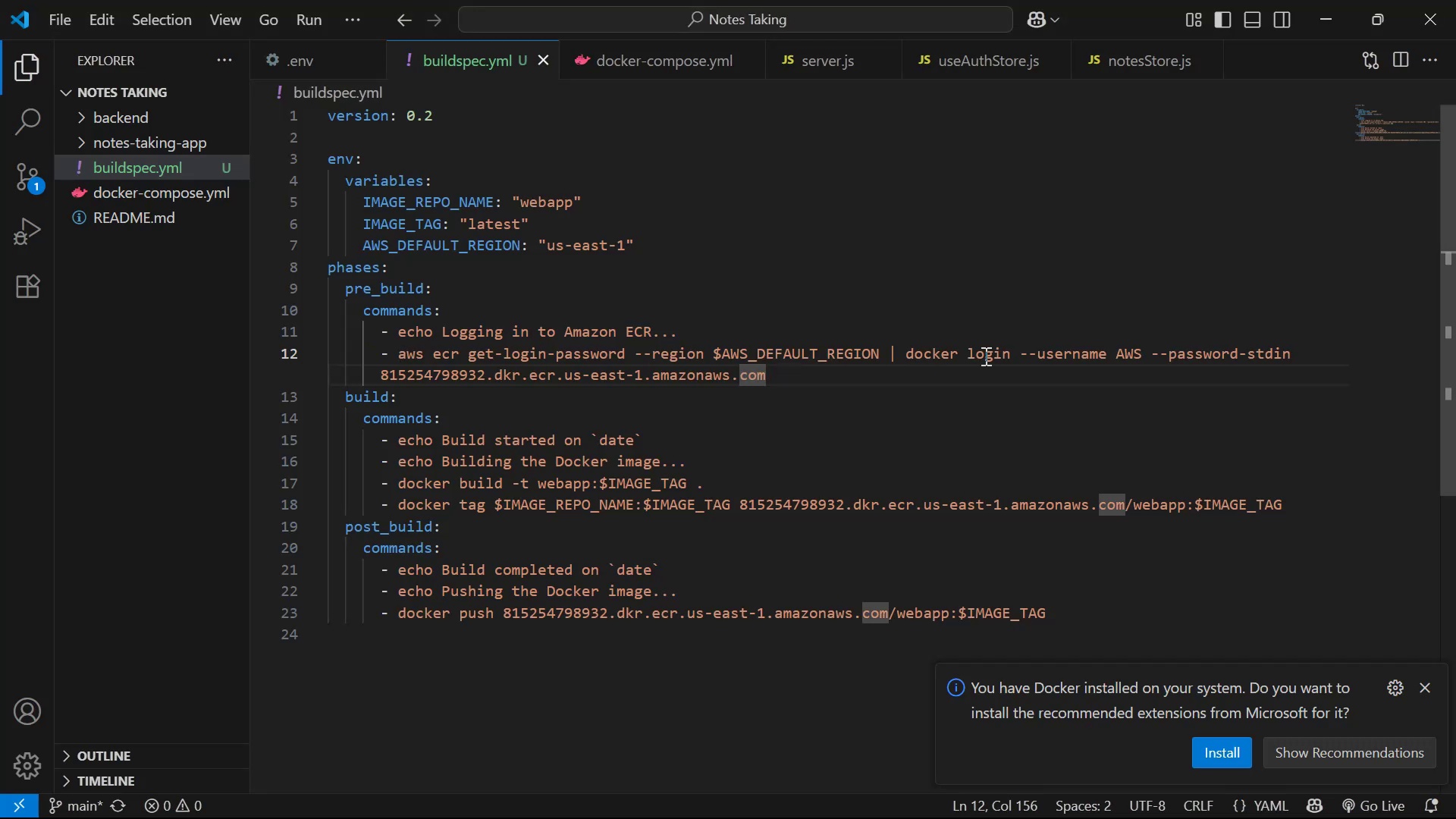 
scroll: coordinate [1313, 420], scroll_direction: up, amount: 4.0
 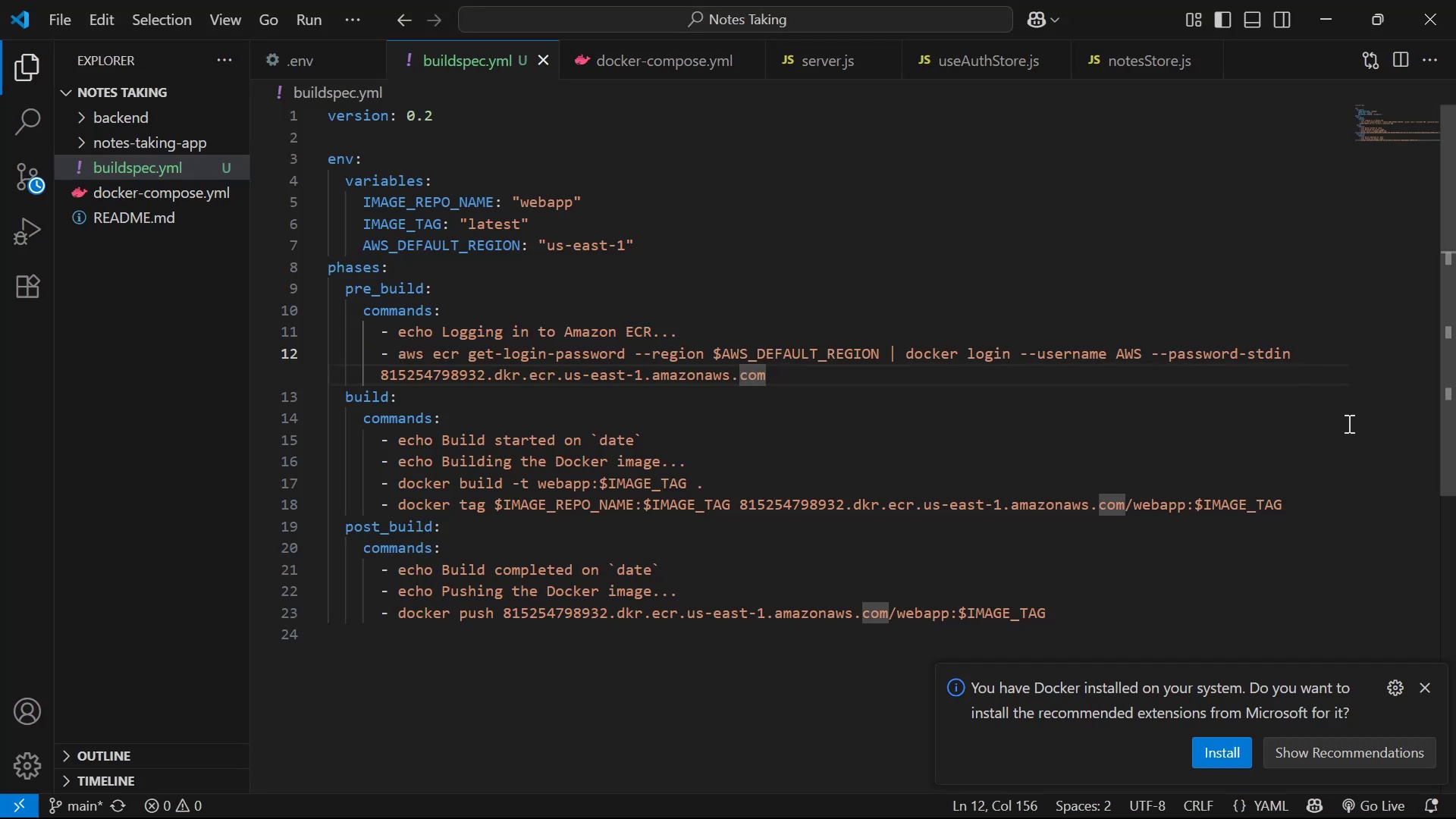 
key(Alt+AltLeft)
 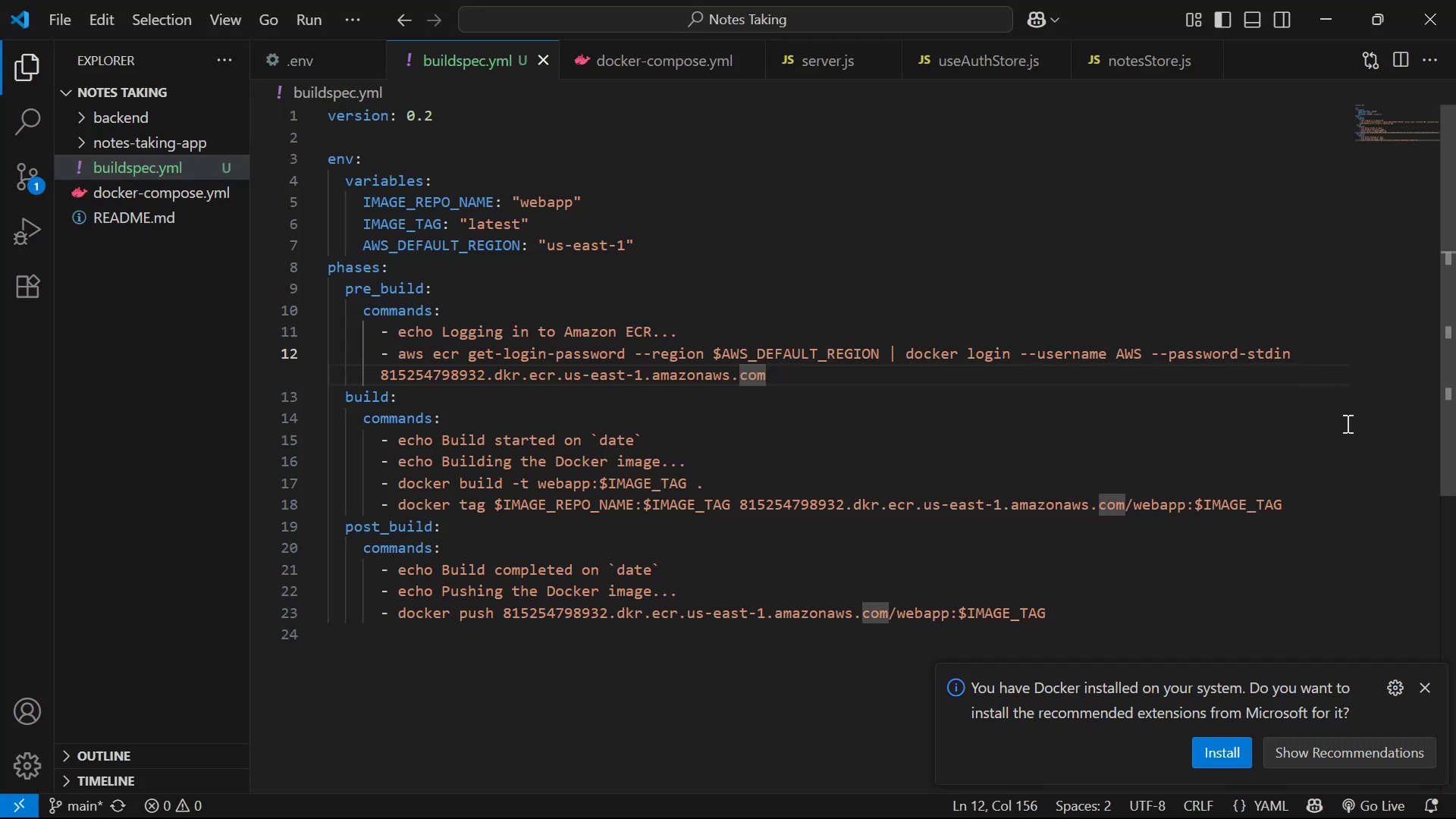 
key(Alt+Tab)
 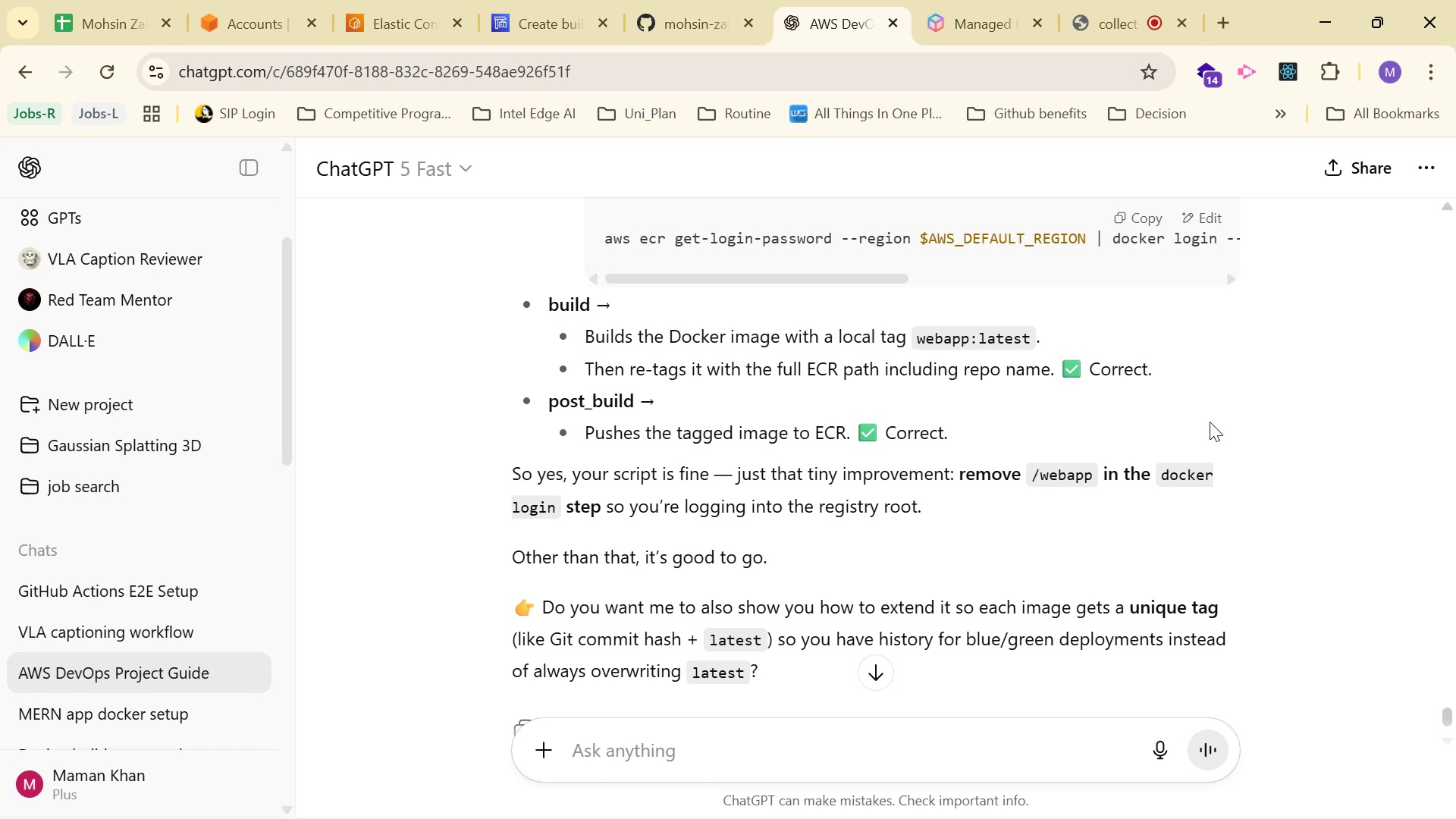 
wait(5.75)
 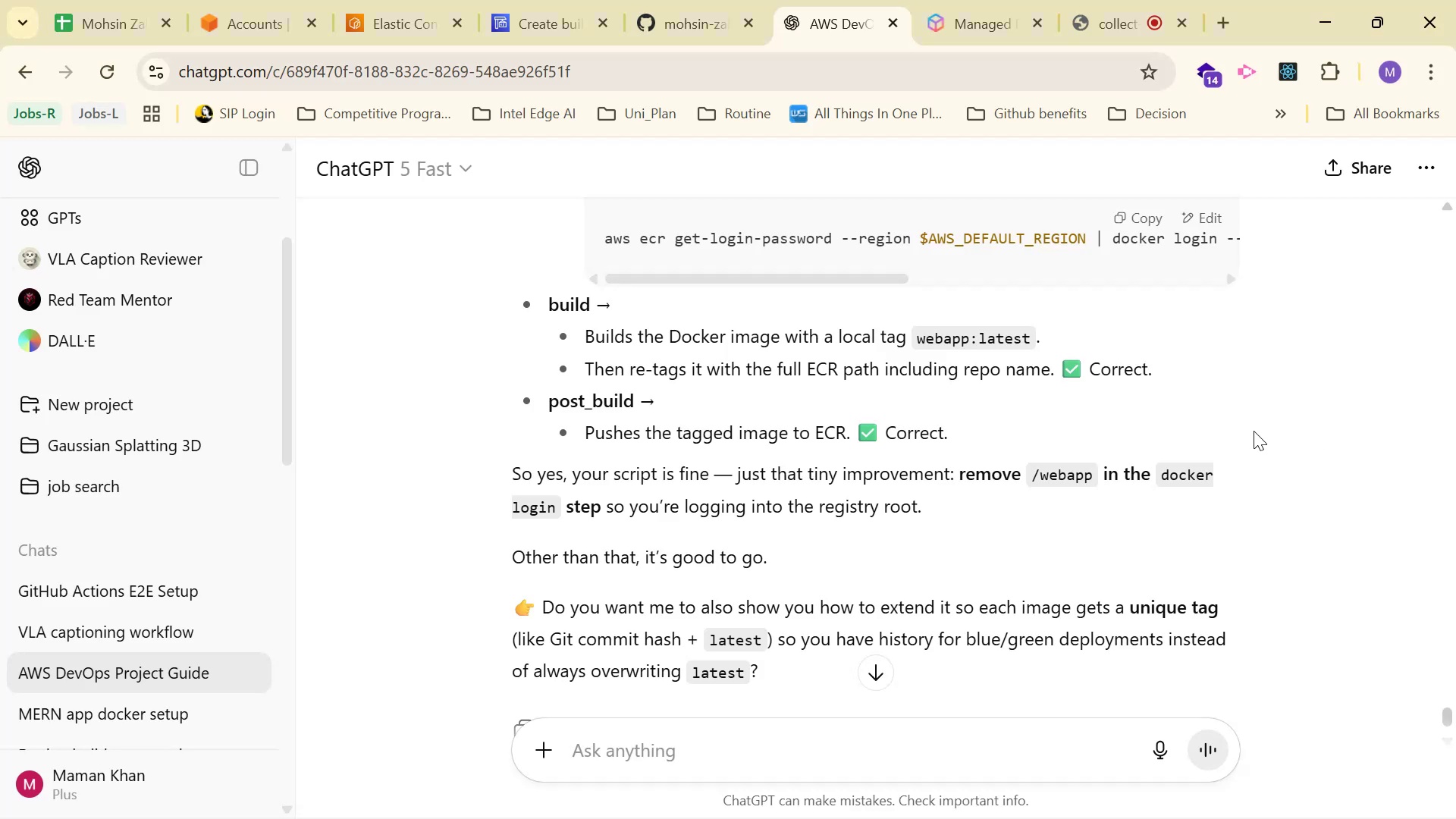 
scroll: coordinate [1110, 433], scroll_direction: up, amount: 1.0
 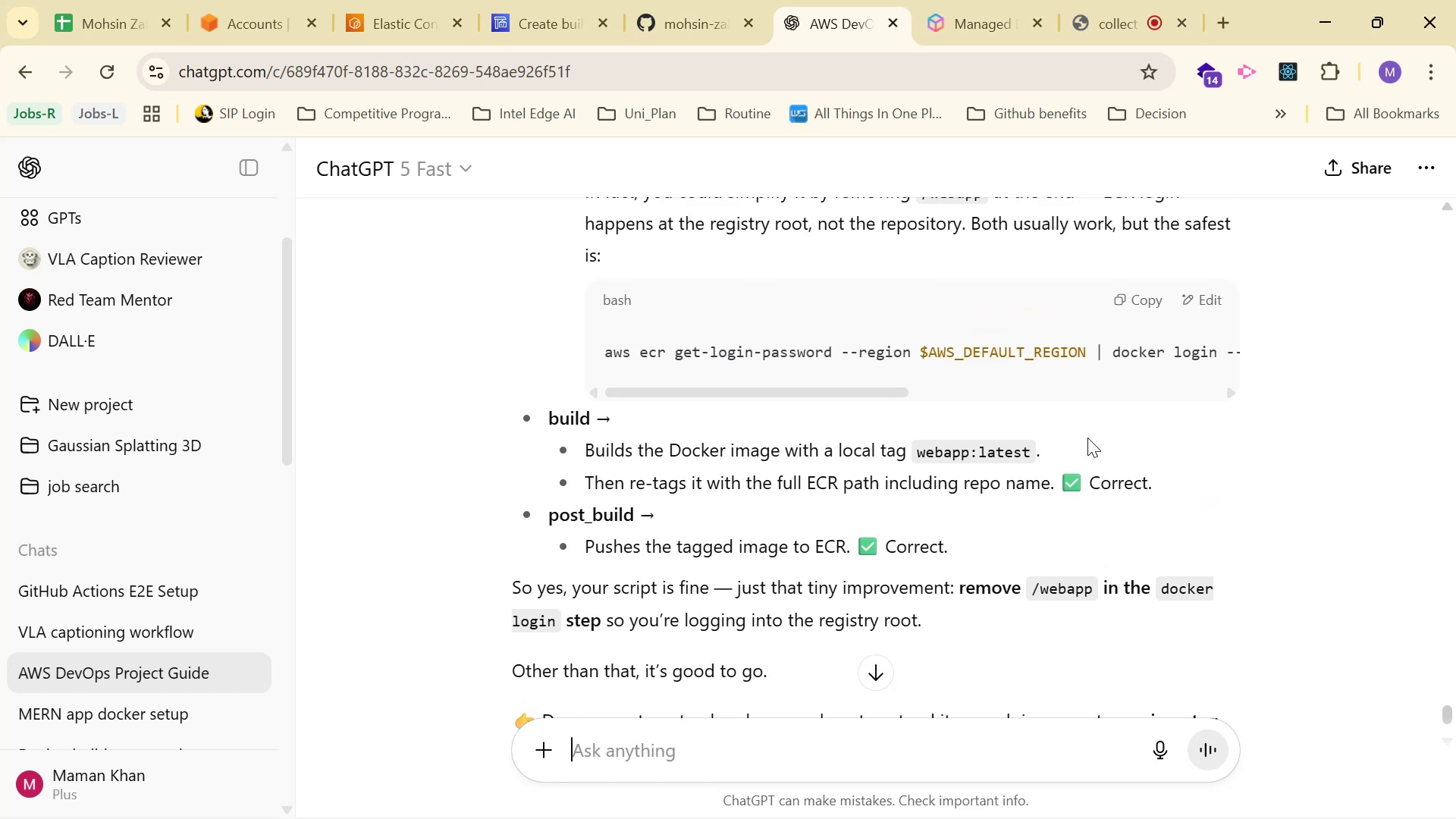 
scroll: coordinate [1035, 444], scroll_direction: down, amount: 3.0
 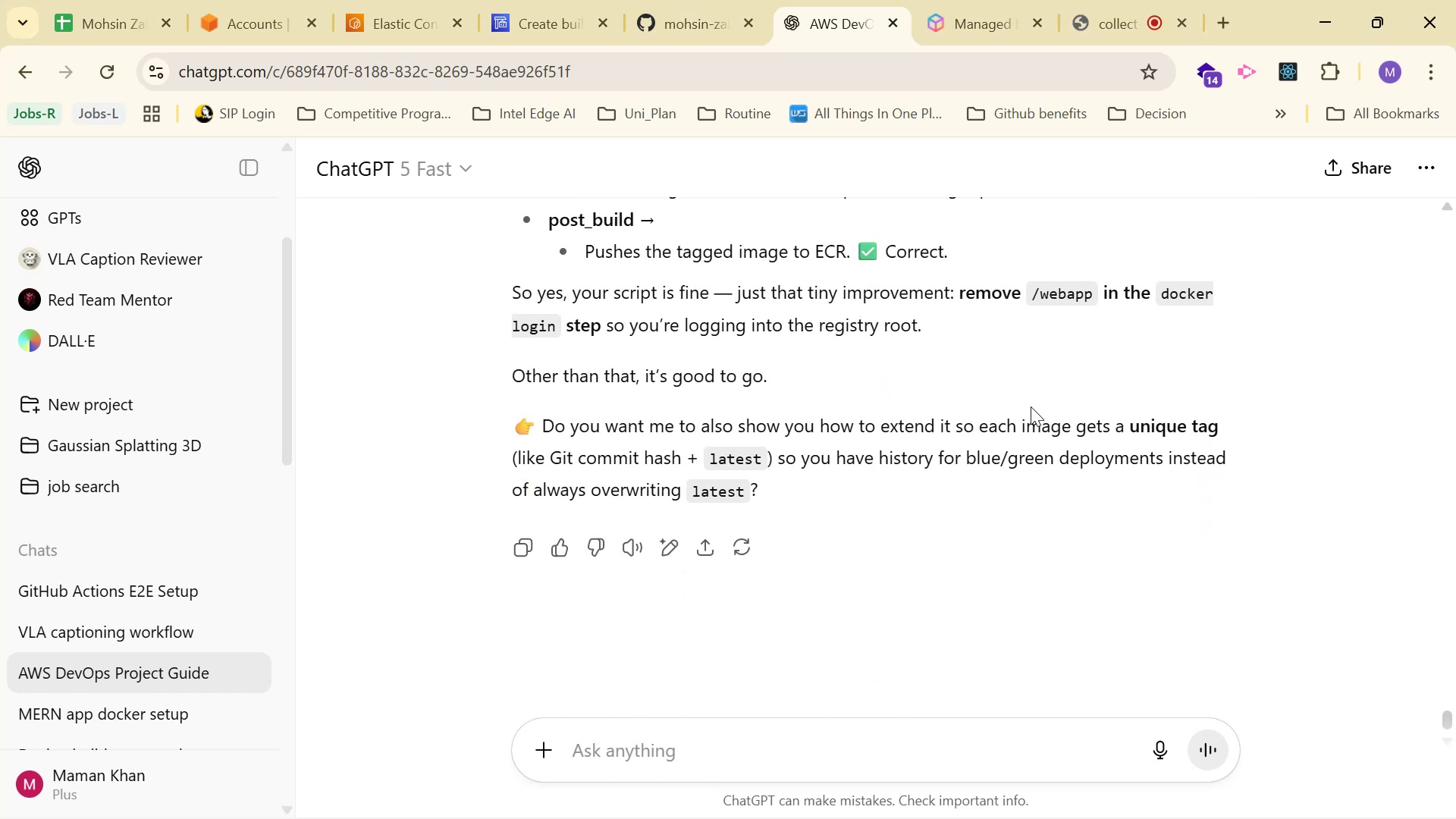 
scroll: coordinate [1033, 386], scroll_direction: up, amount: 38.0
 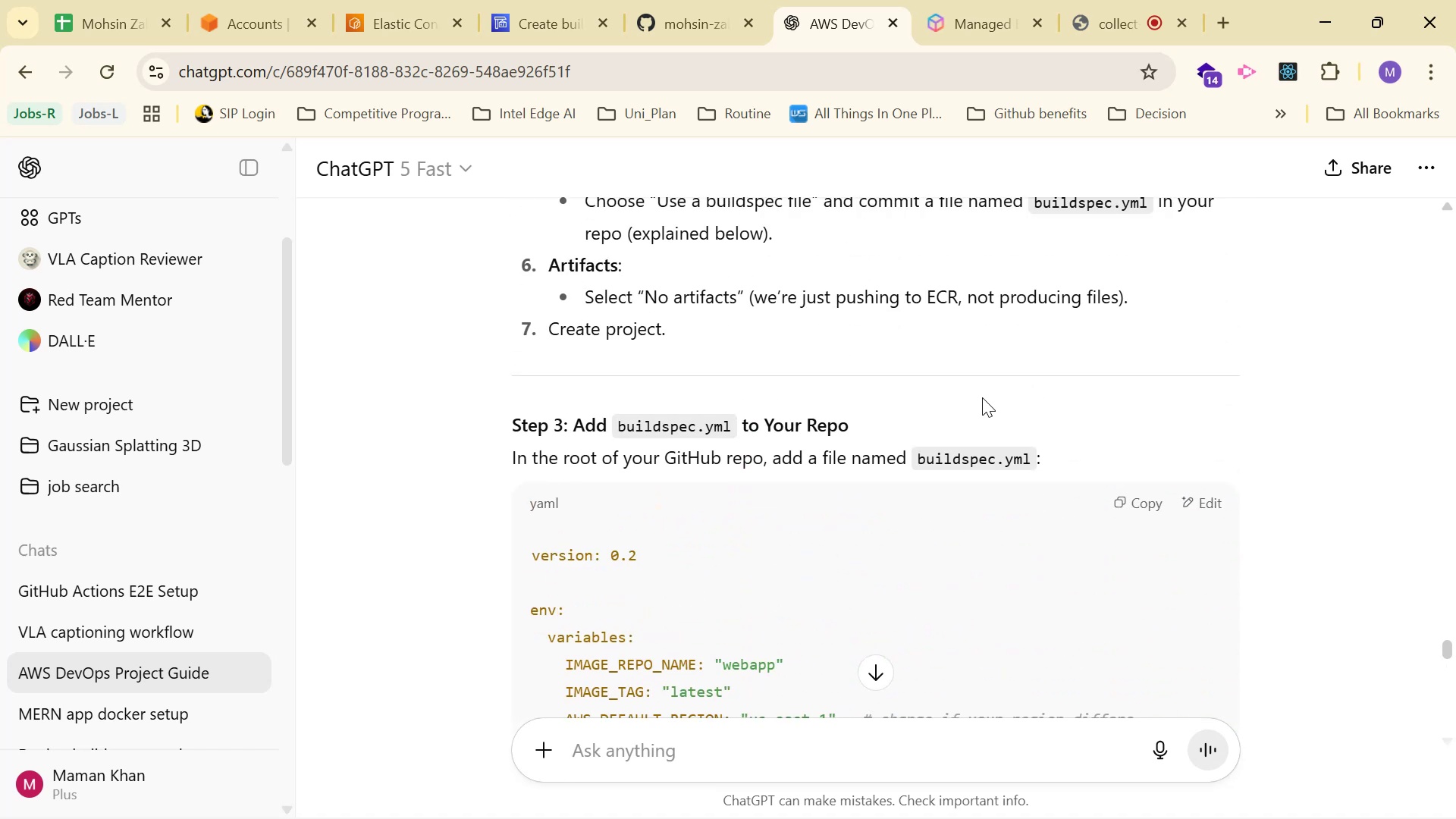 
wait(5.03)
 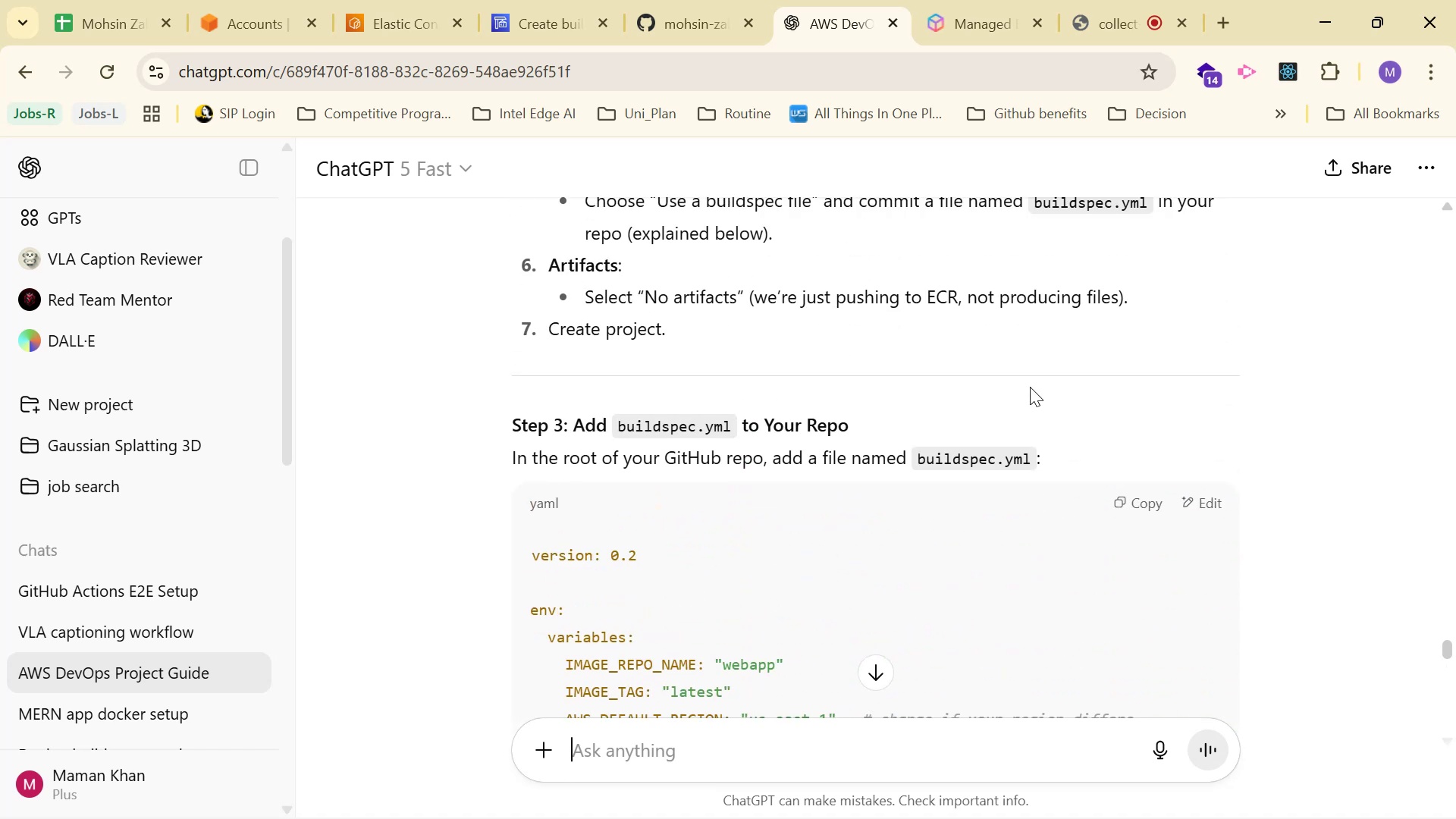 
key(Alt+AltLeft)
 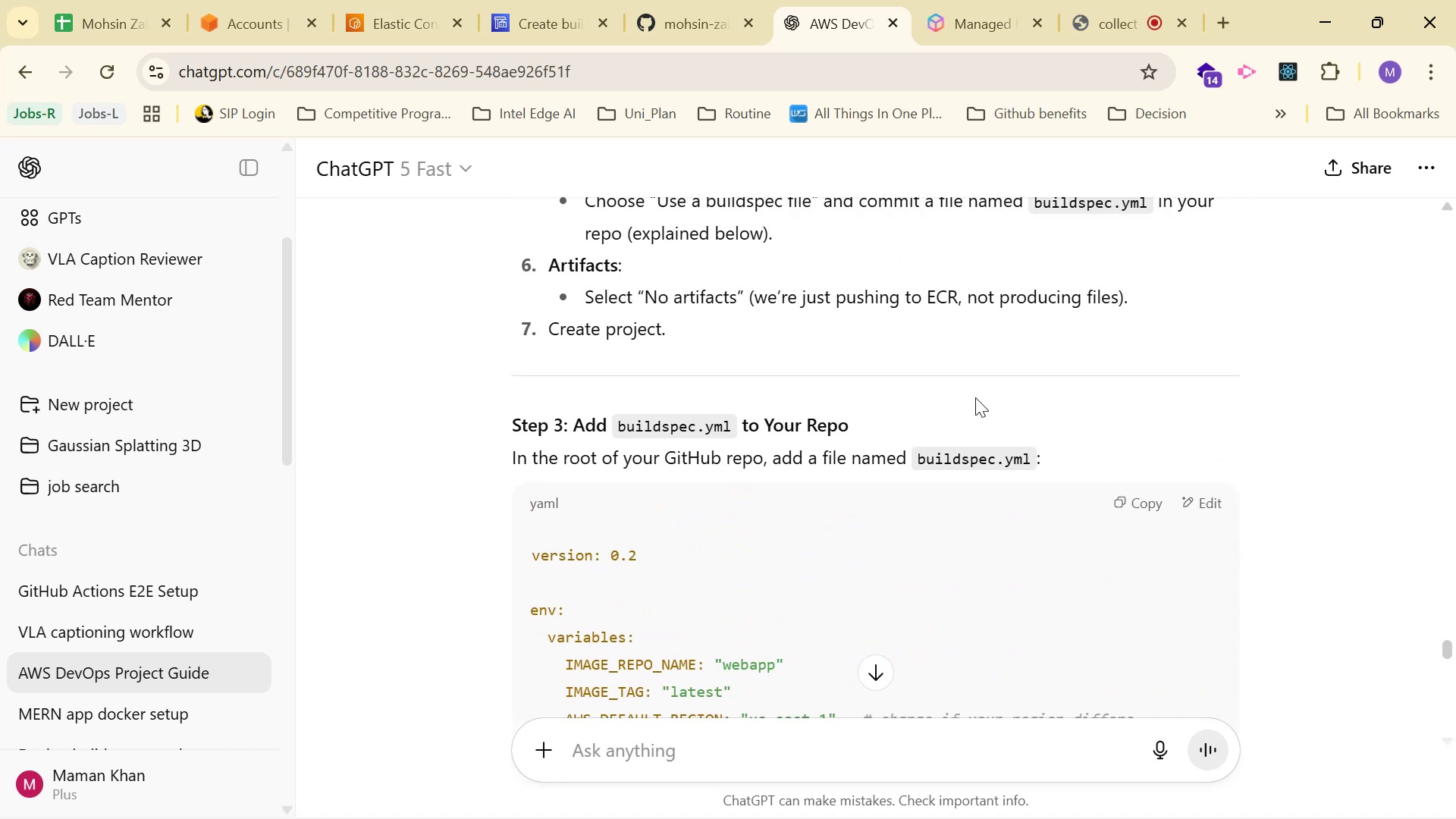 
key(Alt+Tab)
 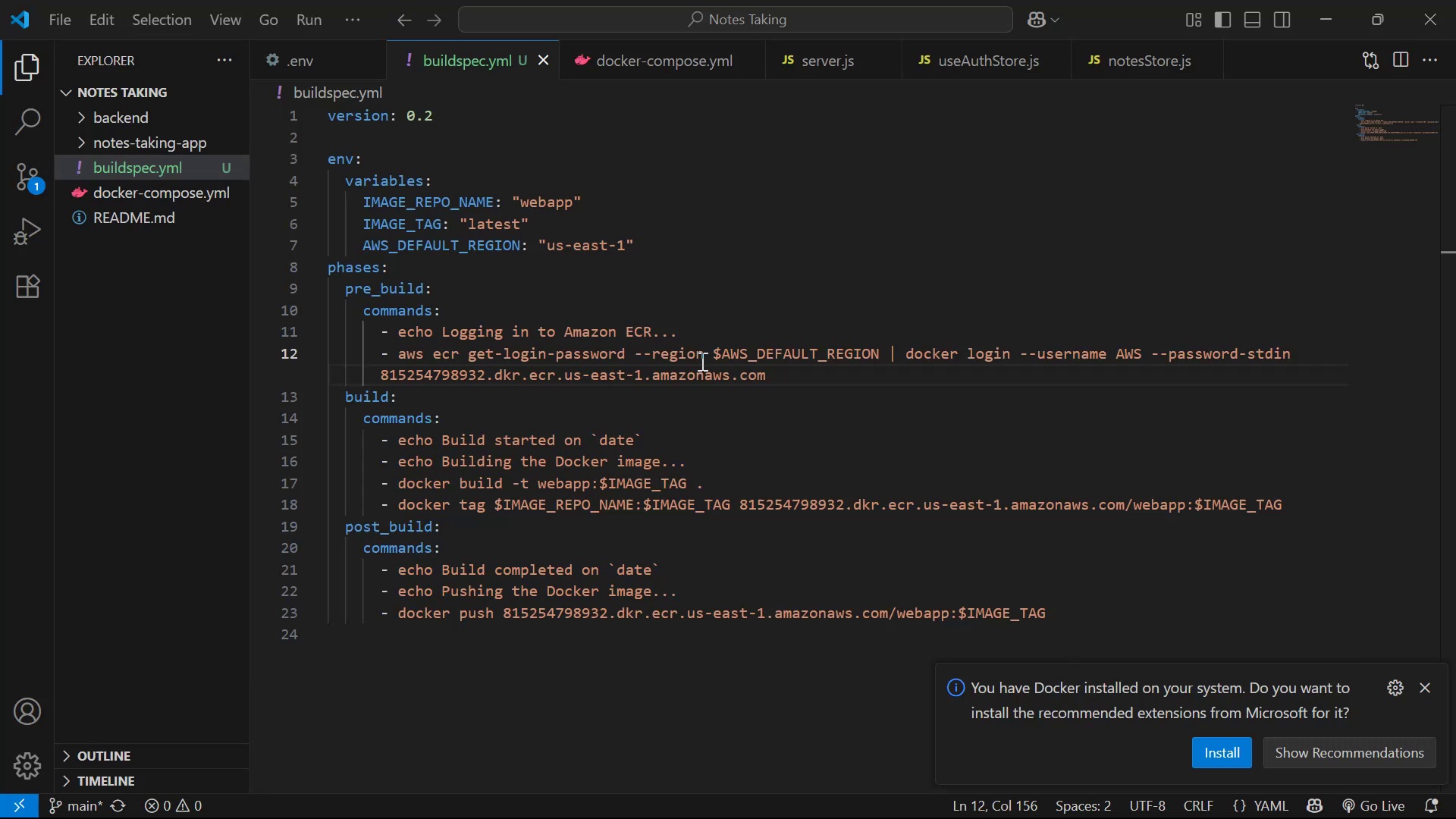 
left_click([846, 437])
 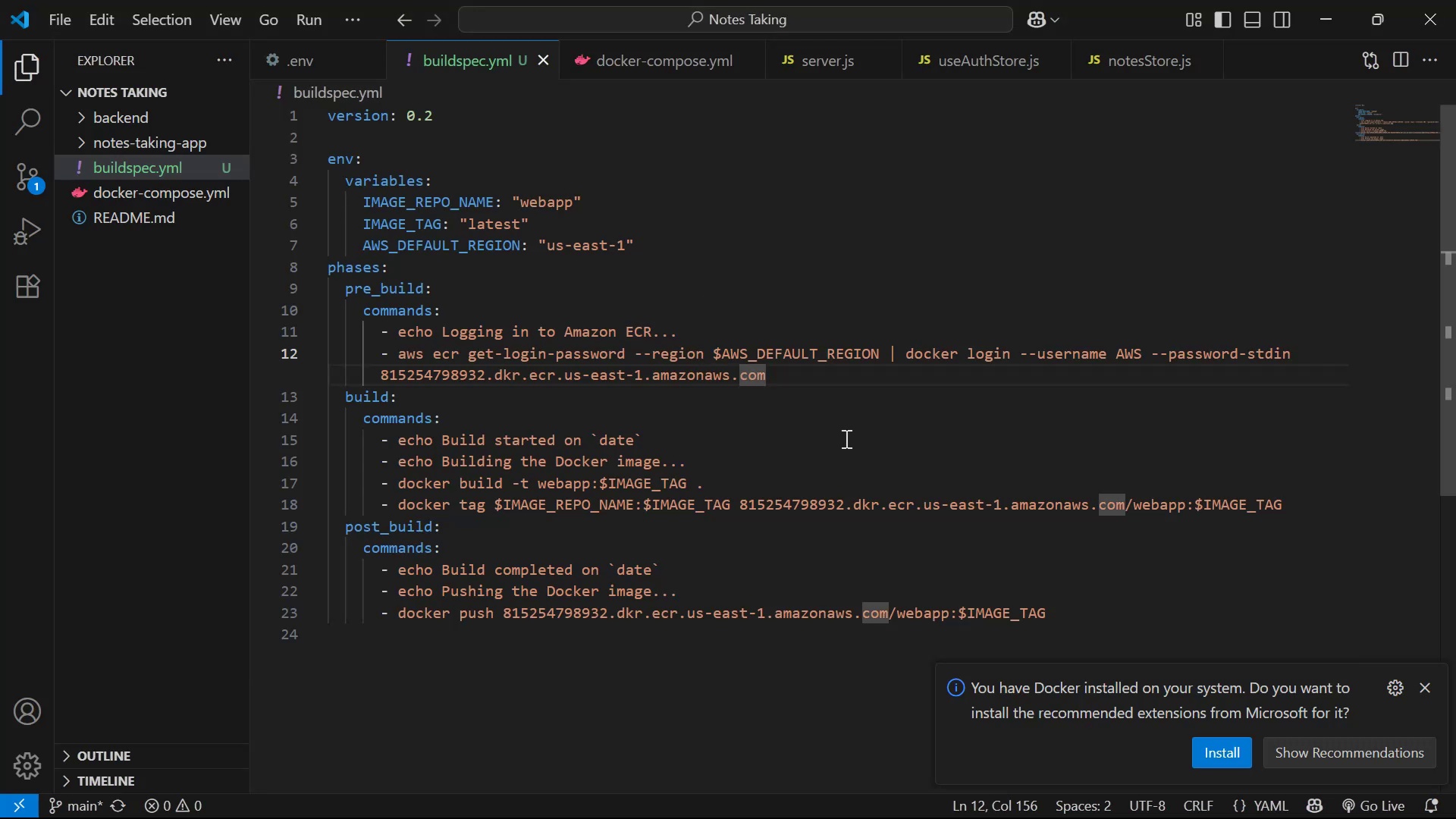 
key(Control+S)
 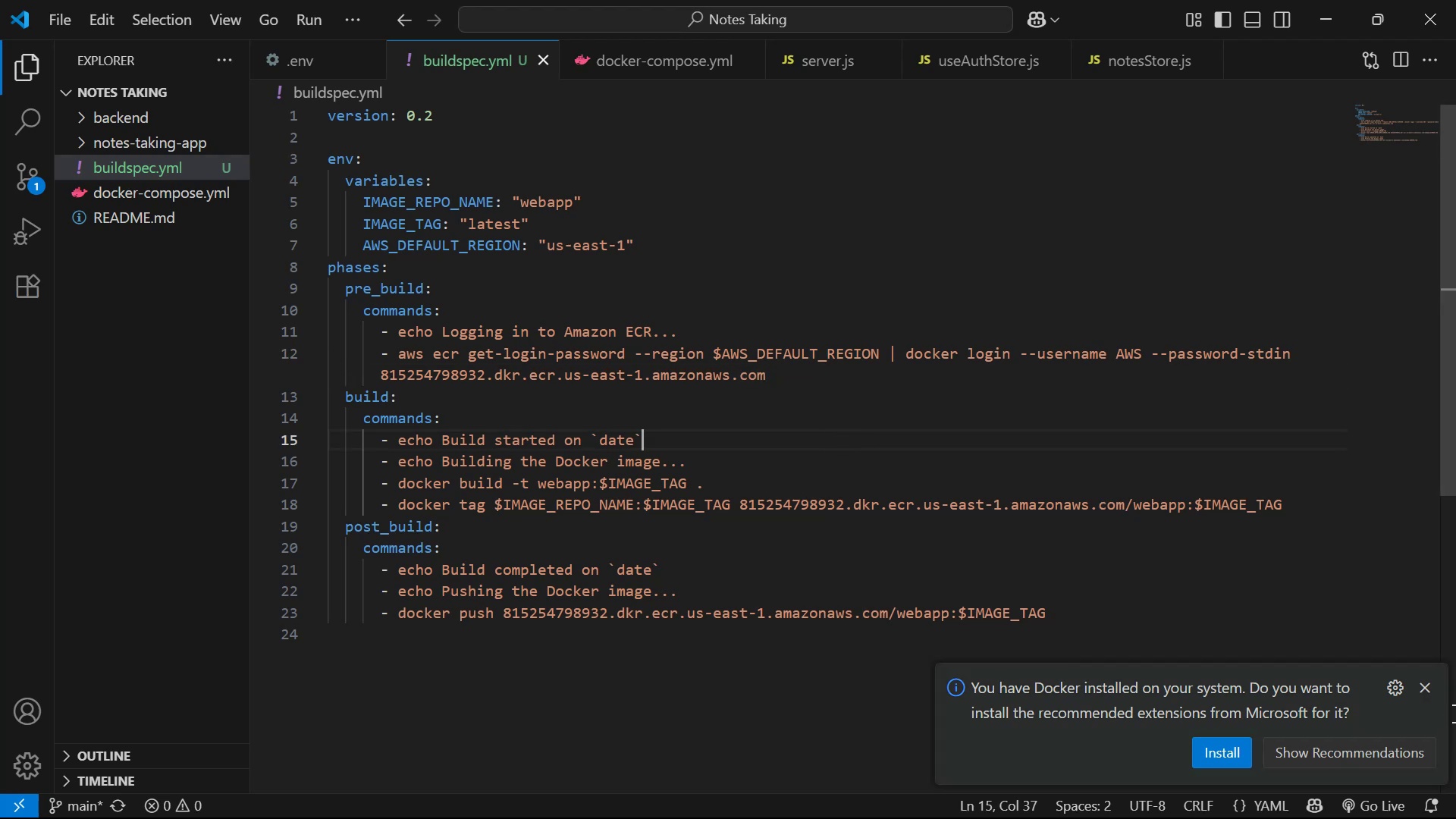 
left_click([1430, 691])
 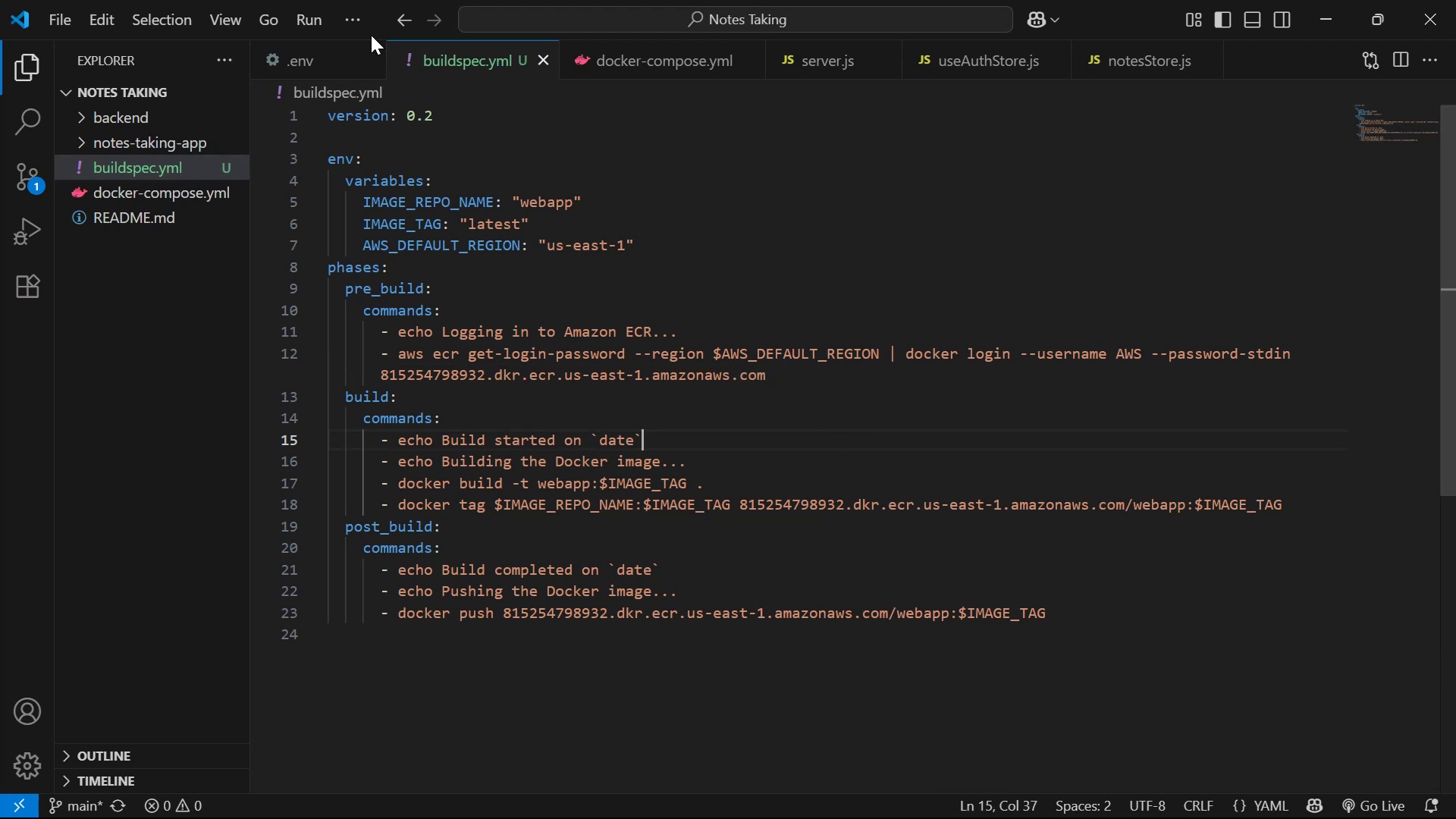 
left_click([350, 22])
 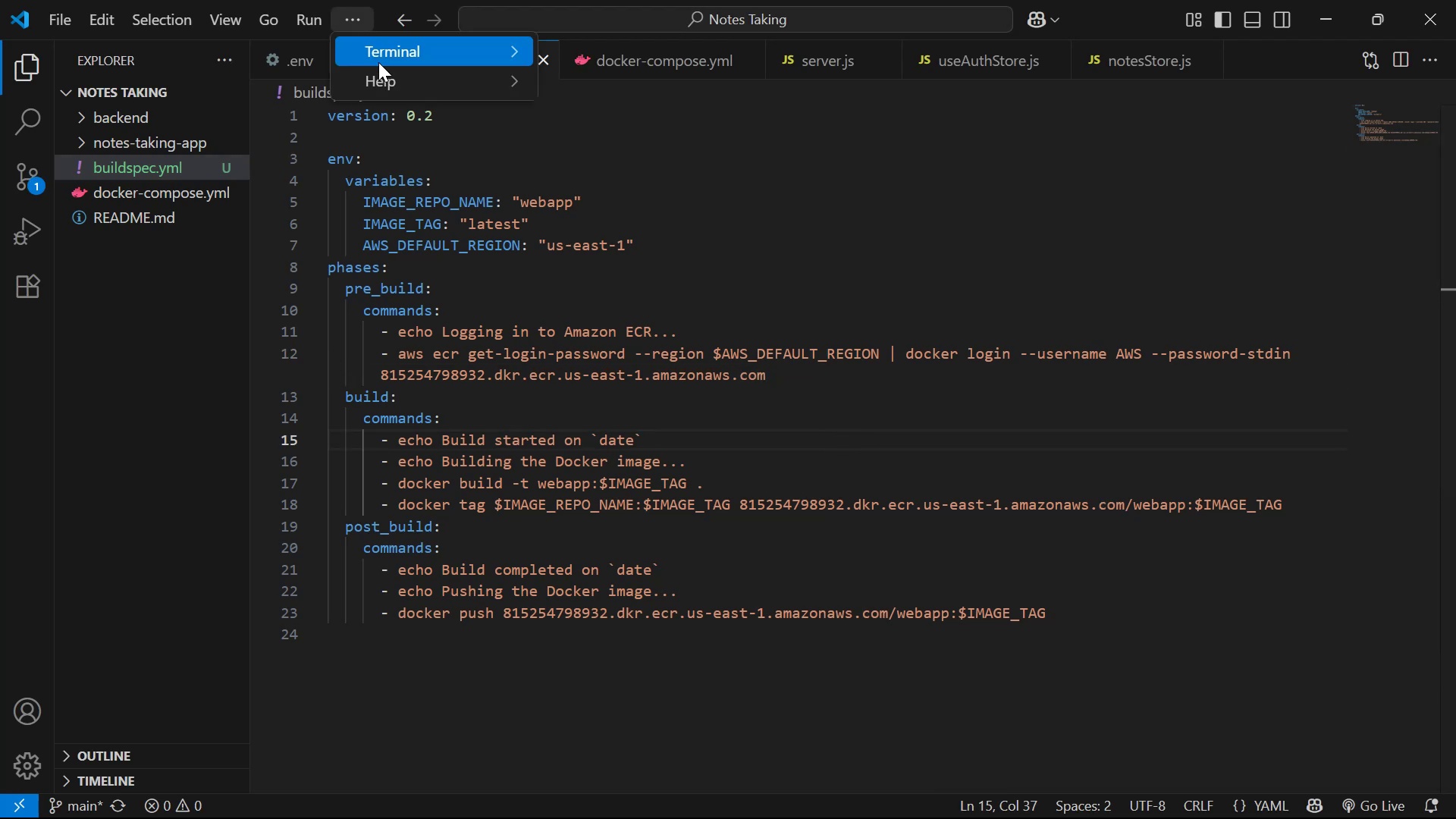 
left_click([410, 57])
 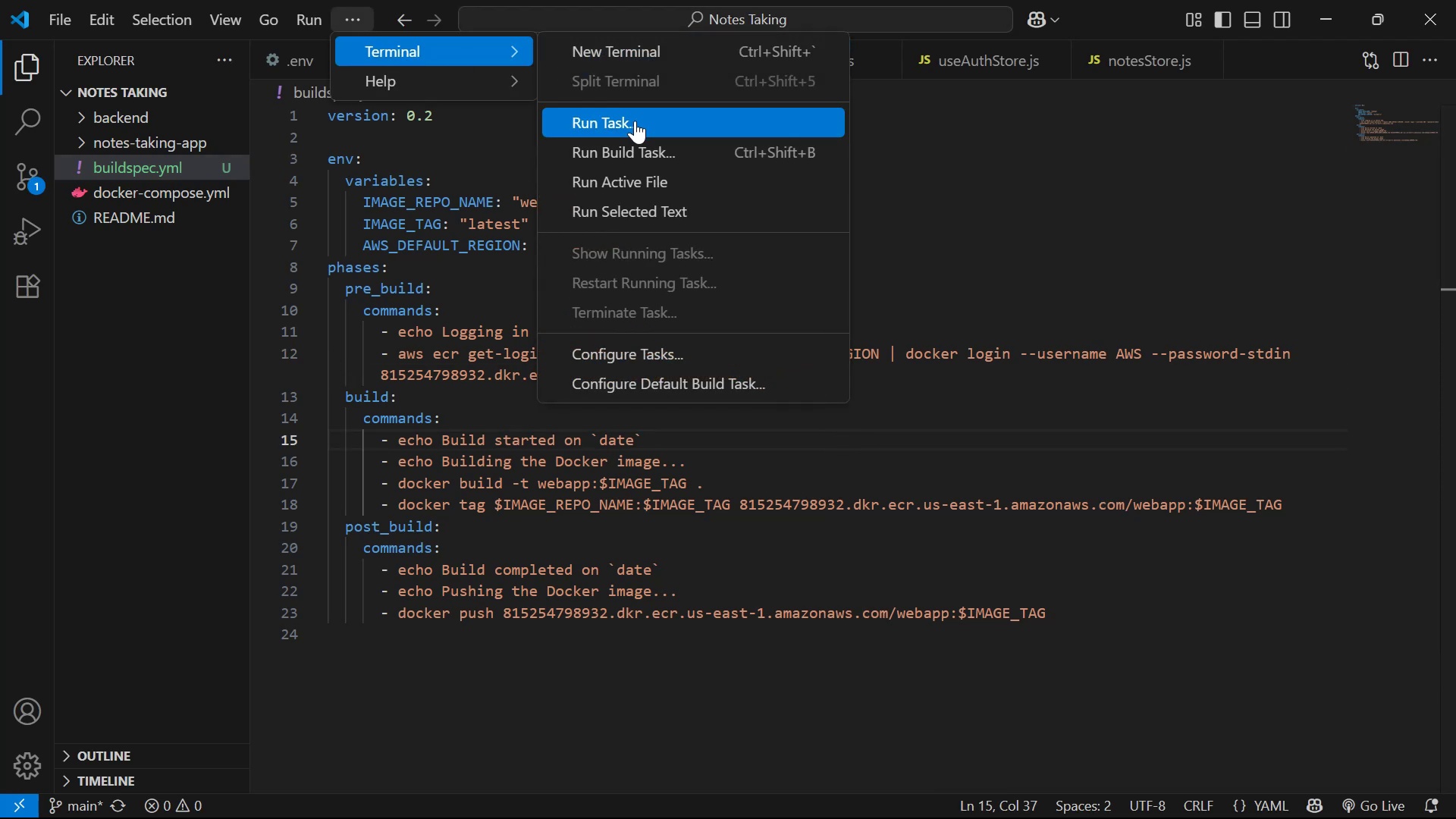 
left_click([638, 58])
 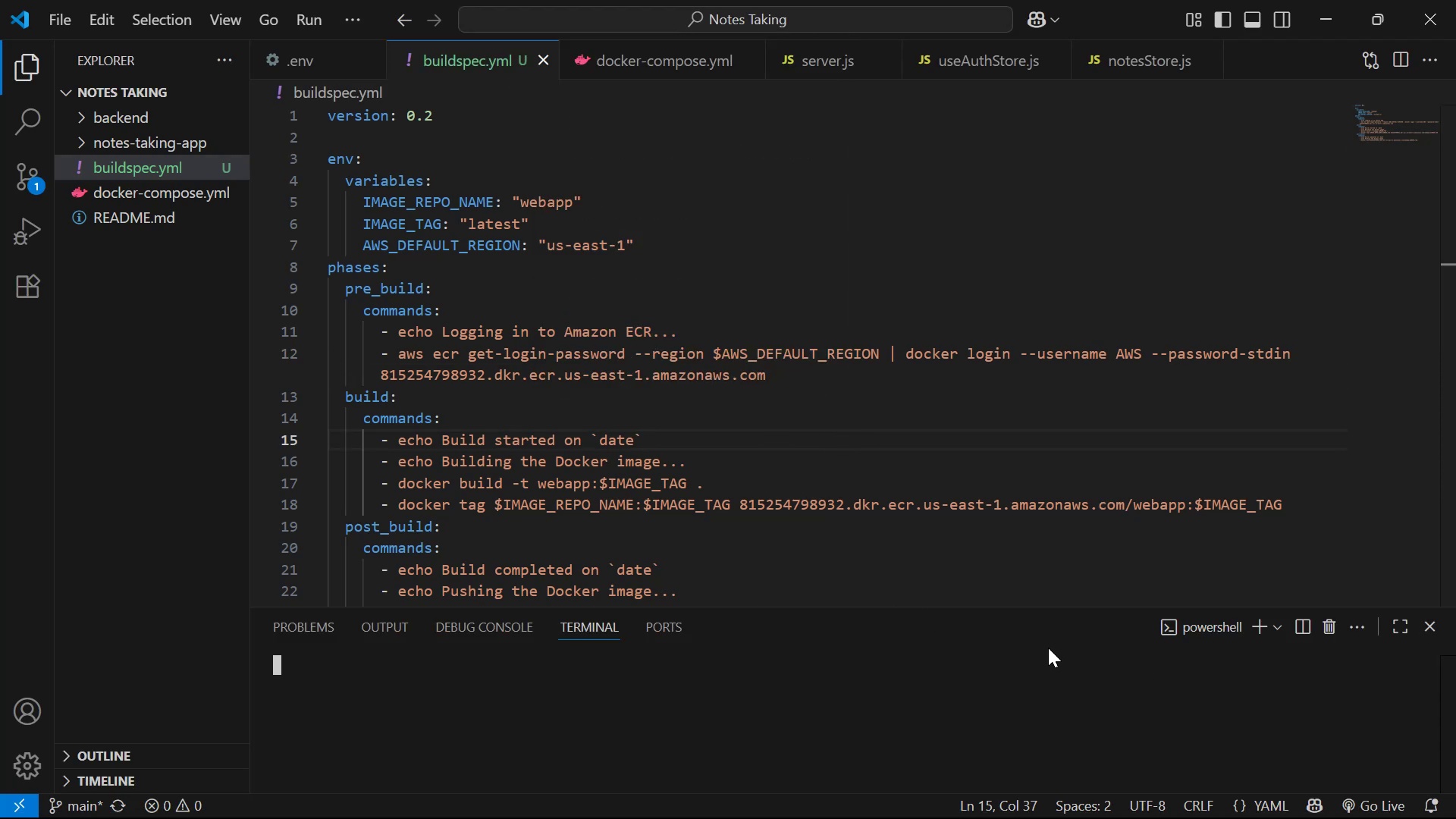 
wait(6.48)
 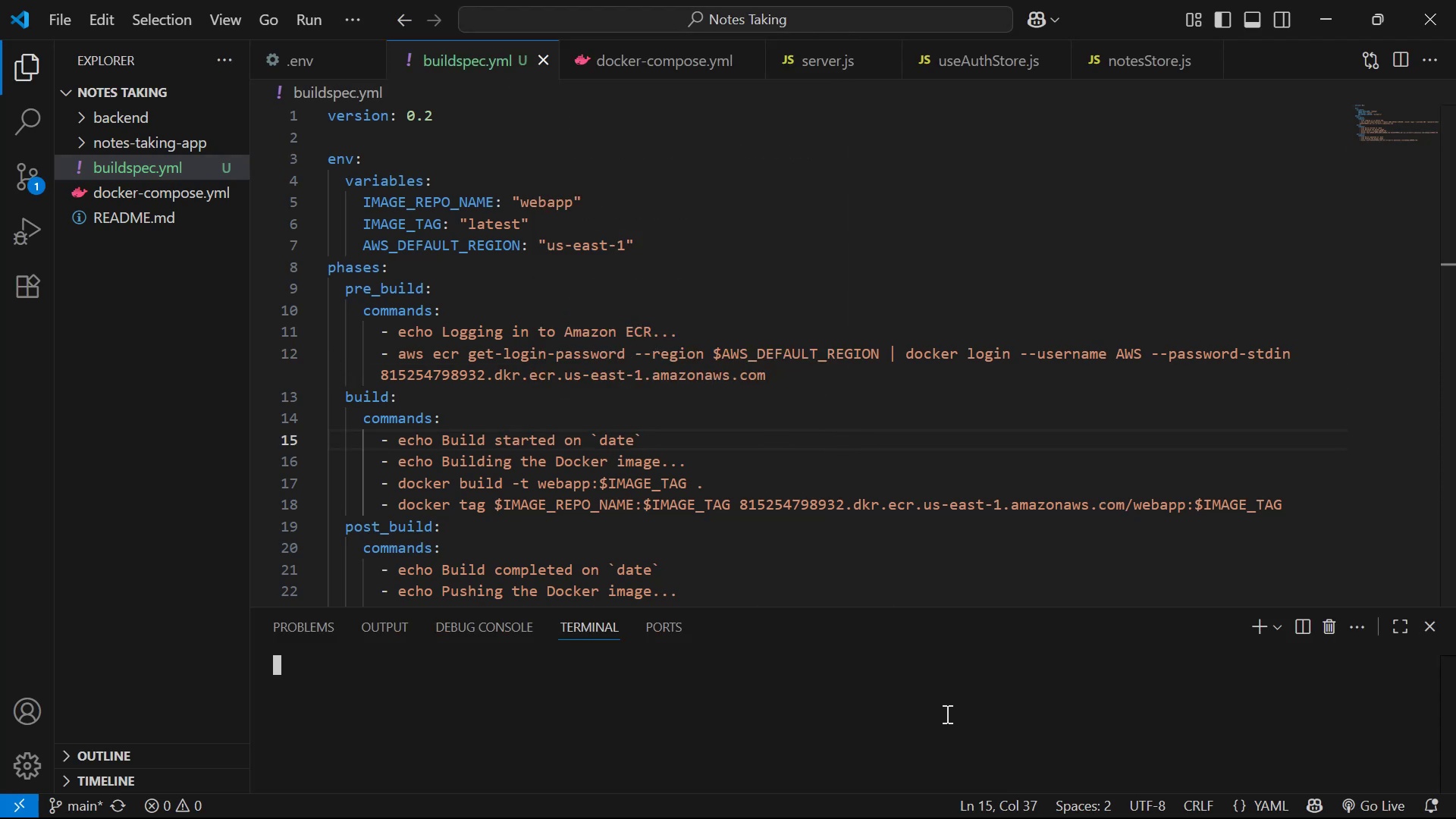 
type(git add .)
 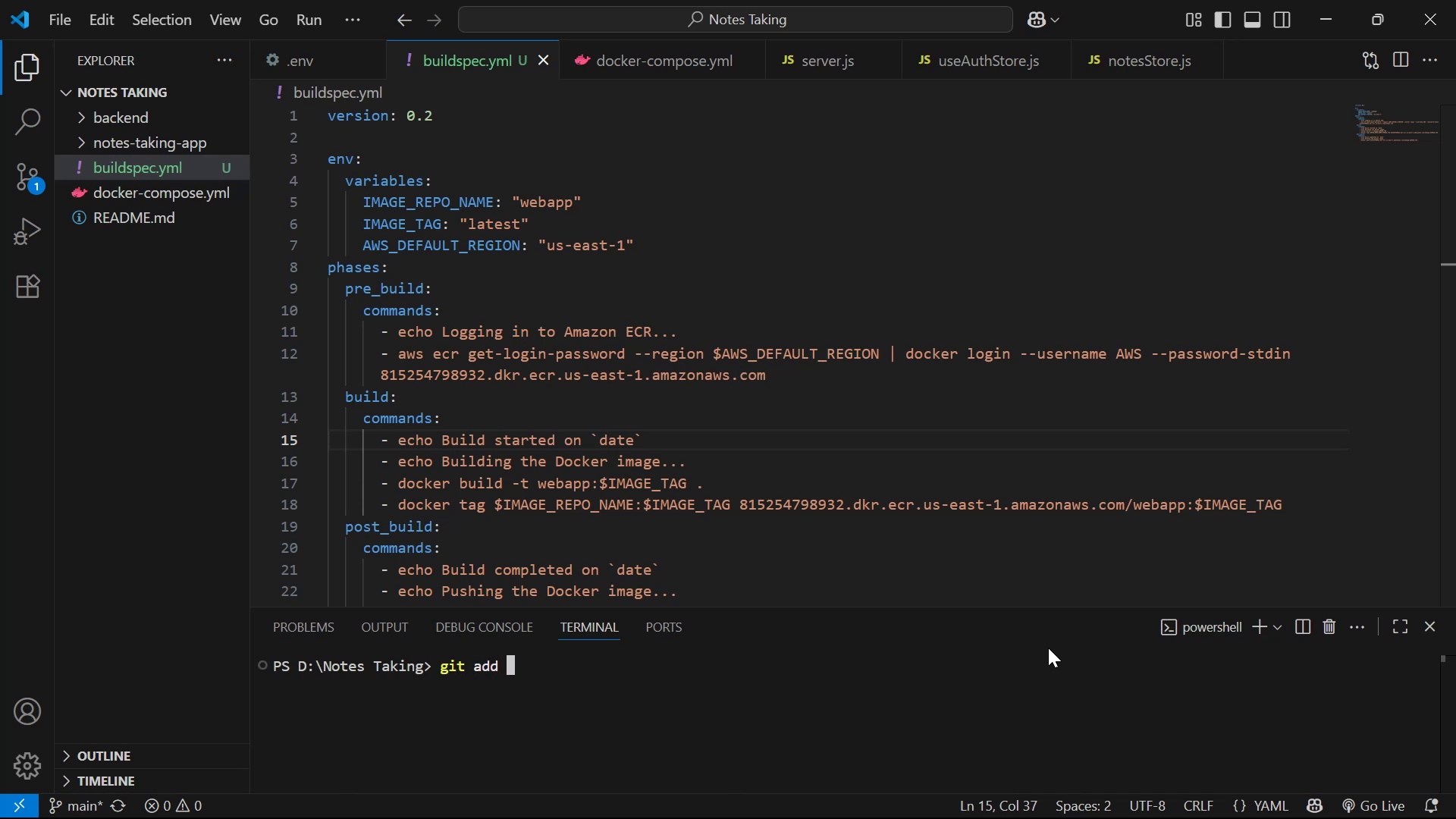 
key(Enter)
 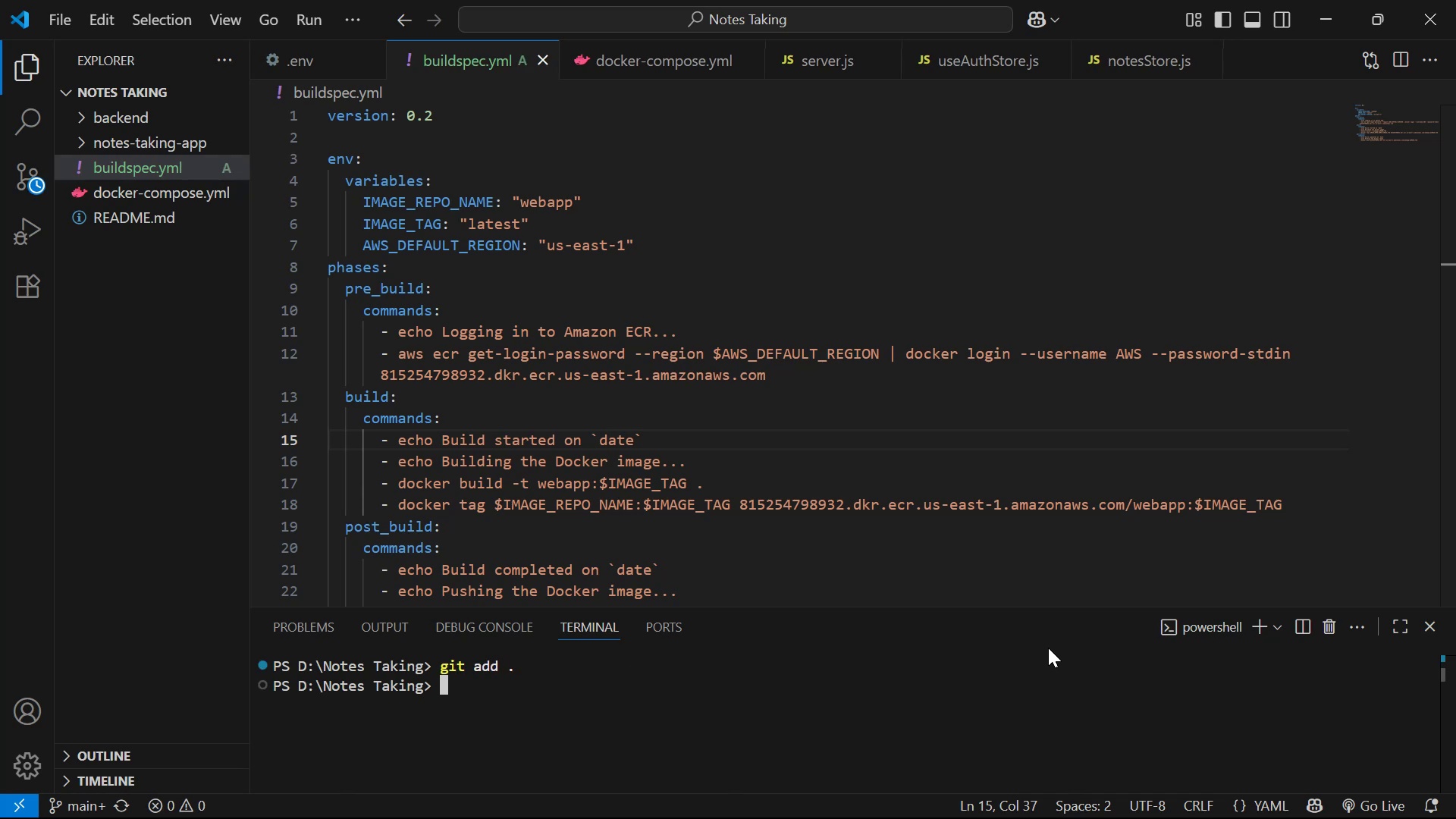 
type(git commi )
key(Backspace)
type(t - )
key(Backspace)
type(m "")
 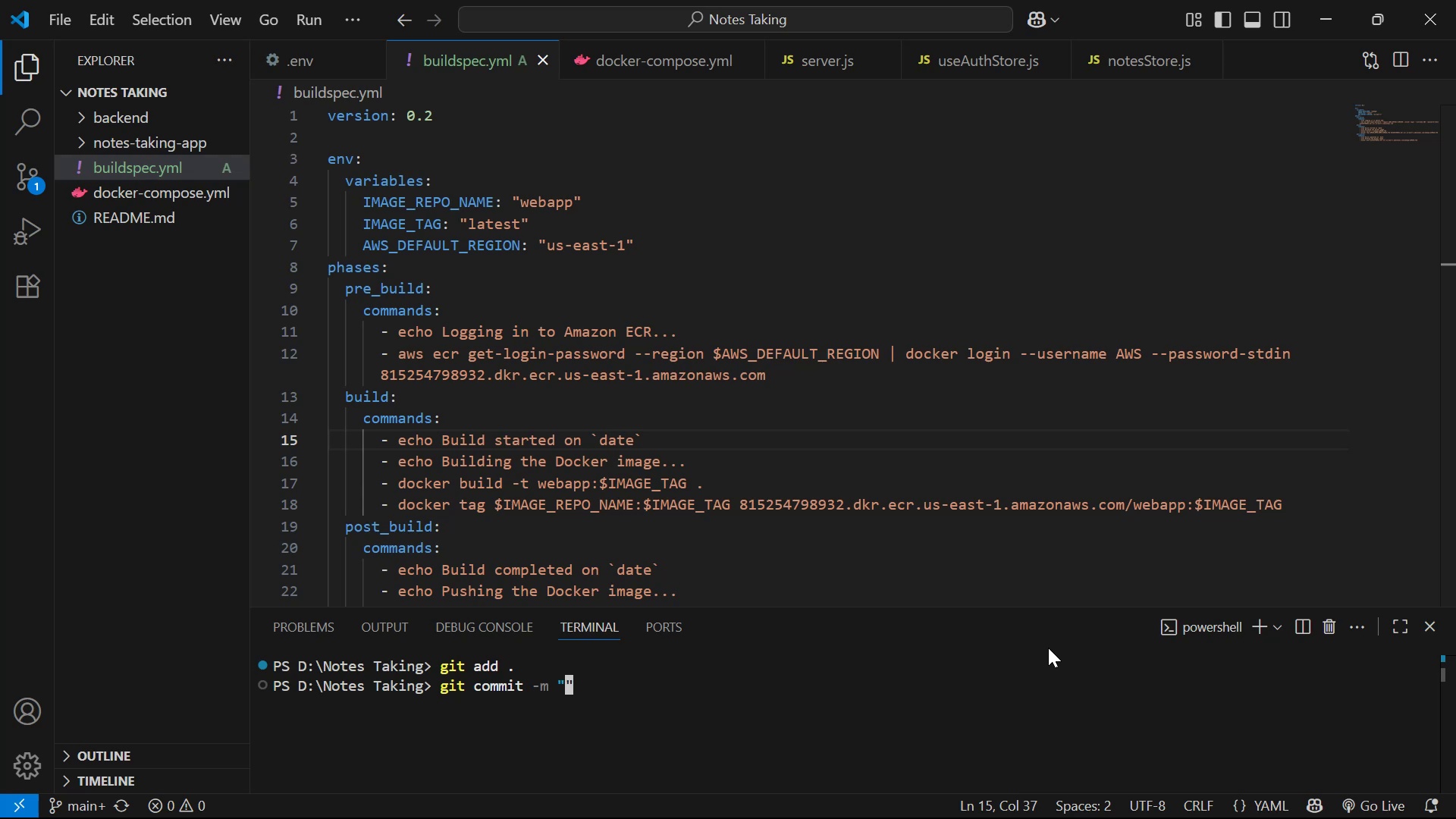 
 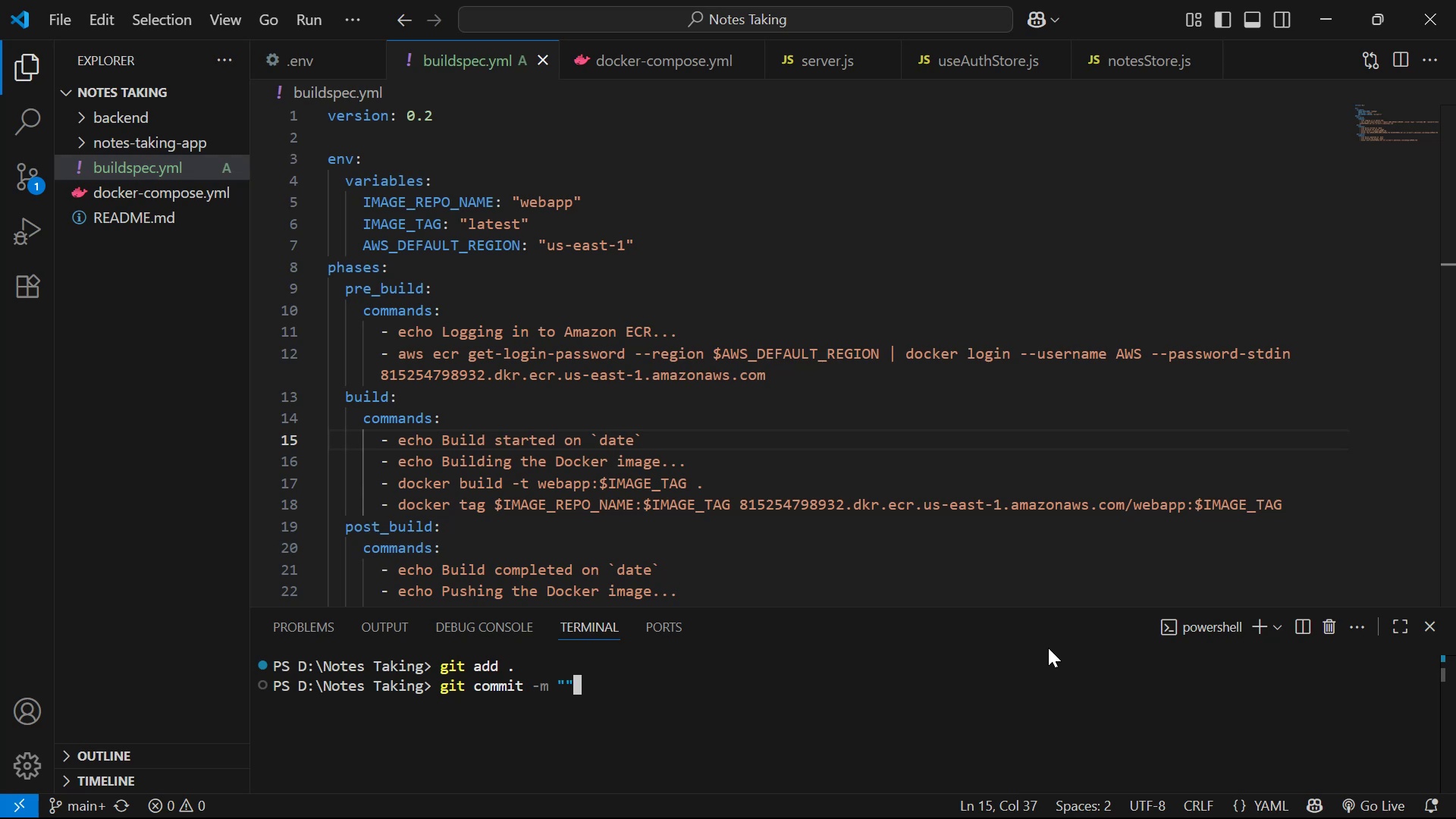 
key(ArrowLeft)
 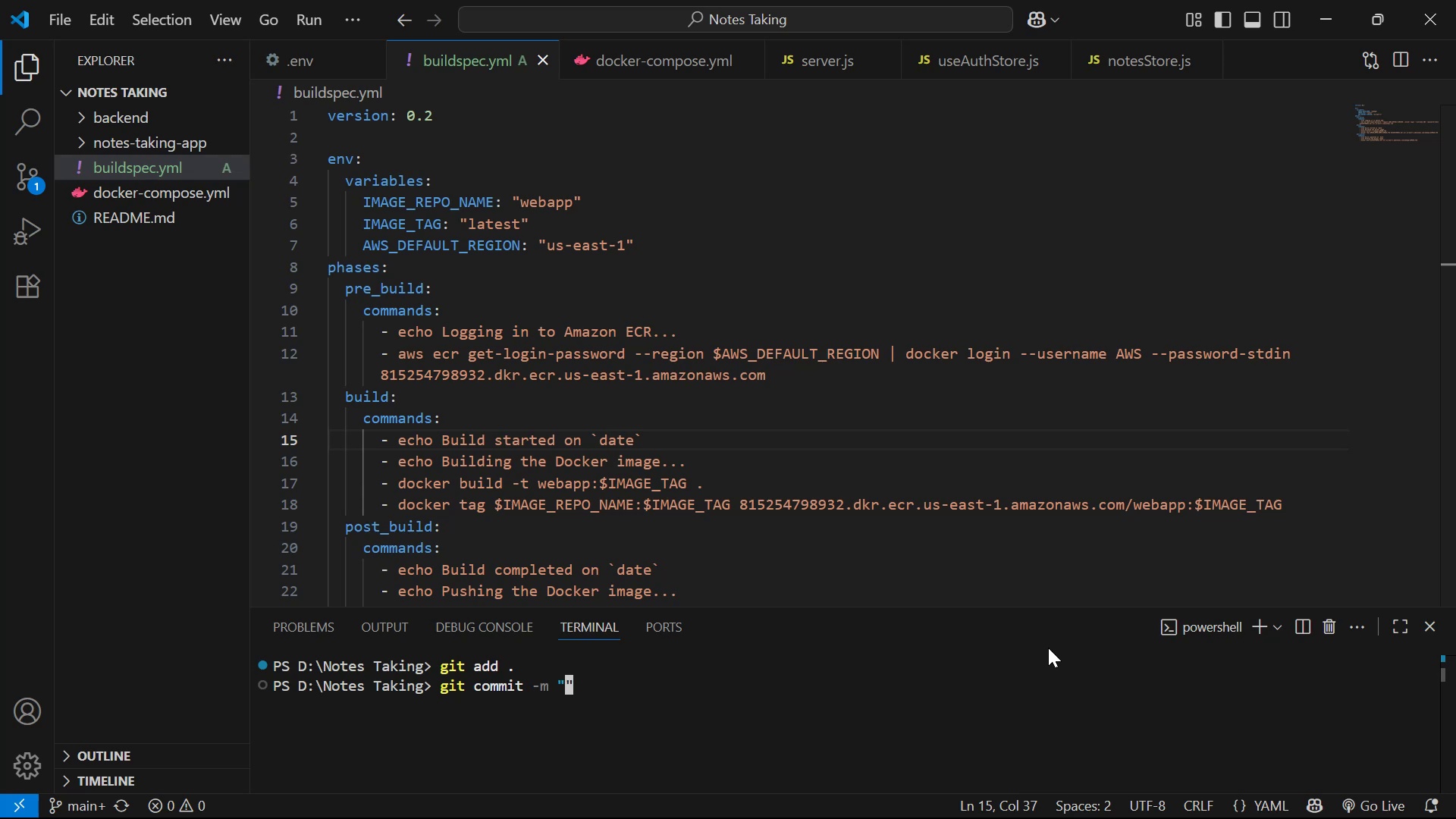 
type(buidspec added)
 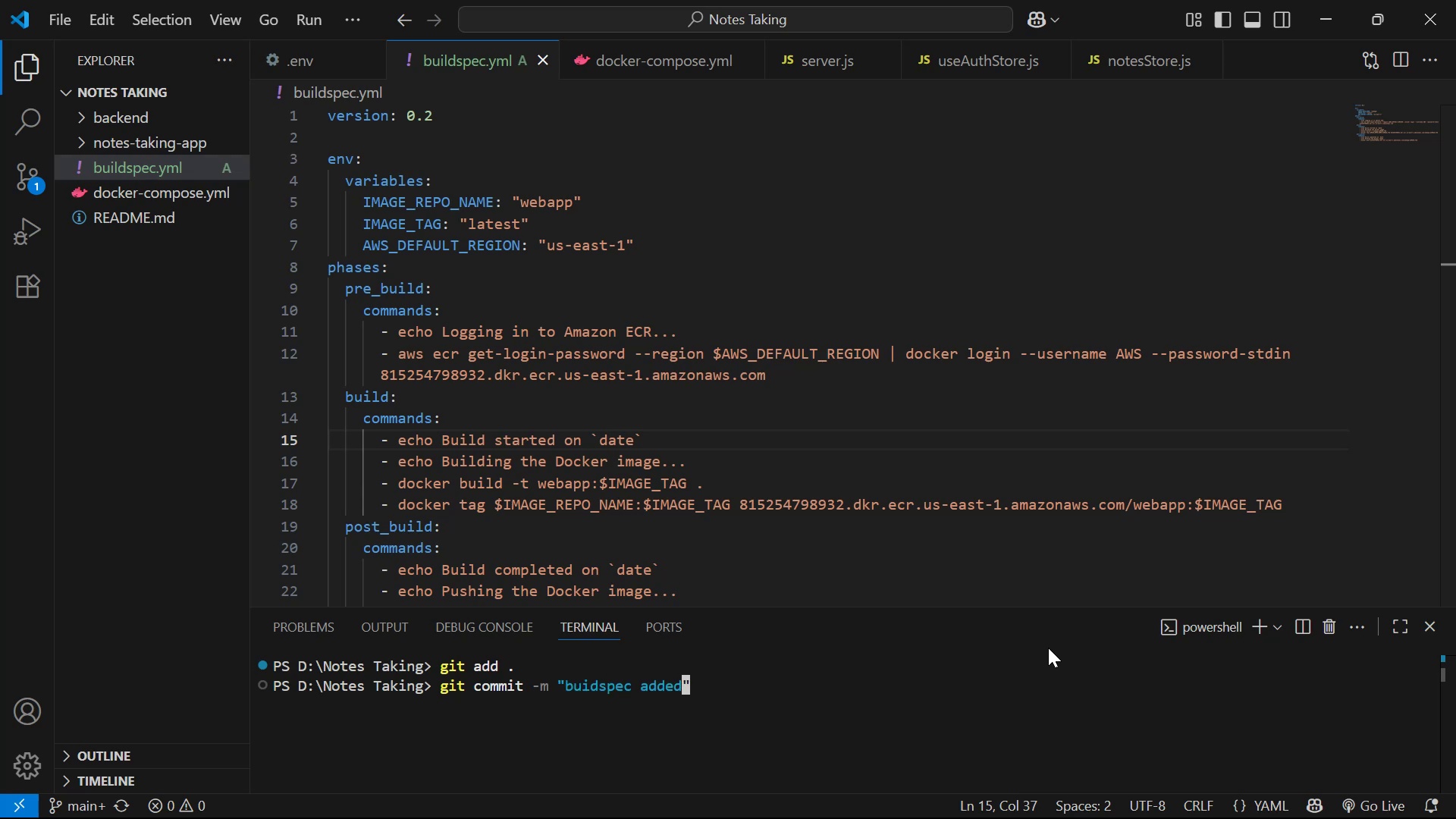 
key(Enter)
 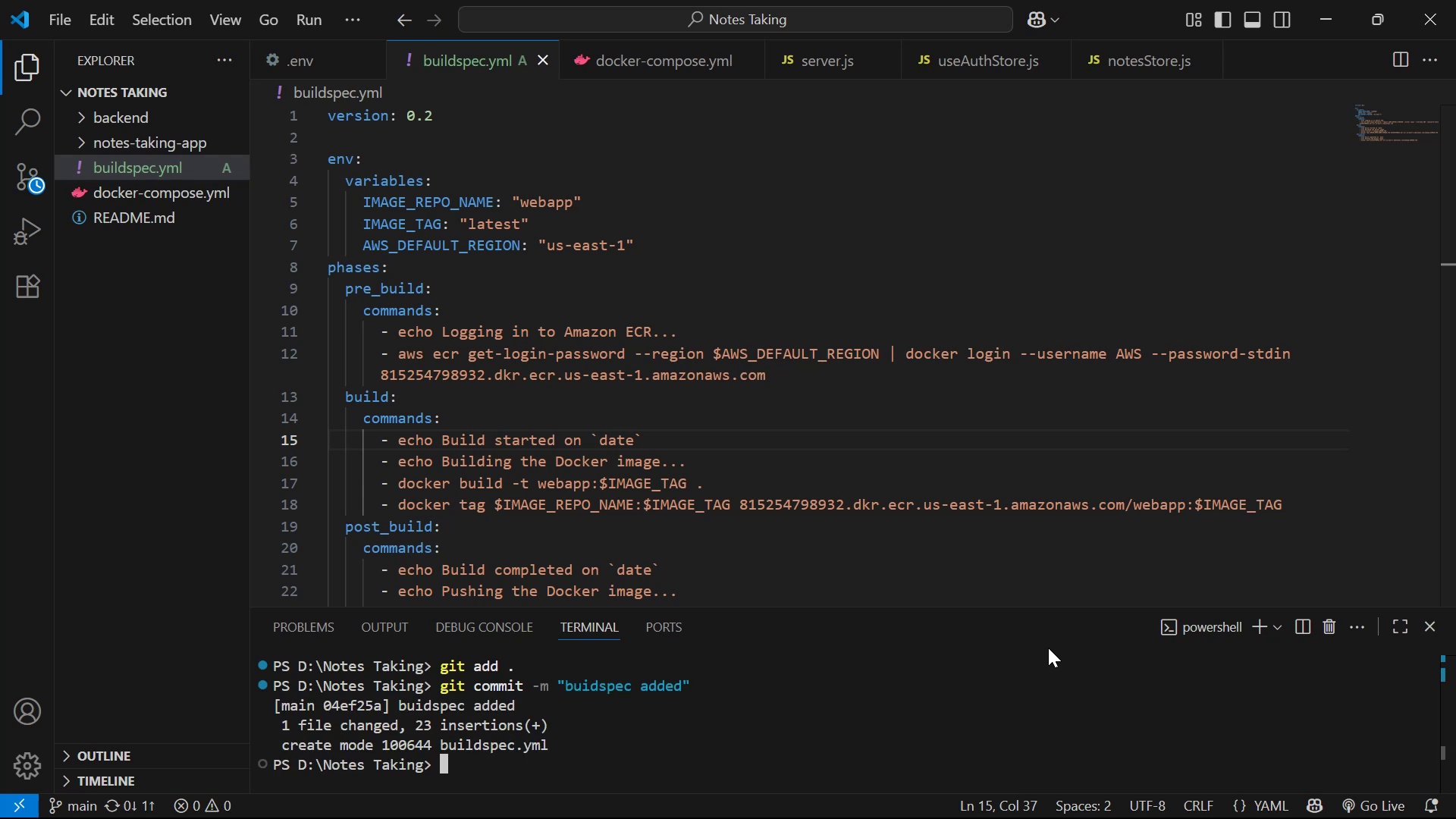 
type(git pi)
key(Backspace)
type(ush)
 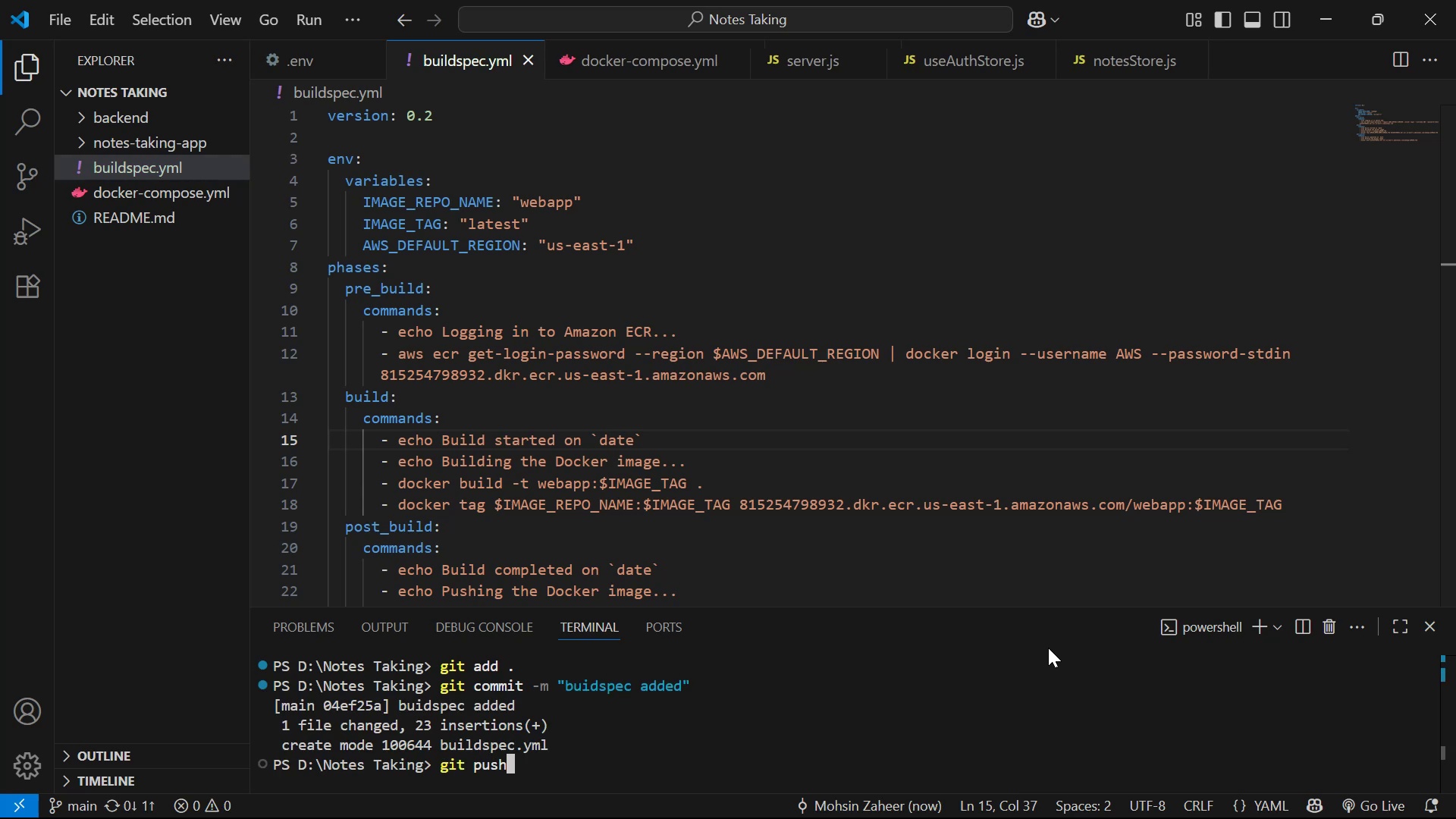 
key(Enter)
 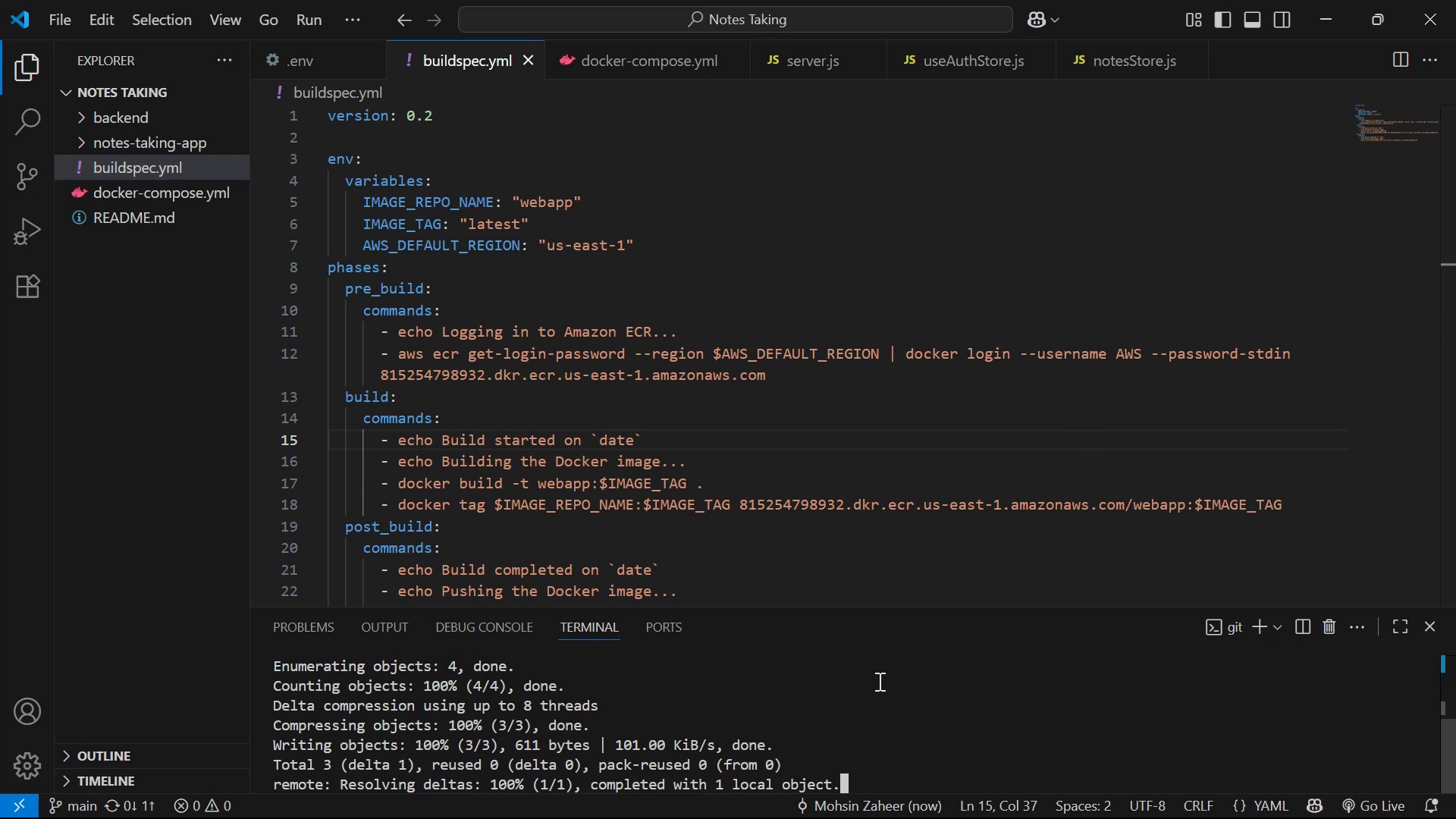 
wait(6.53)
 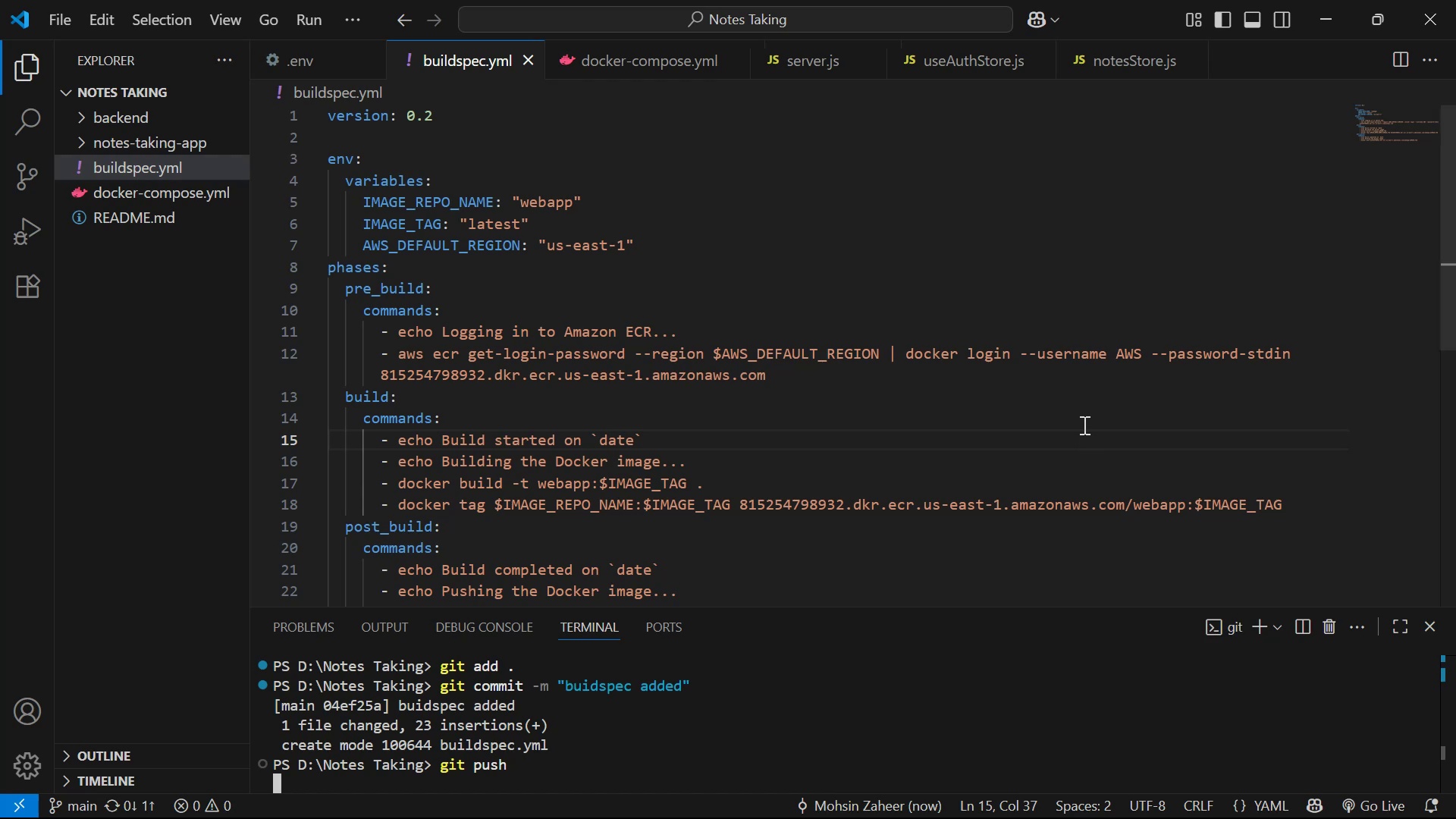 
key(Alt+Tab)
 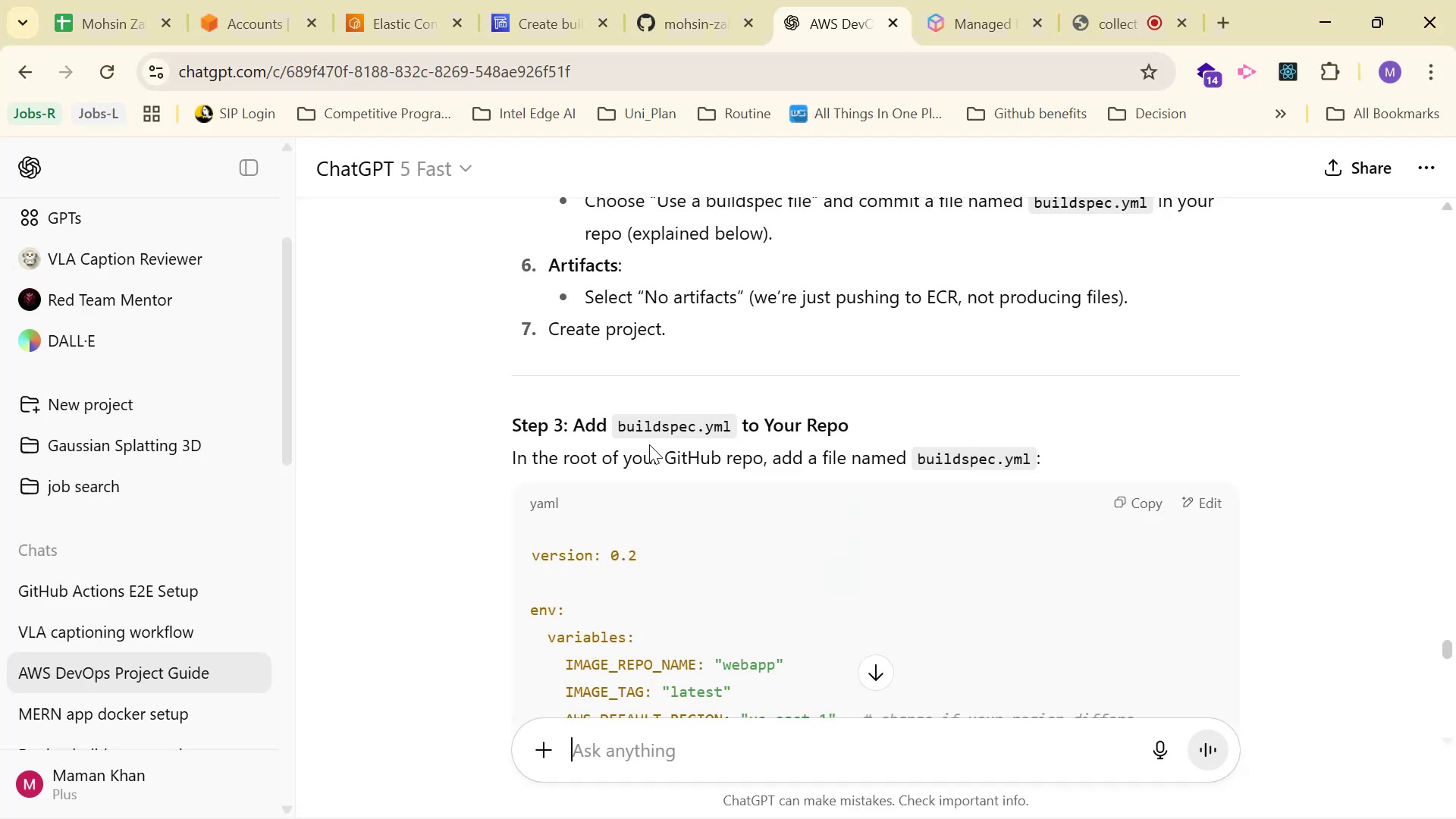 
left_click([687, 19])
 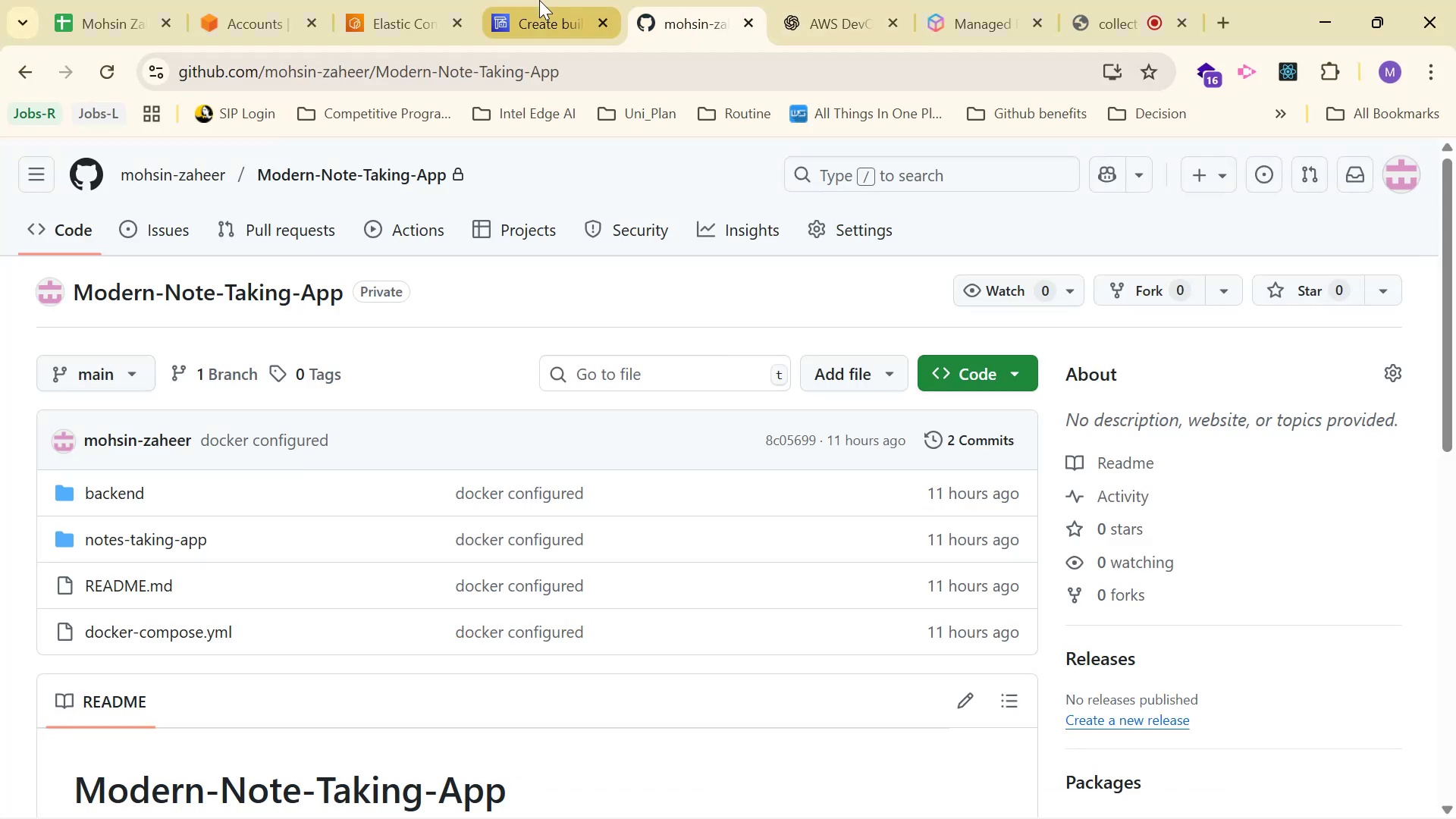 
left_click([397, 0])
 